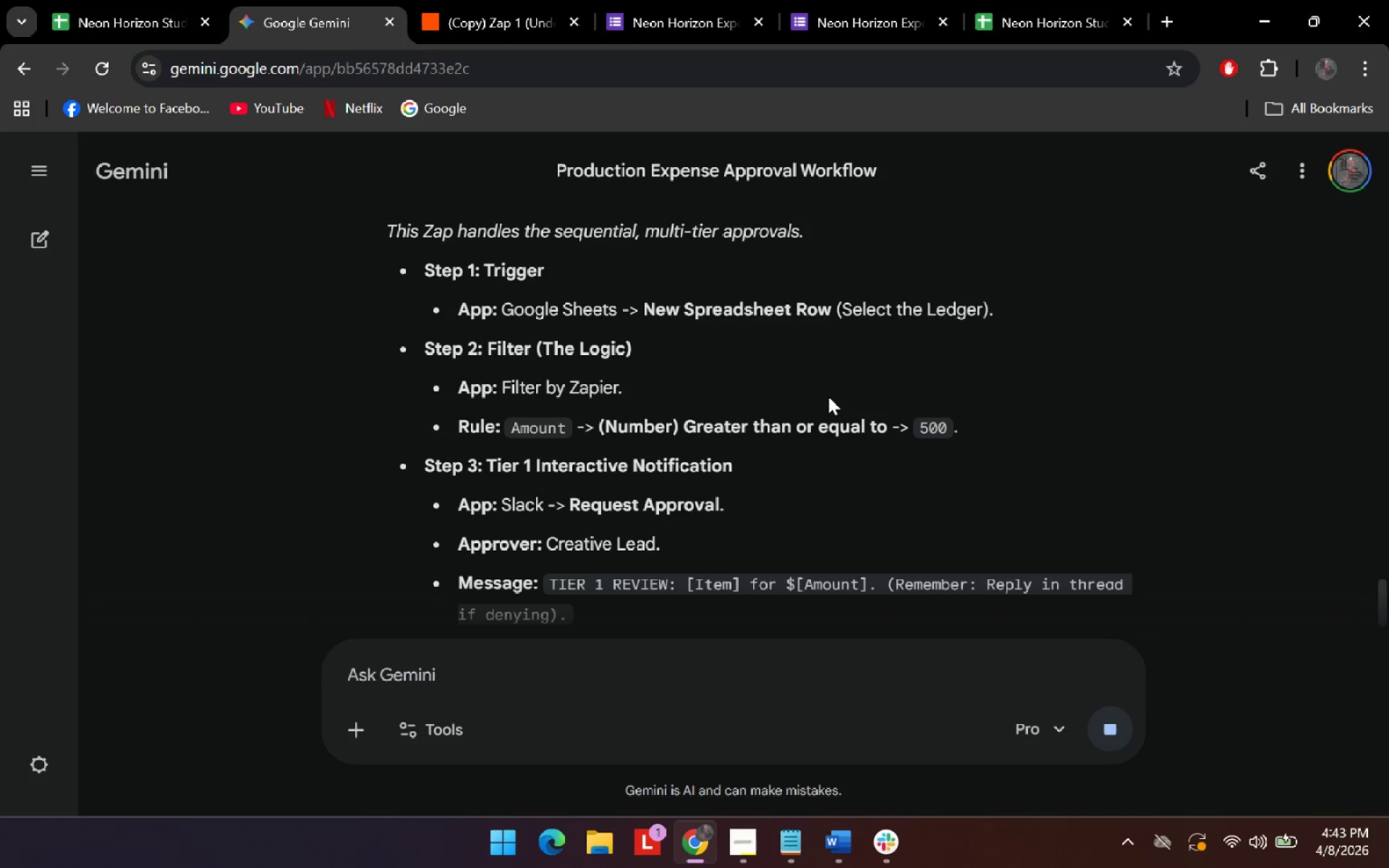 
scroll: coordinate [828, 396], scroll_direction: down, amount: 1.0
 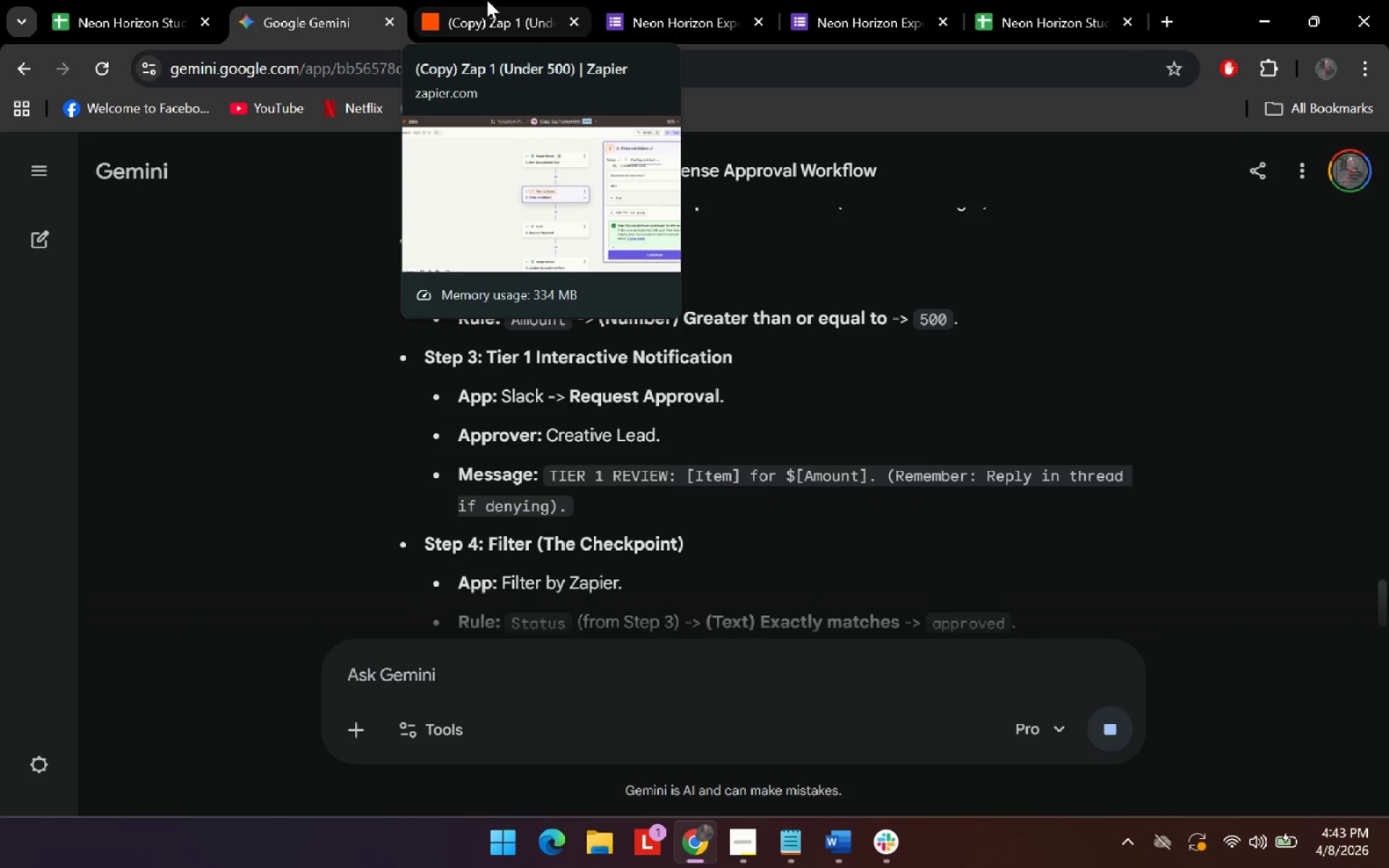 
left_click([487, 0])
 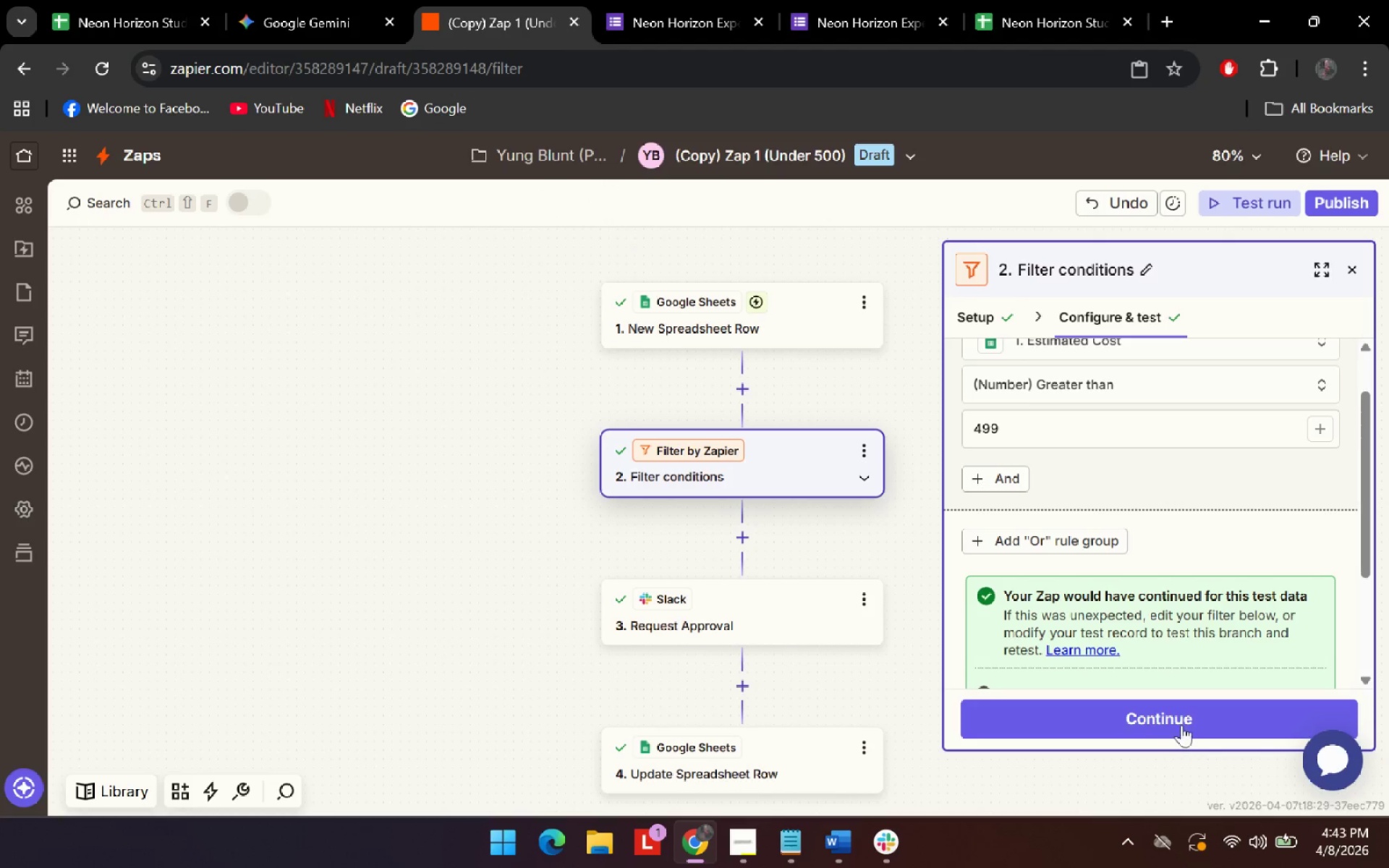 
left_click([1182, 724])
 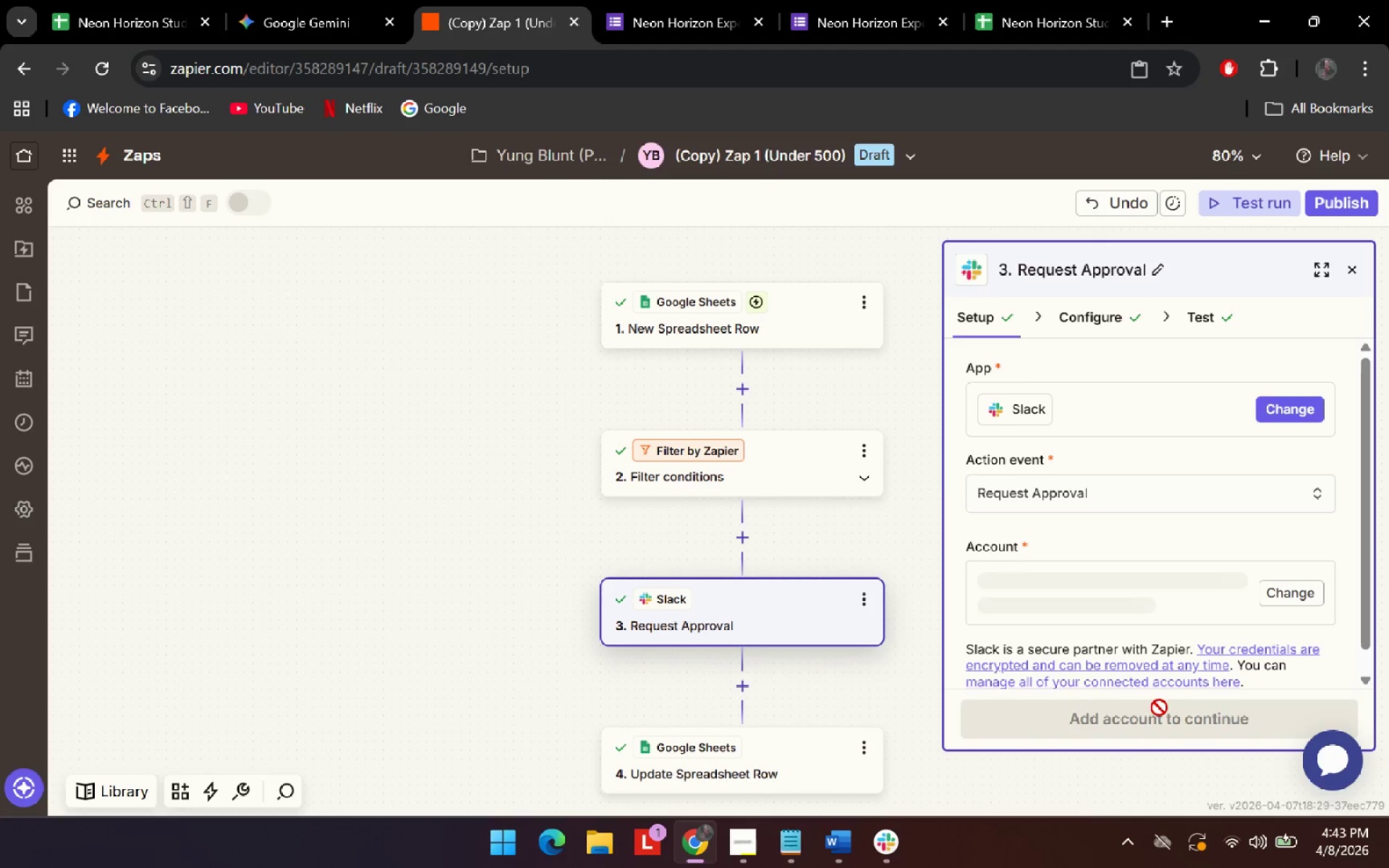 
left_click([344, 0])
 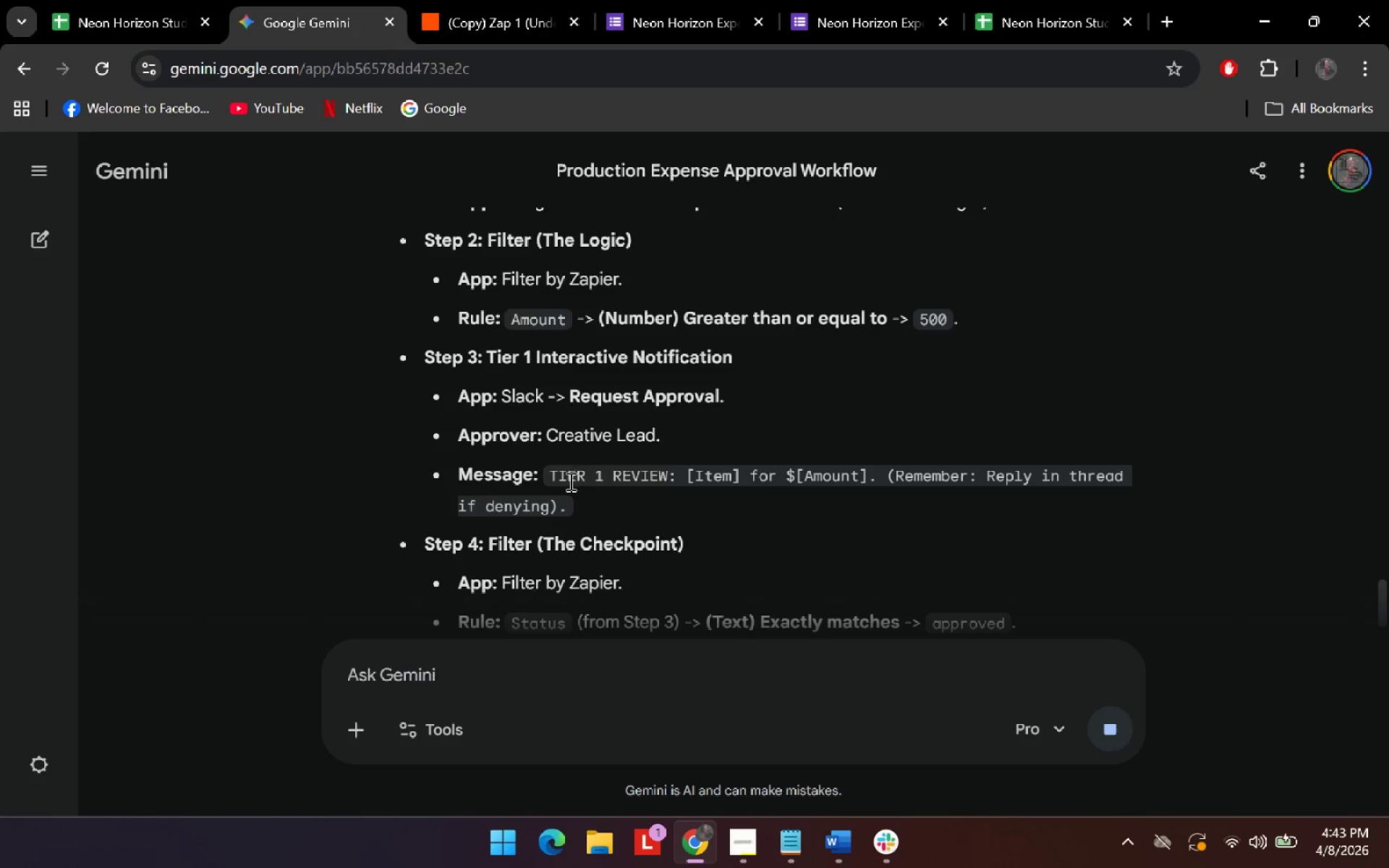 
left_click_drag(start_coordinate=[548, 476], to_coordinate=[561, 503])
 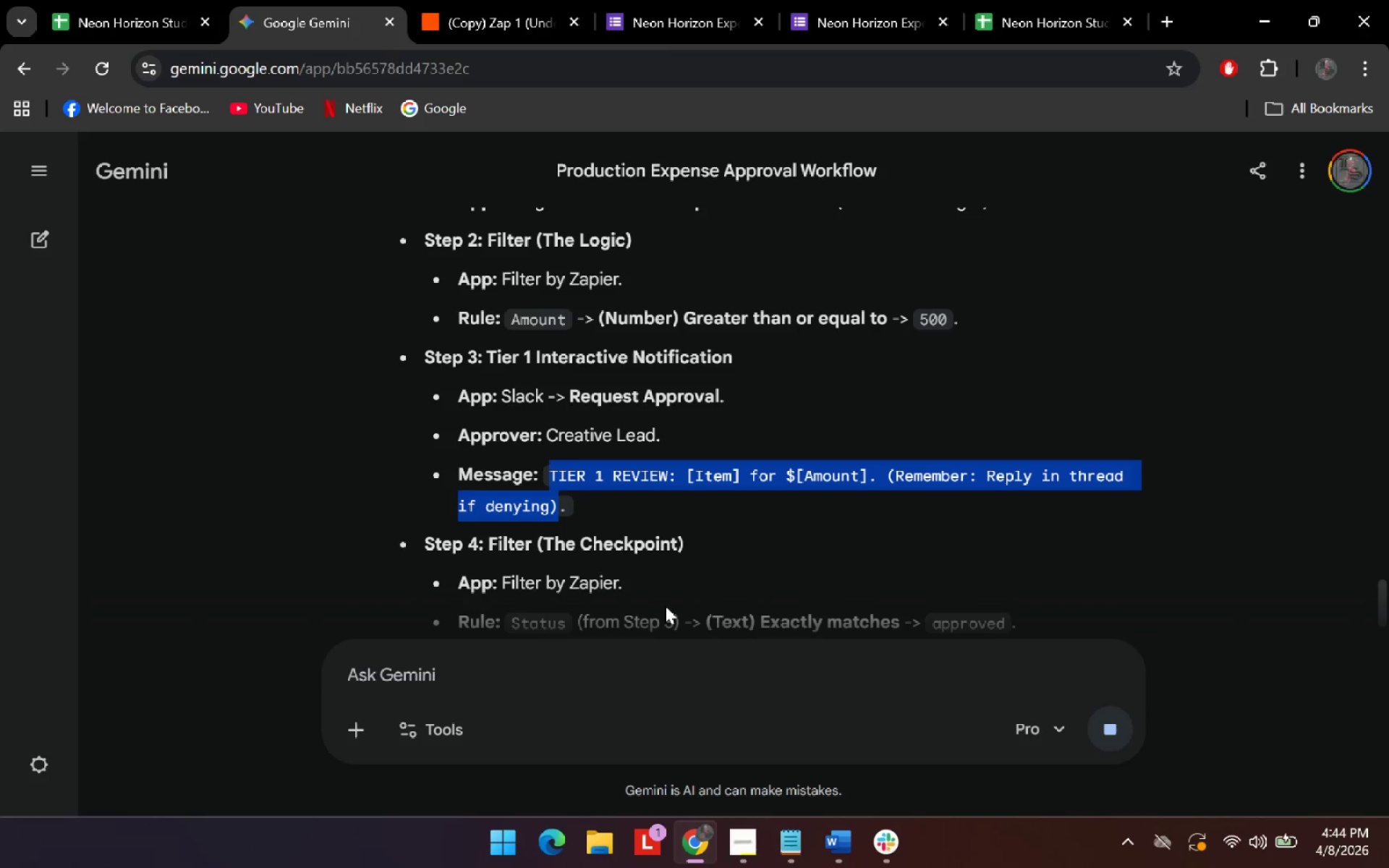 
key(Control+C)
 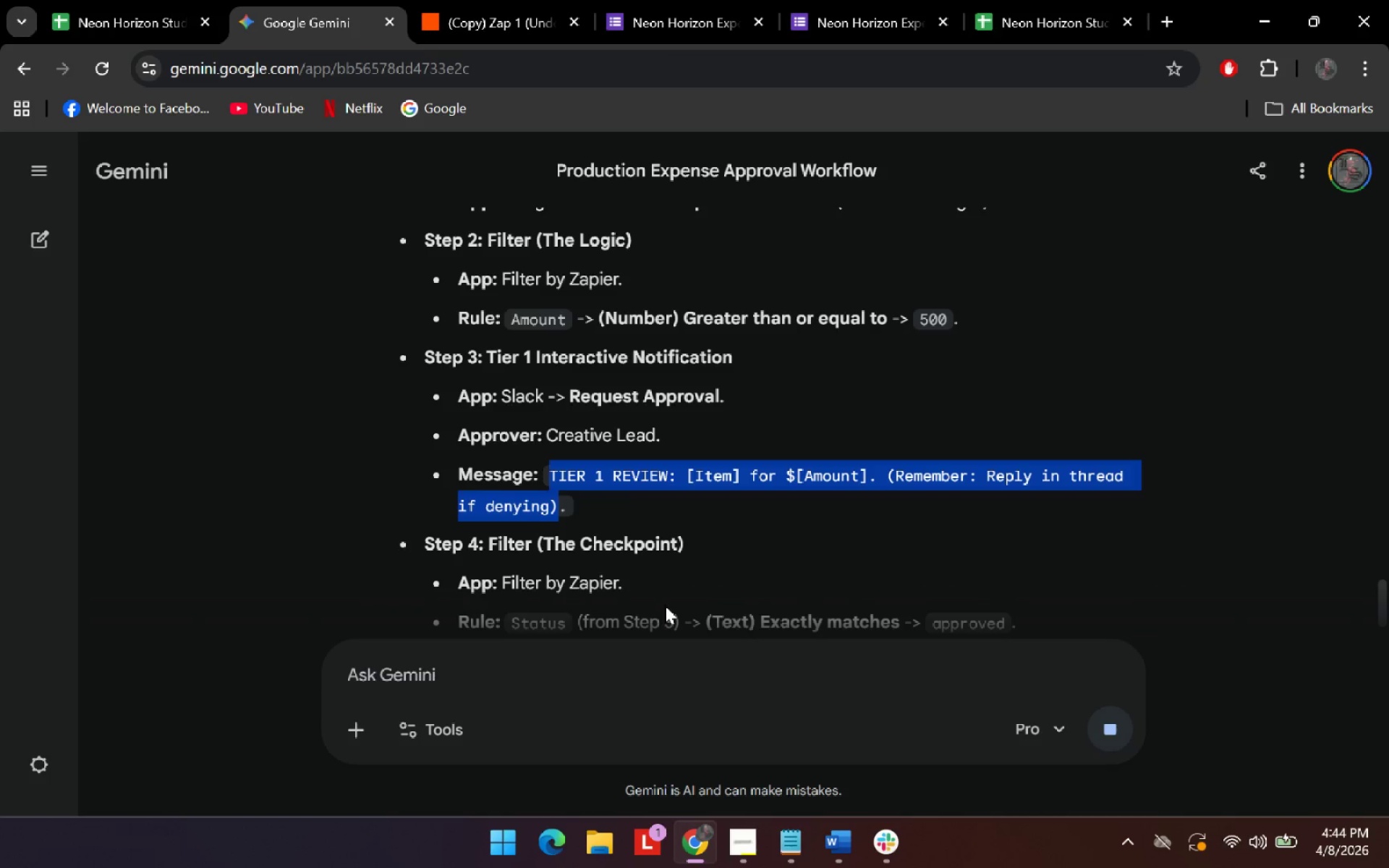 
key(Control+C)
 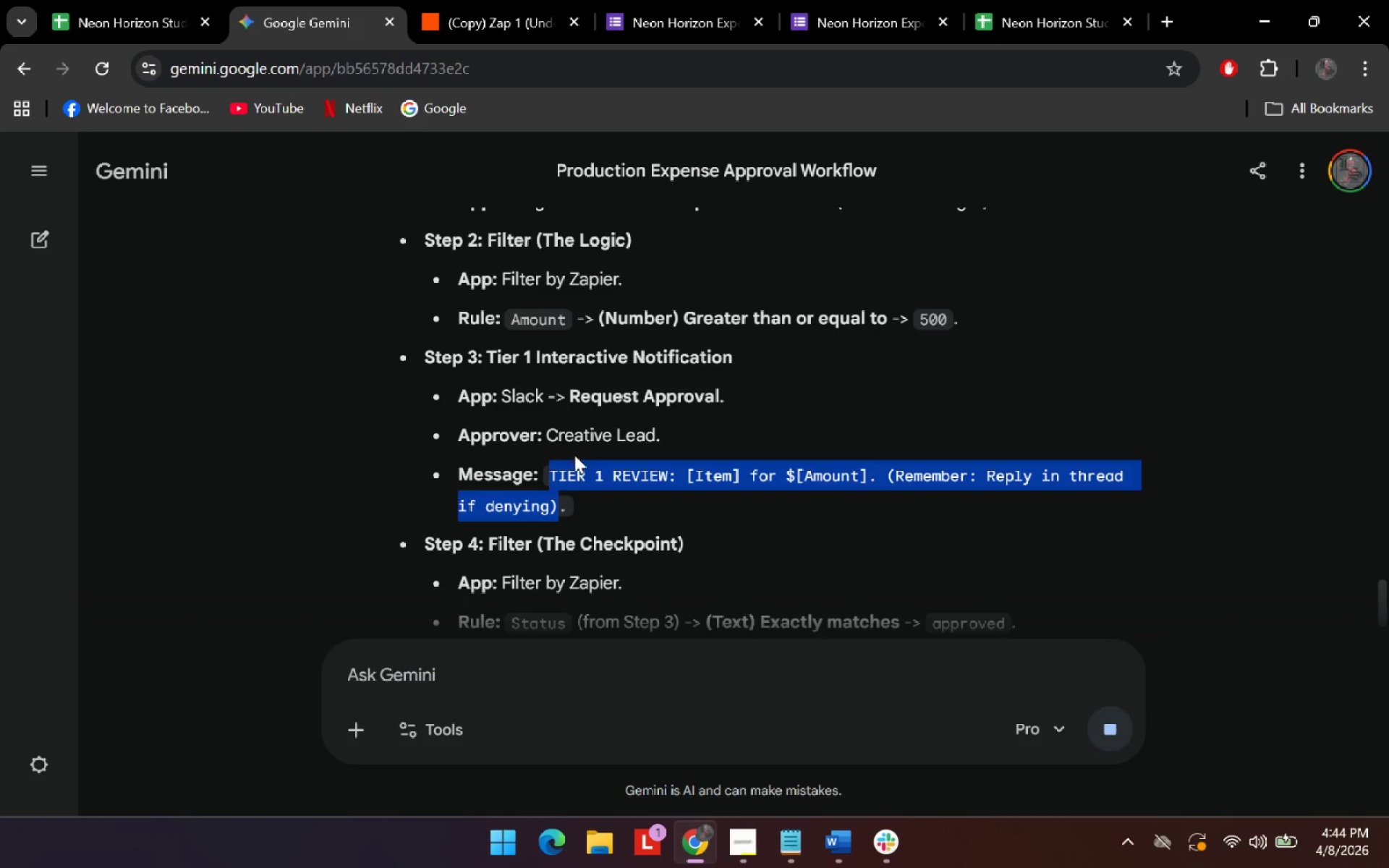 
mouse_move([498, 43])
 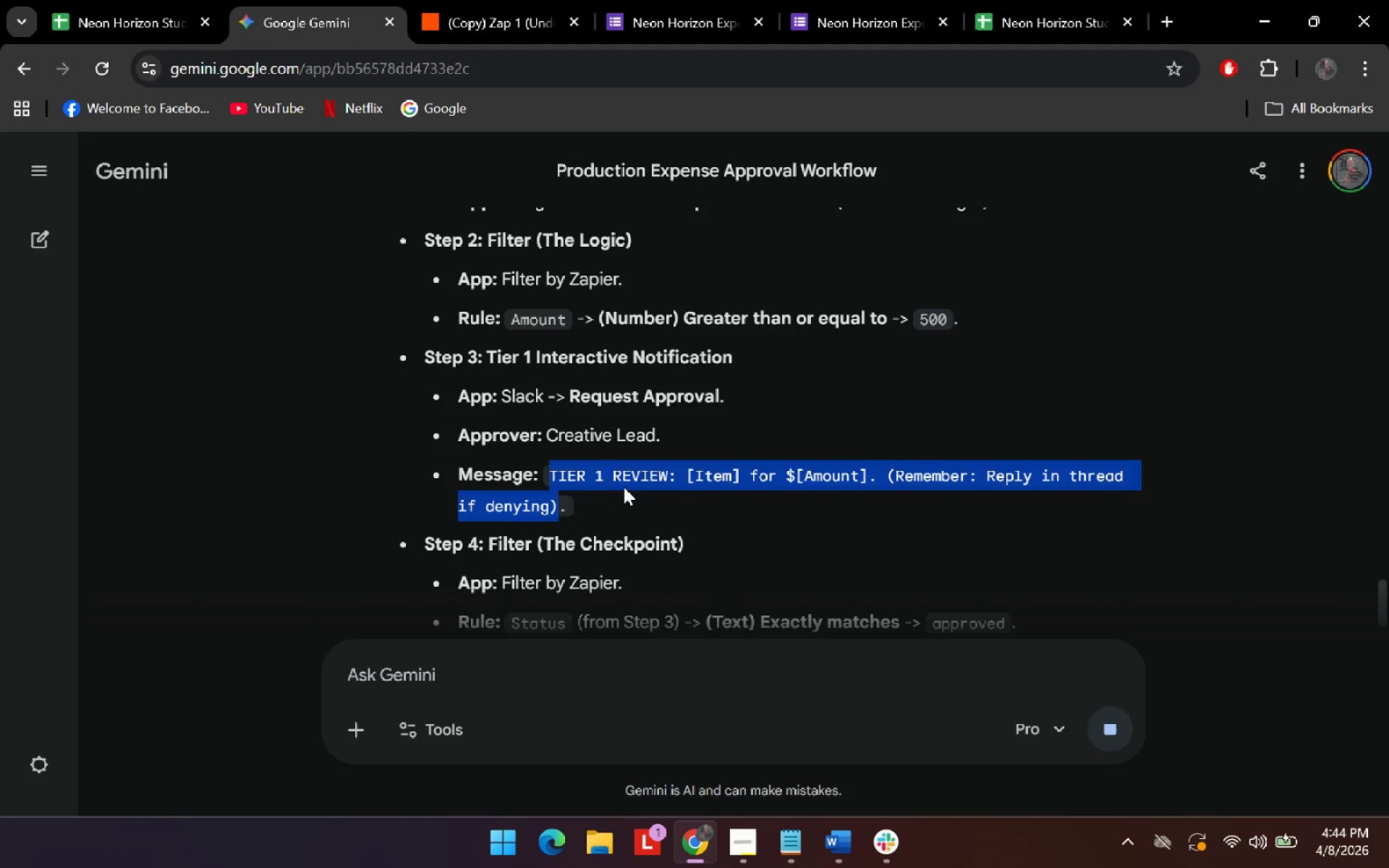 
left_click([624, 487])
 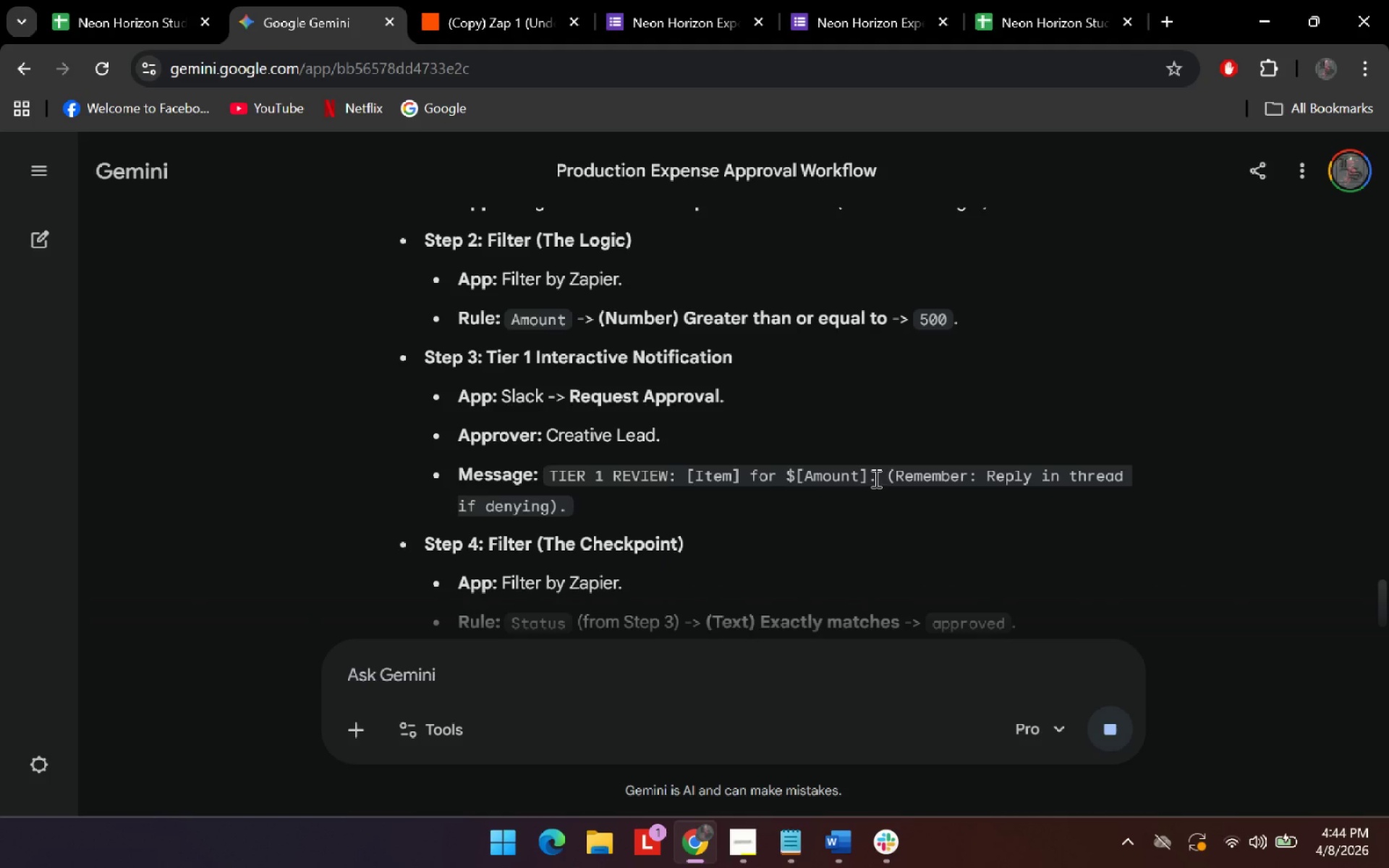 
left_click_drag(start_coordinate=[875, 478], to_coordinate=[550, 485])
 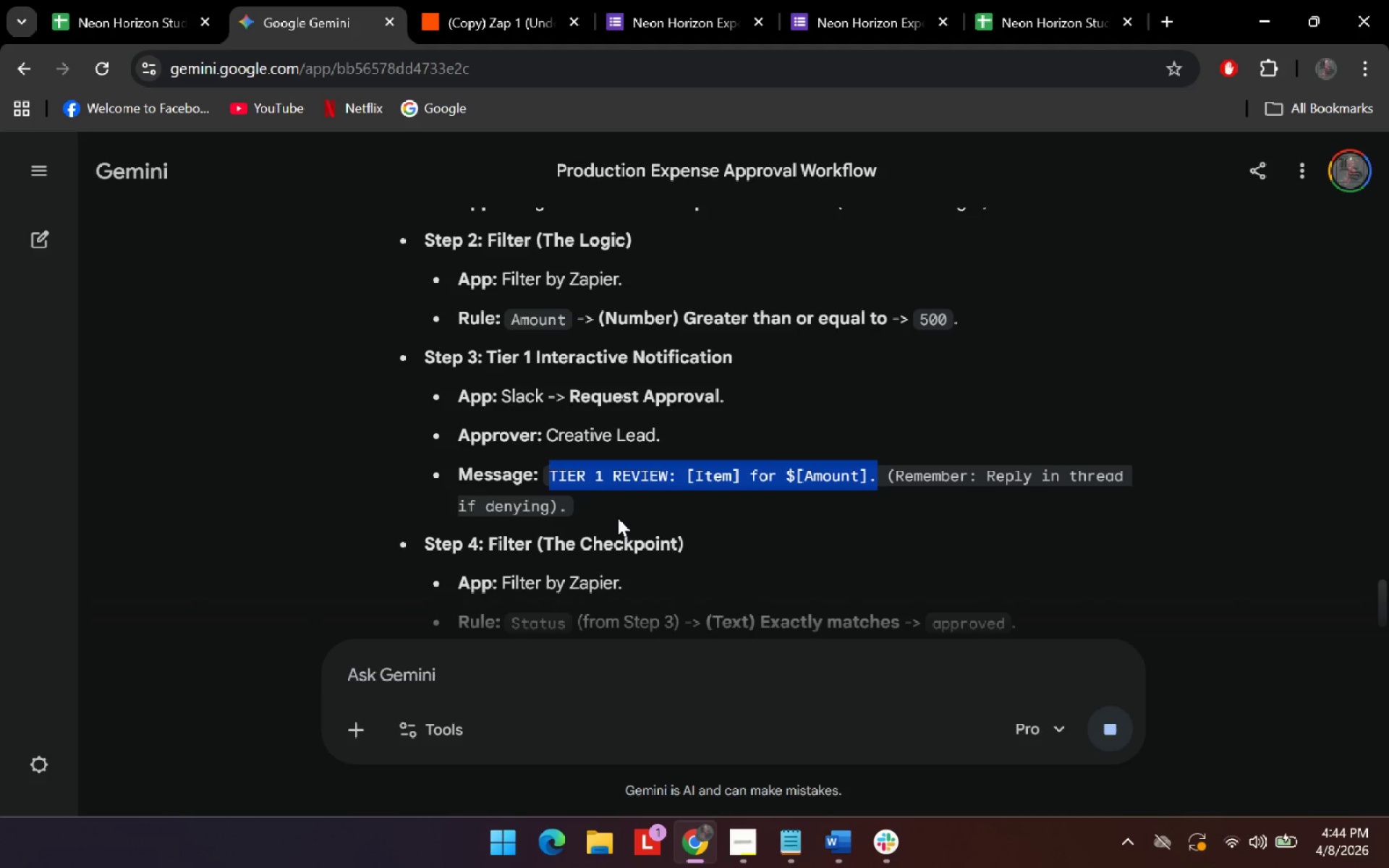 
key(Control+C)
 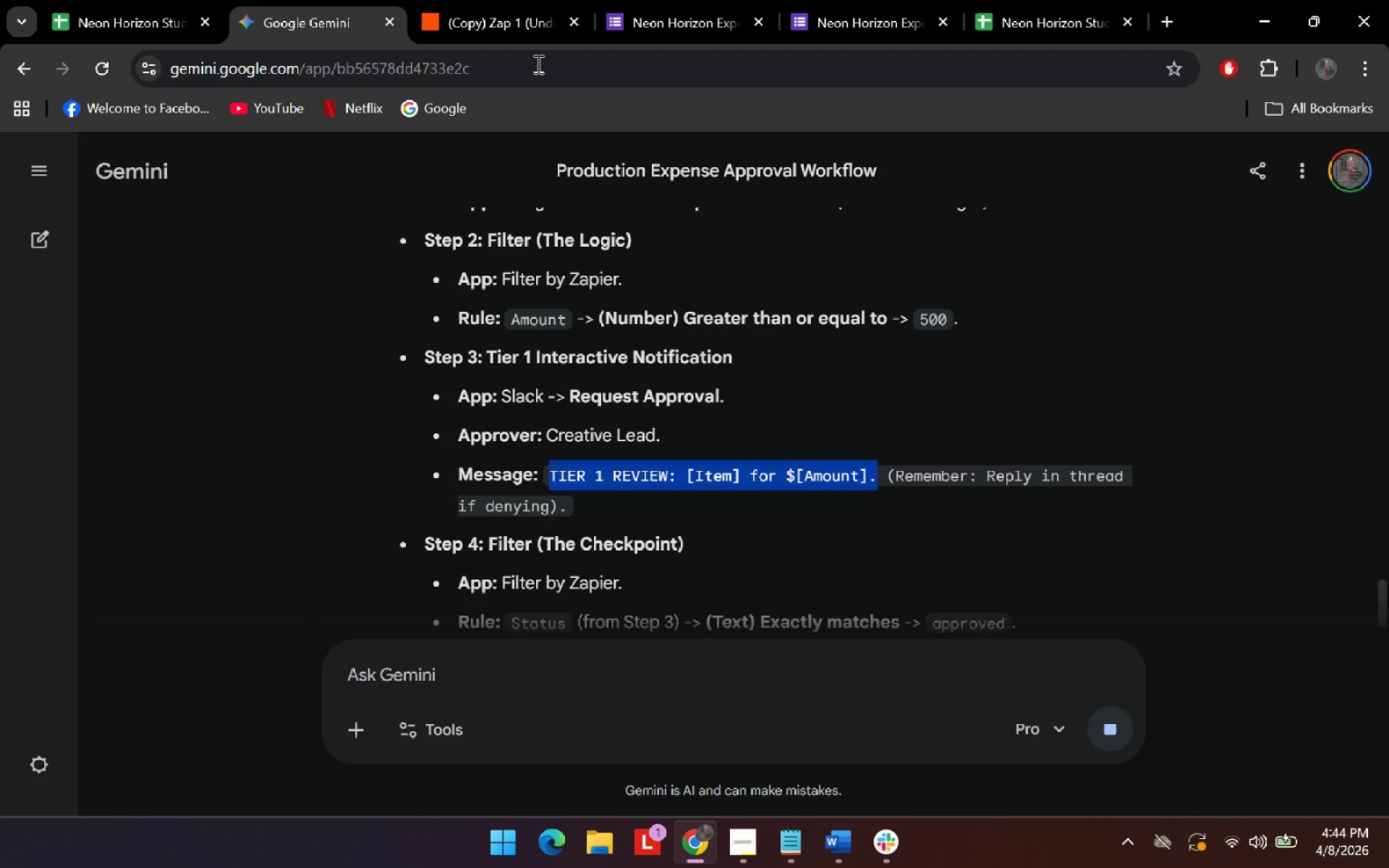 
key(Control+C)
 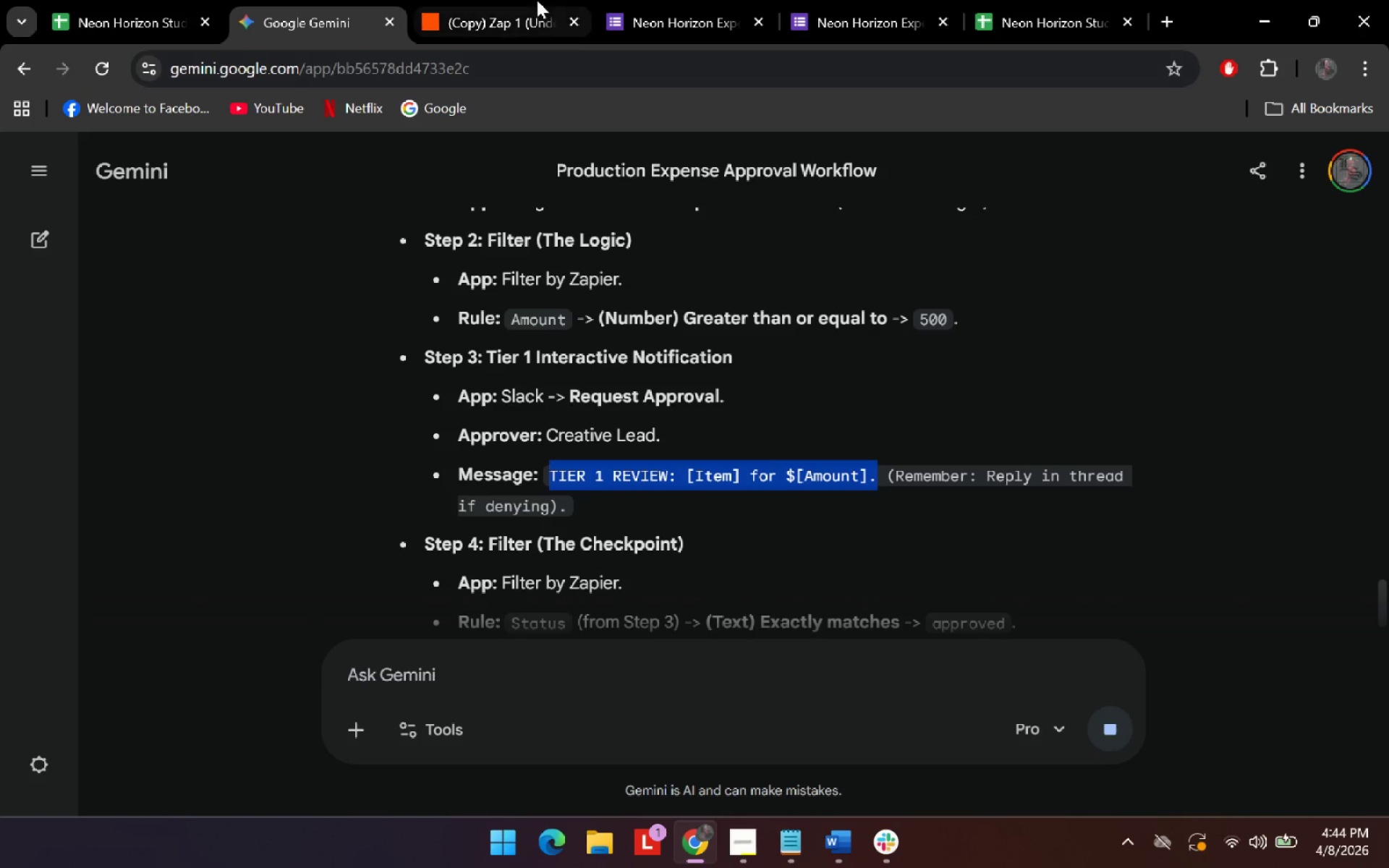 
left_click([537, 0])
 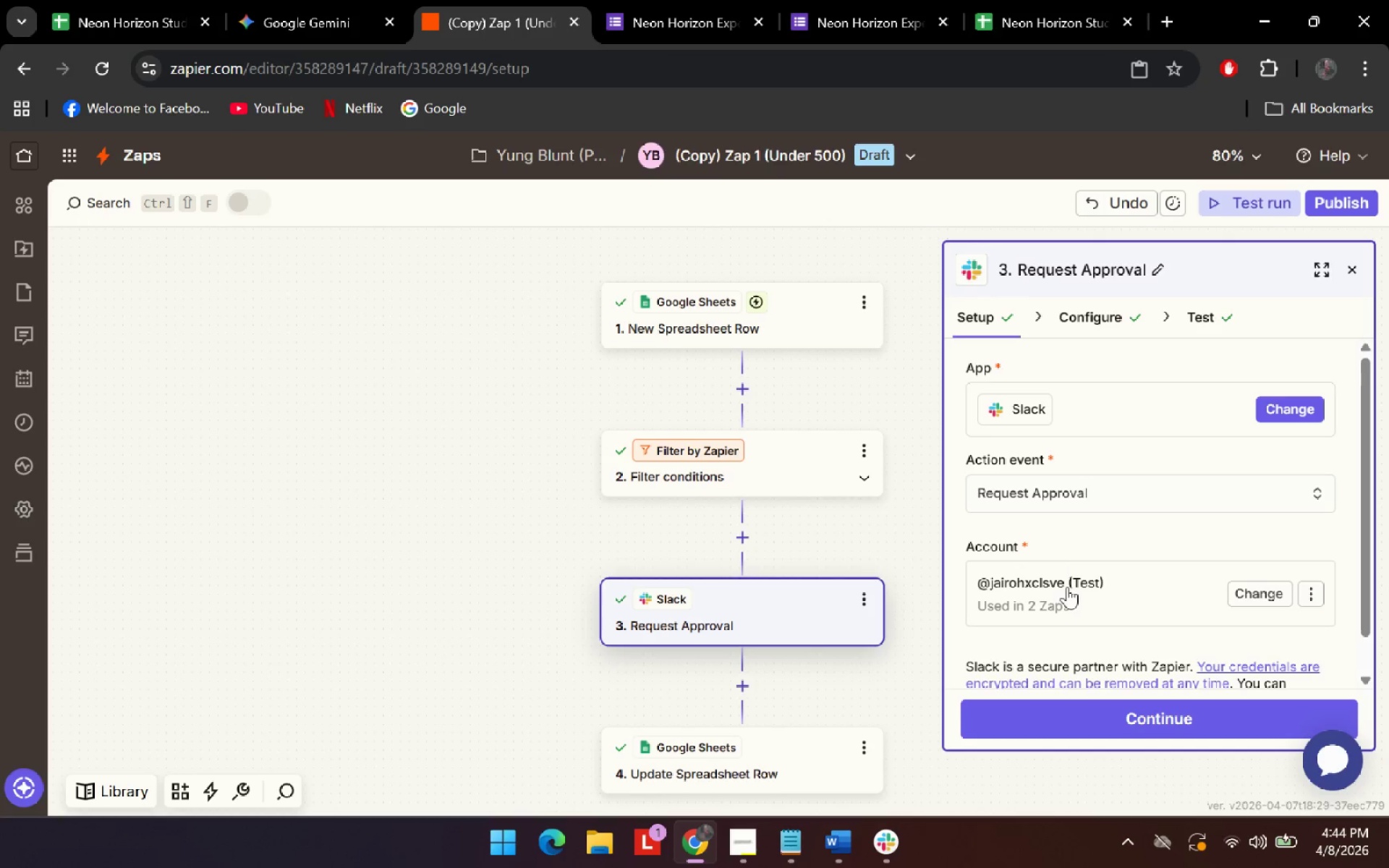 
left_click([1090, 723])
 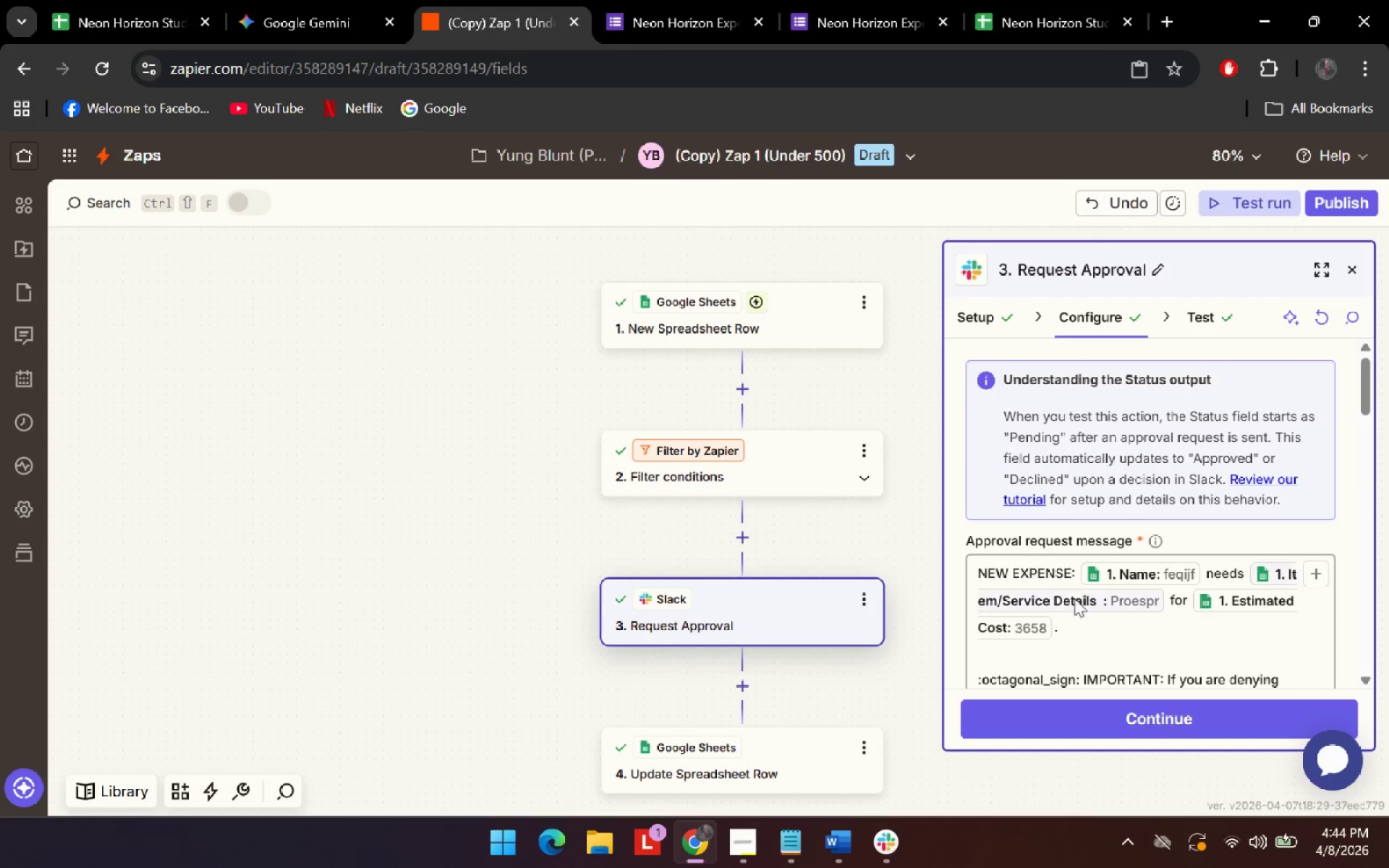 
scroll: coordinate [1082, 592], scroll_direction: down, amount: 2.0
 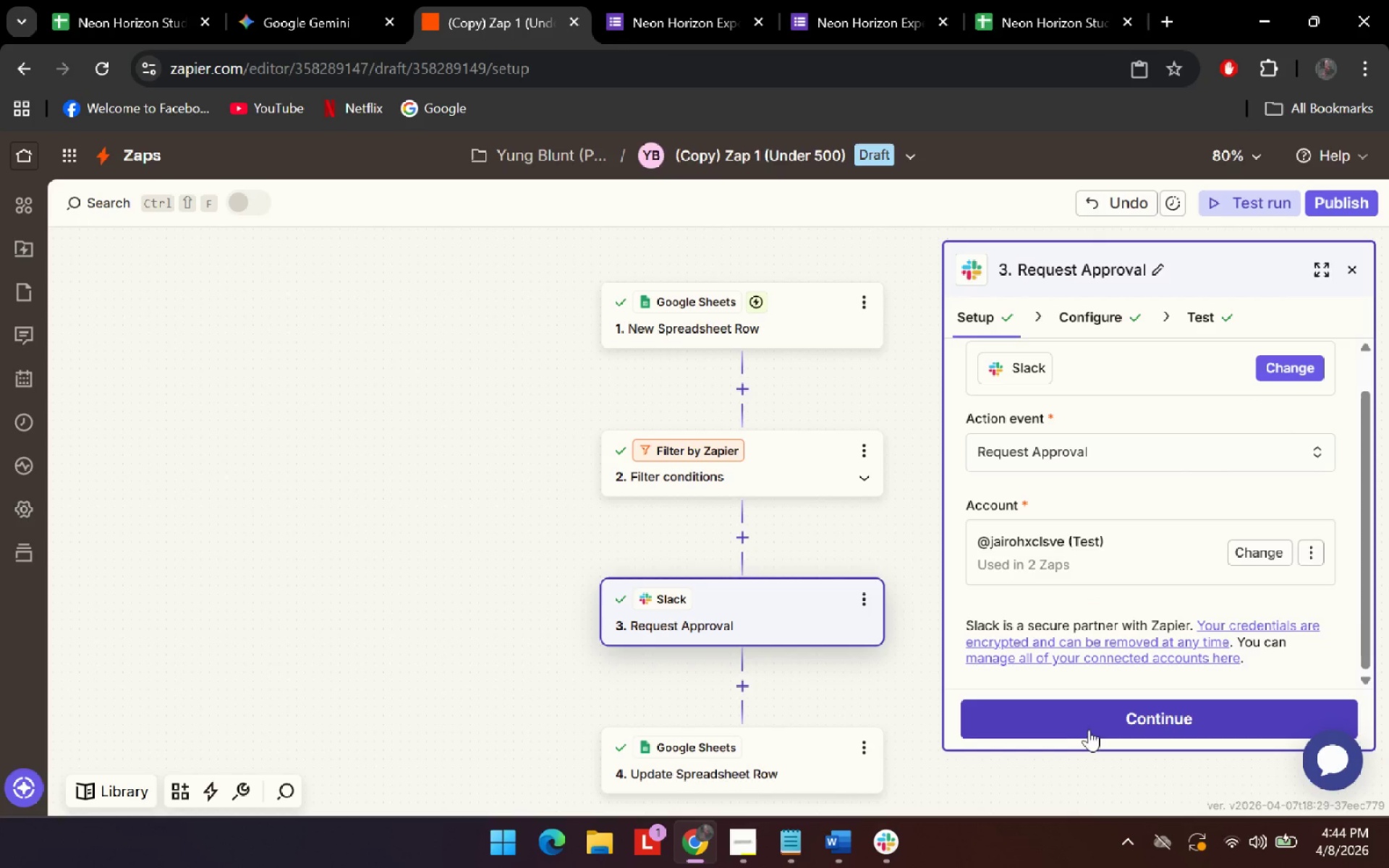 
left_click_drag(start_coordinate=[1074, 574], to_coordinate=[970, 576])
 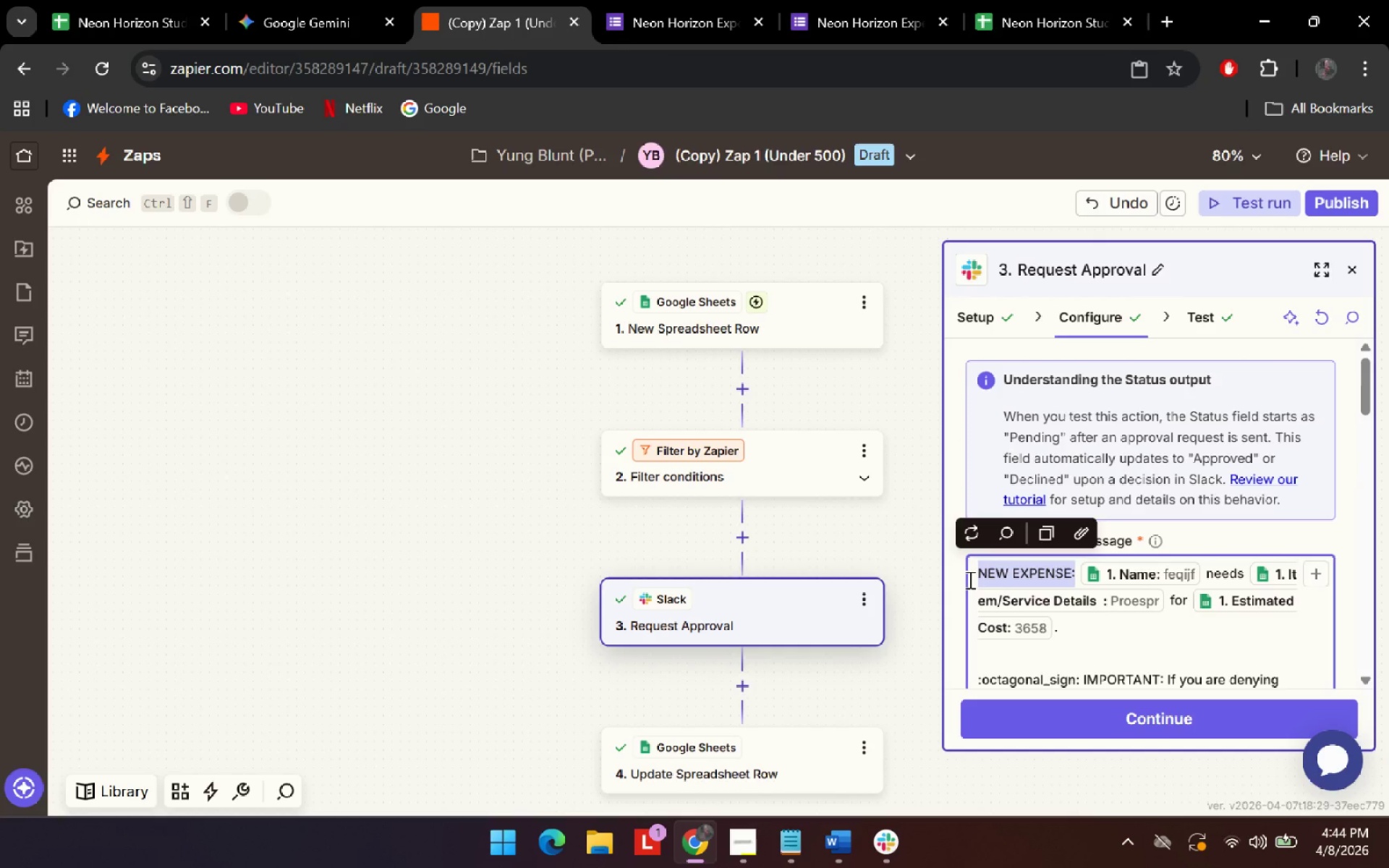 
key(Control+V)
 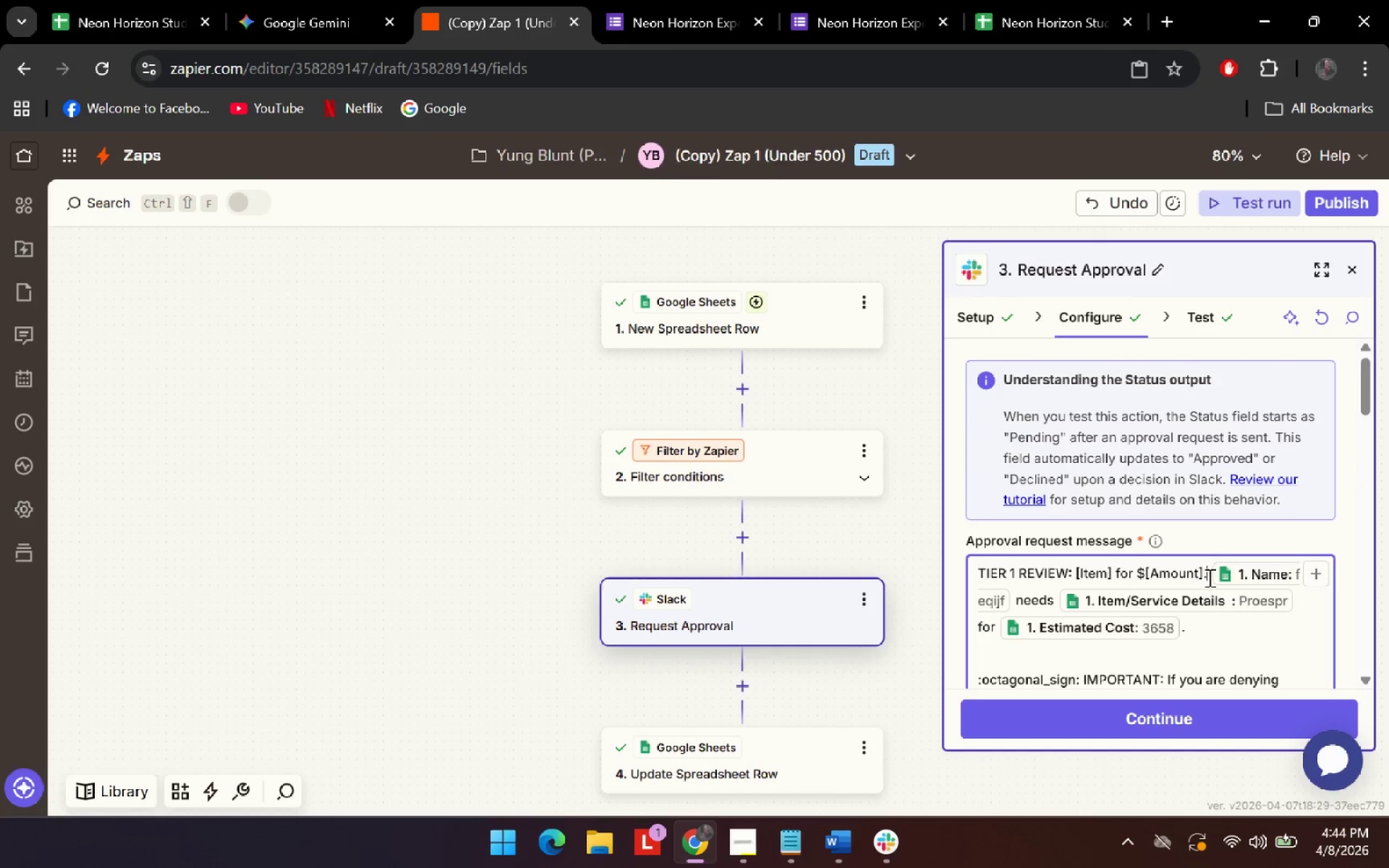 
left_click_drag(start_coordinate=[1212, 577], to_coordinate=[1076, 569])
 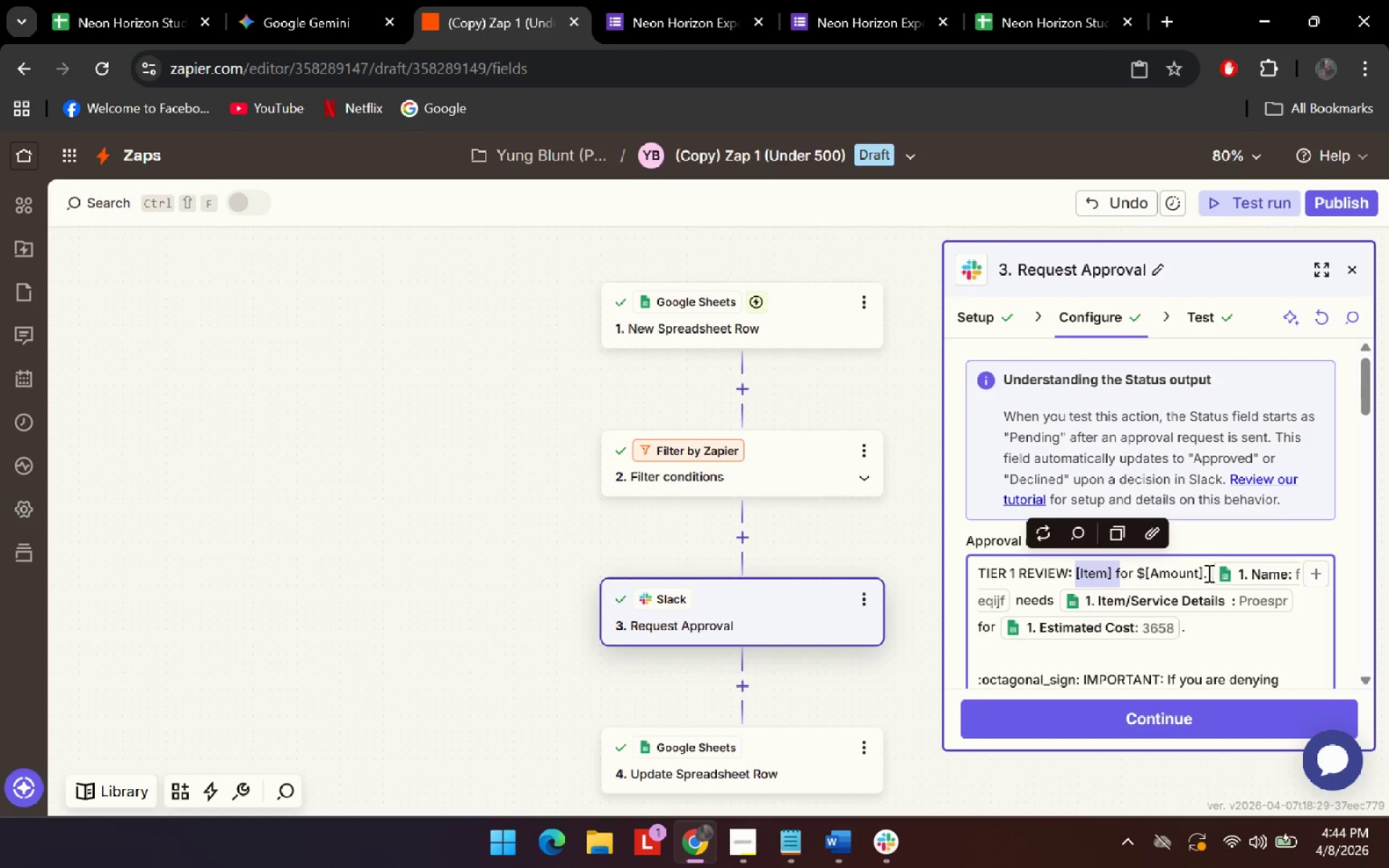 
left_click_drag(start_coordinate=[1207, 573], to_coordinate=[1069, 572])
 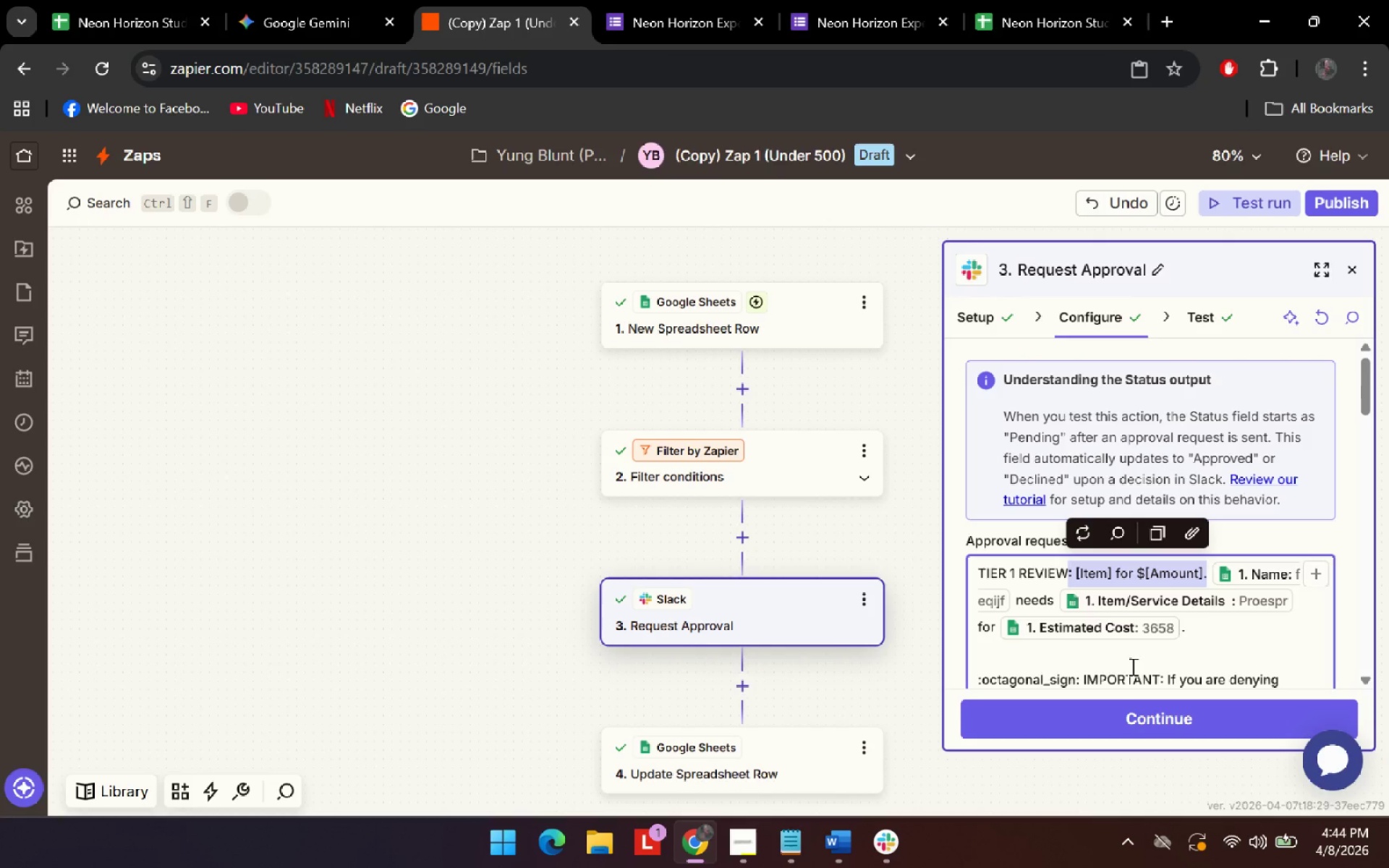 
key(Shift+ShiftRight)
 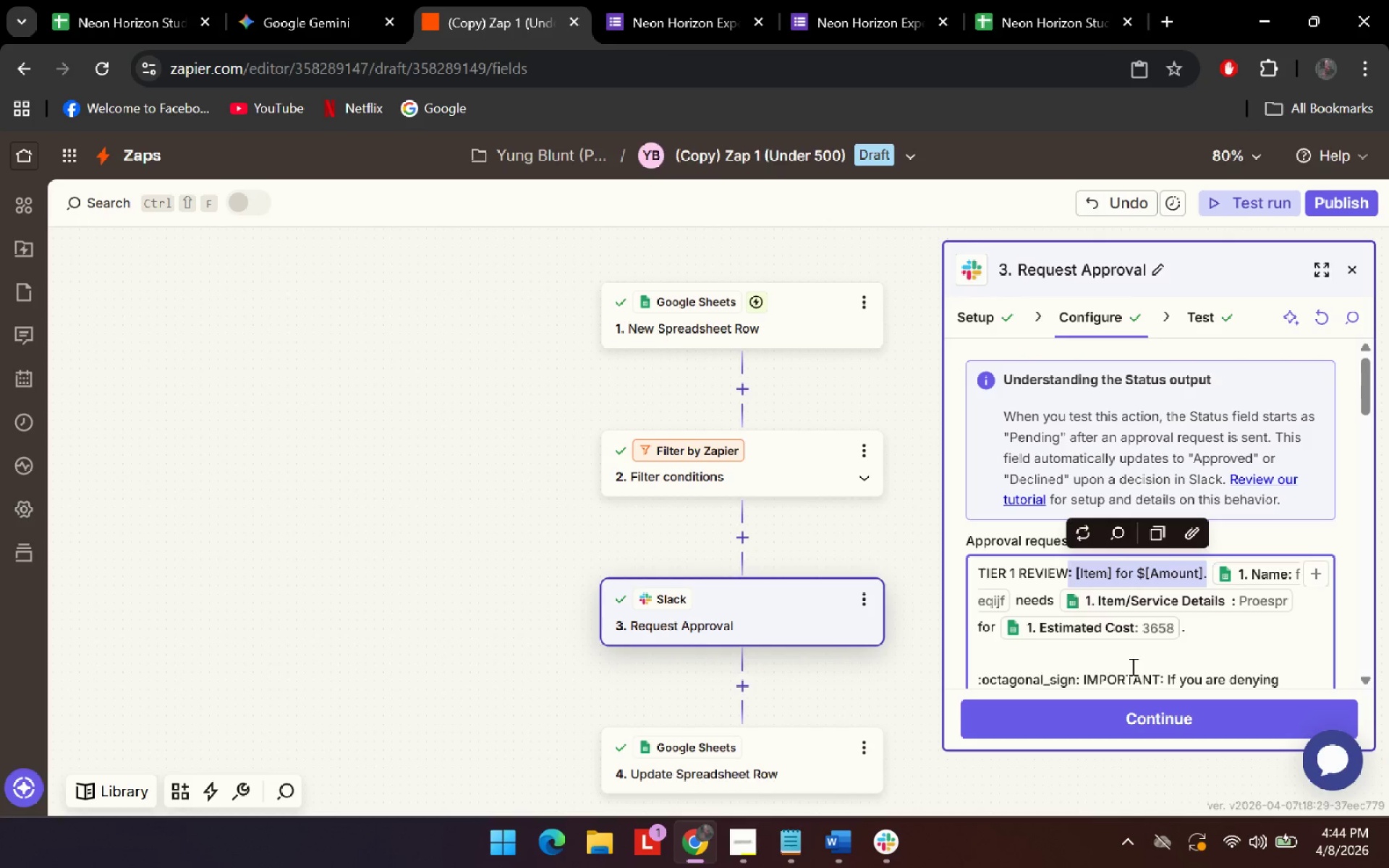 
key(Shift+Semicolon)
 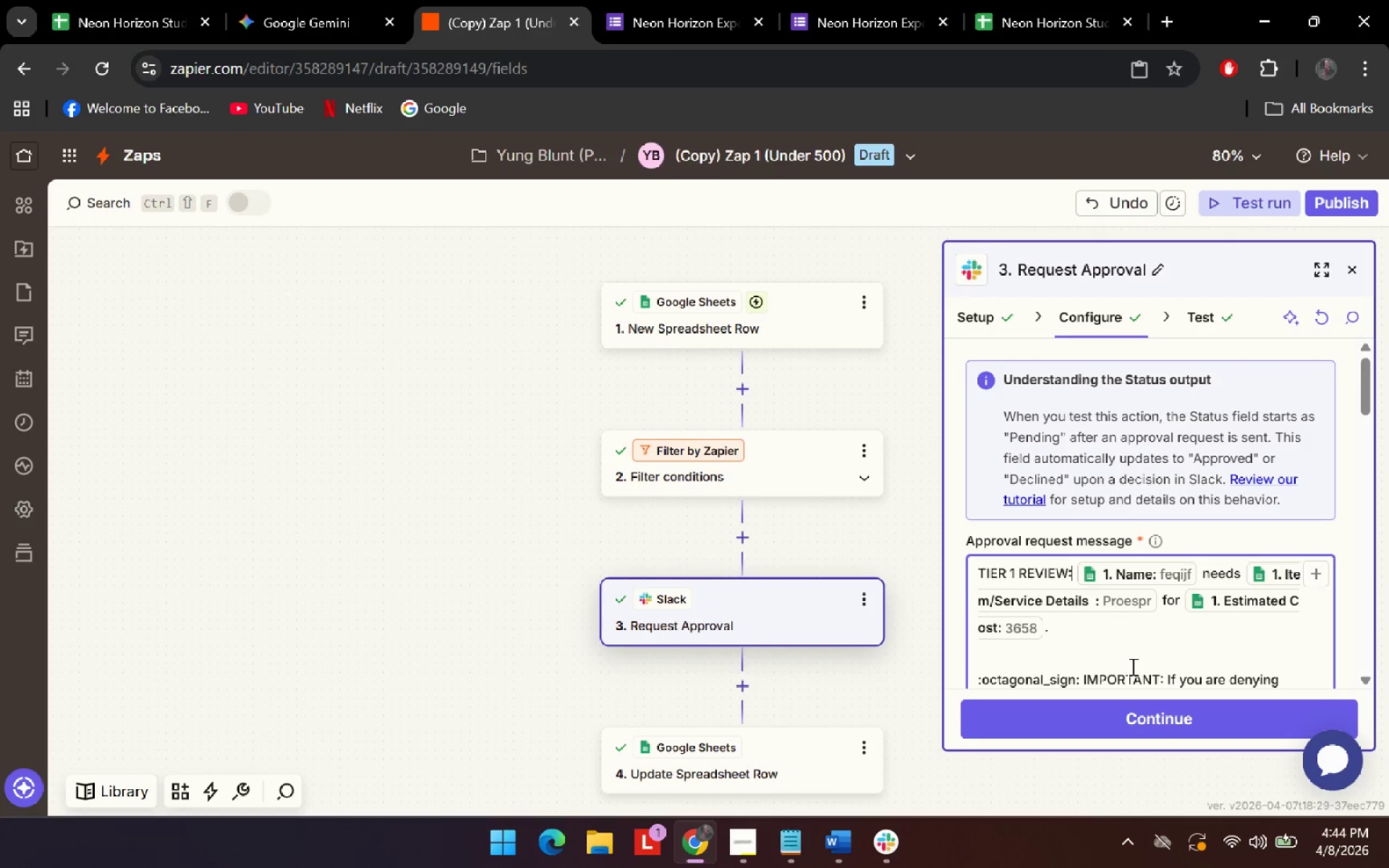 
key(Enter)
 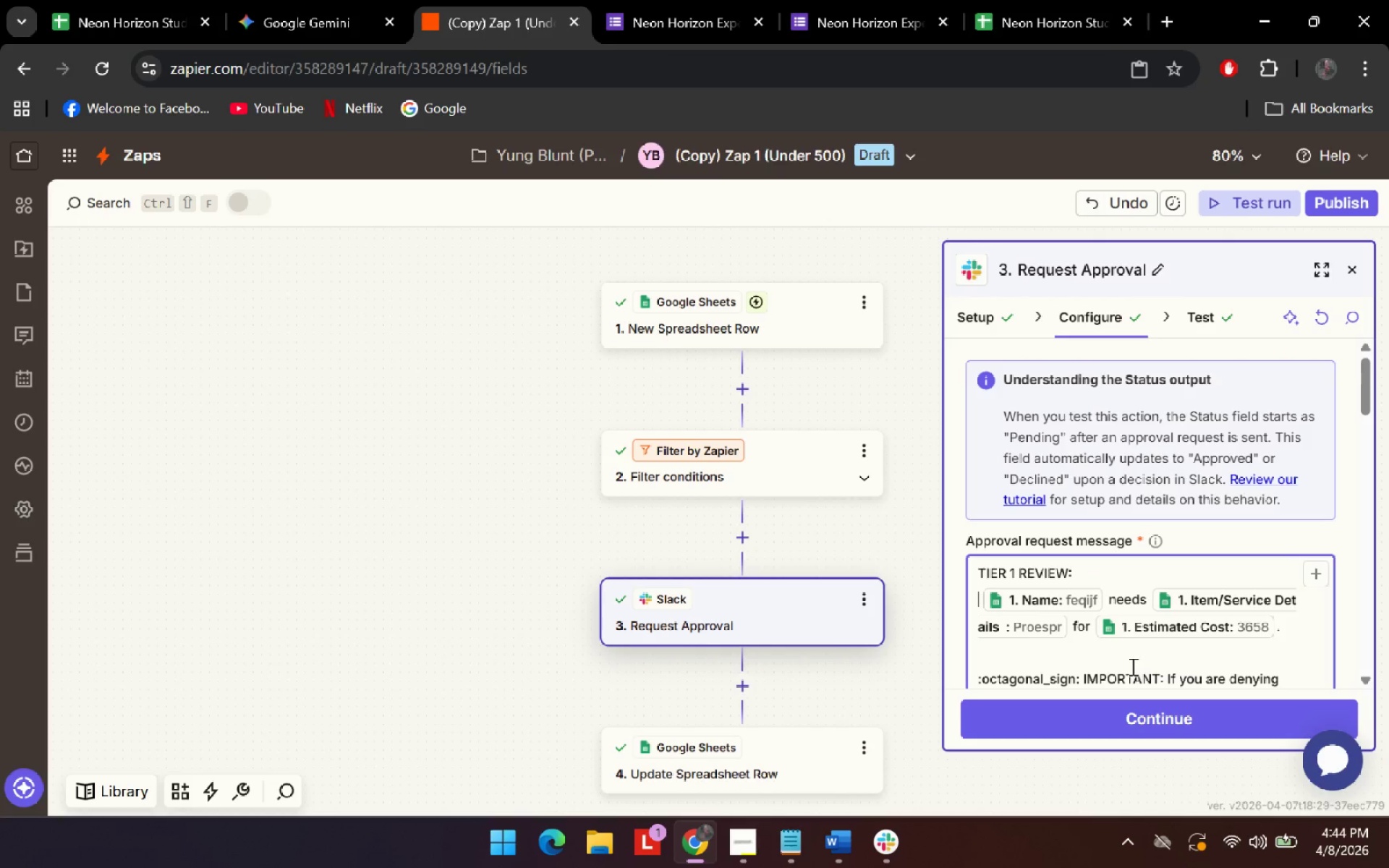 
key(ArrowRight)
 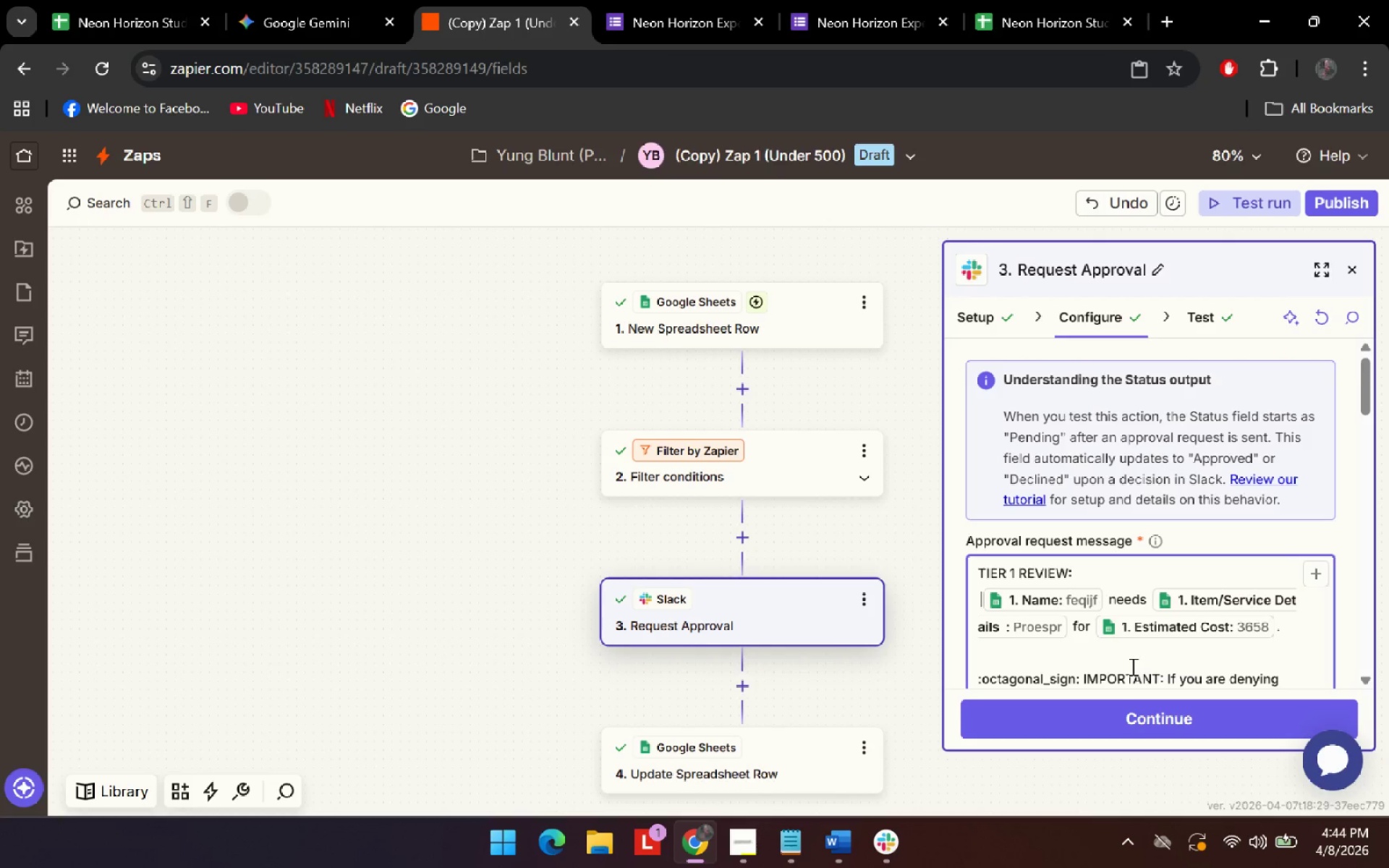 
key(Backspace)
 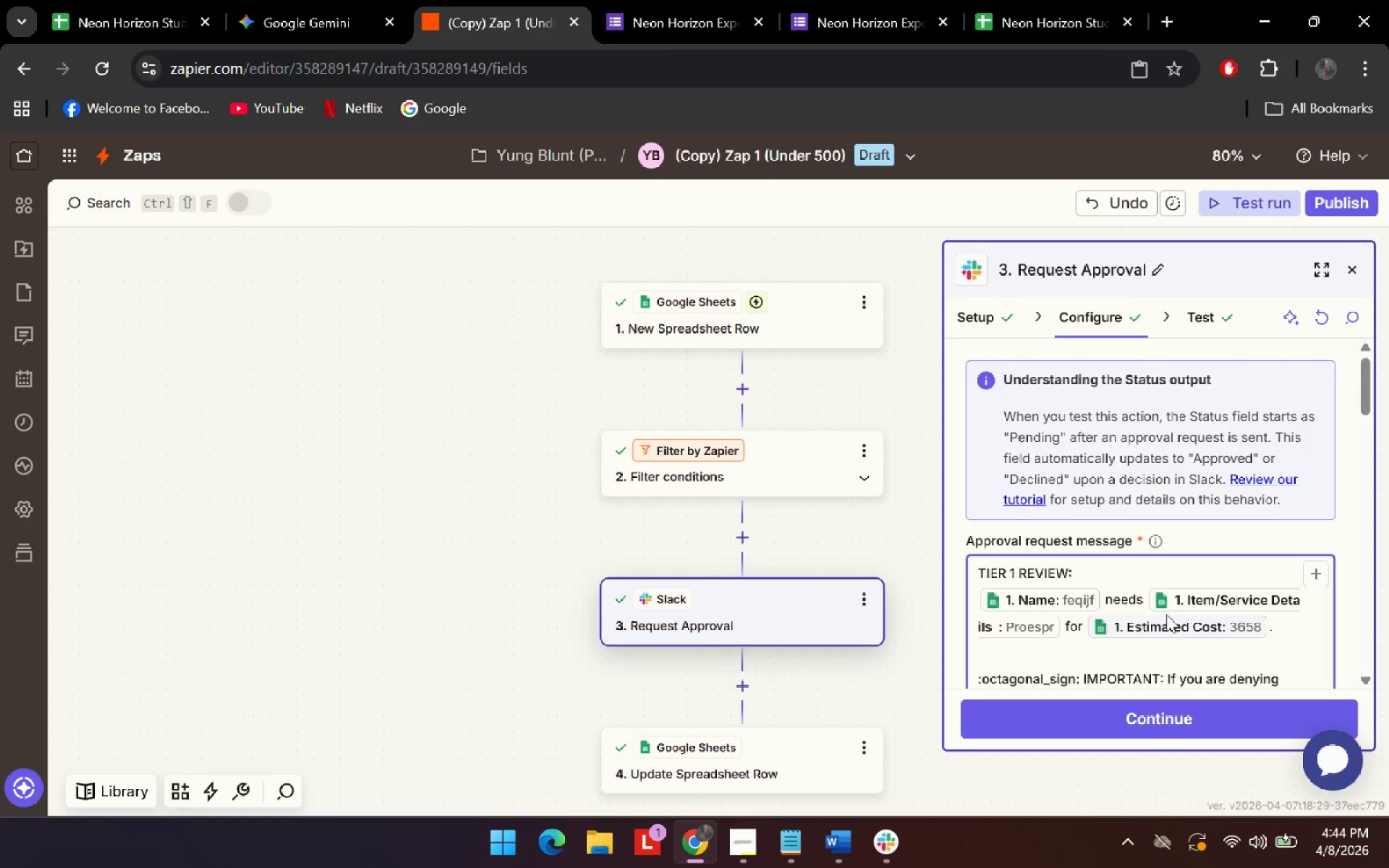 
scroll: coordinate [1171, 616], scroll_direction: down, amount: 1.0
 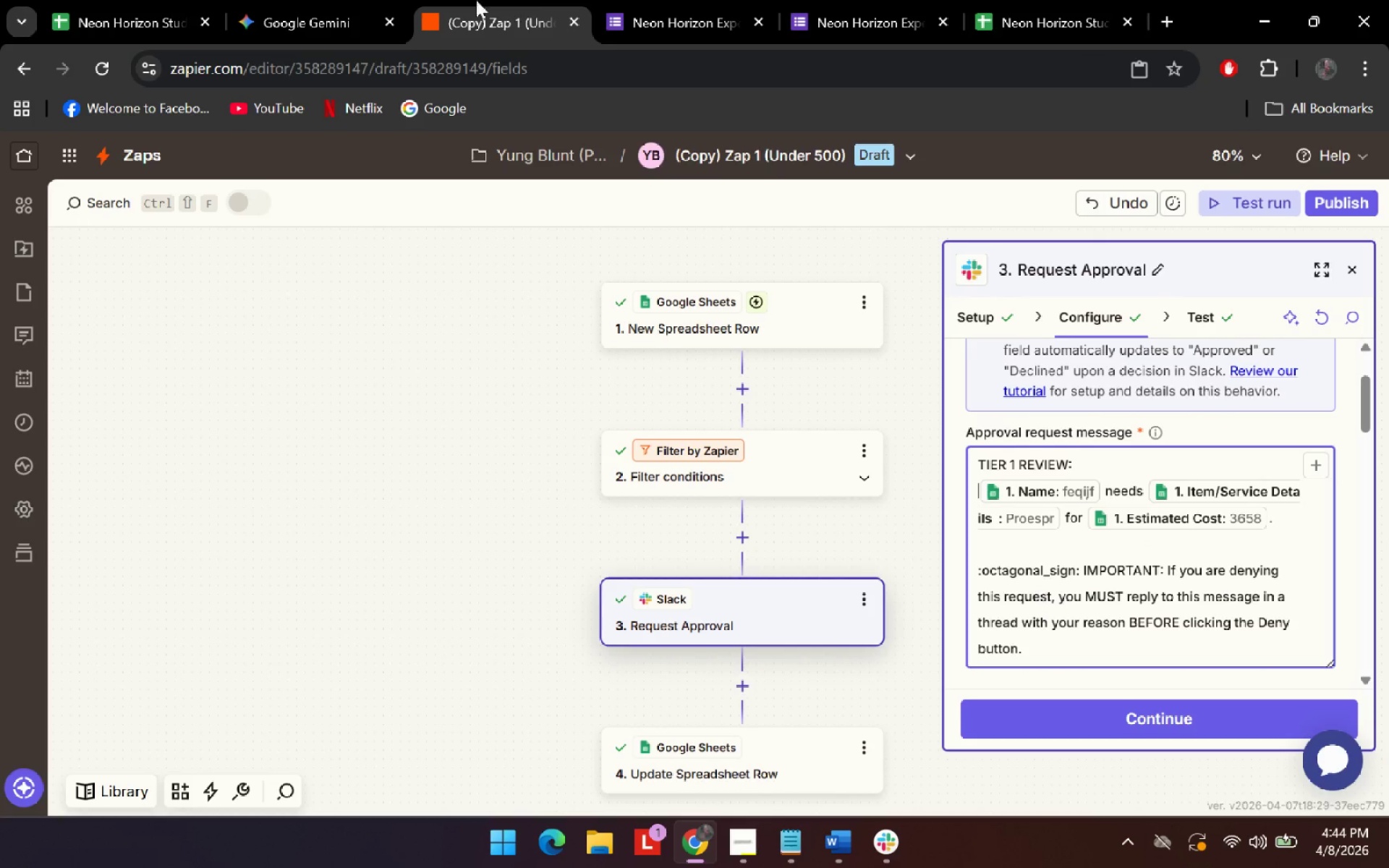 
left_click([326, 0])
 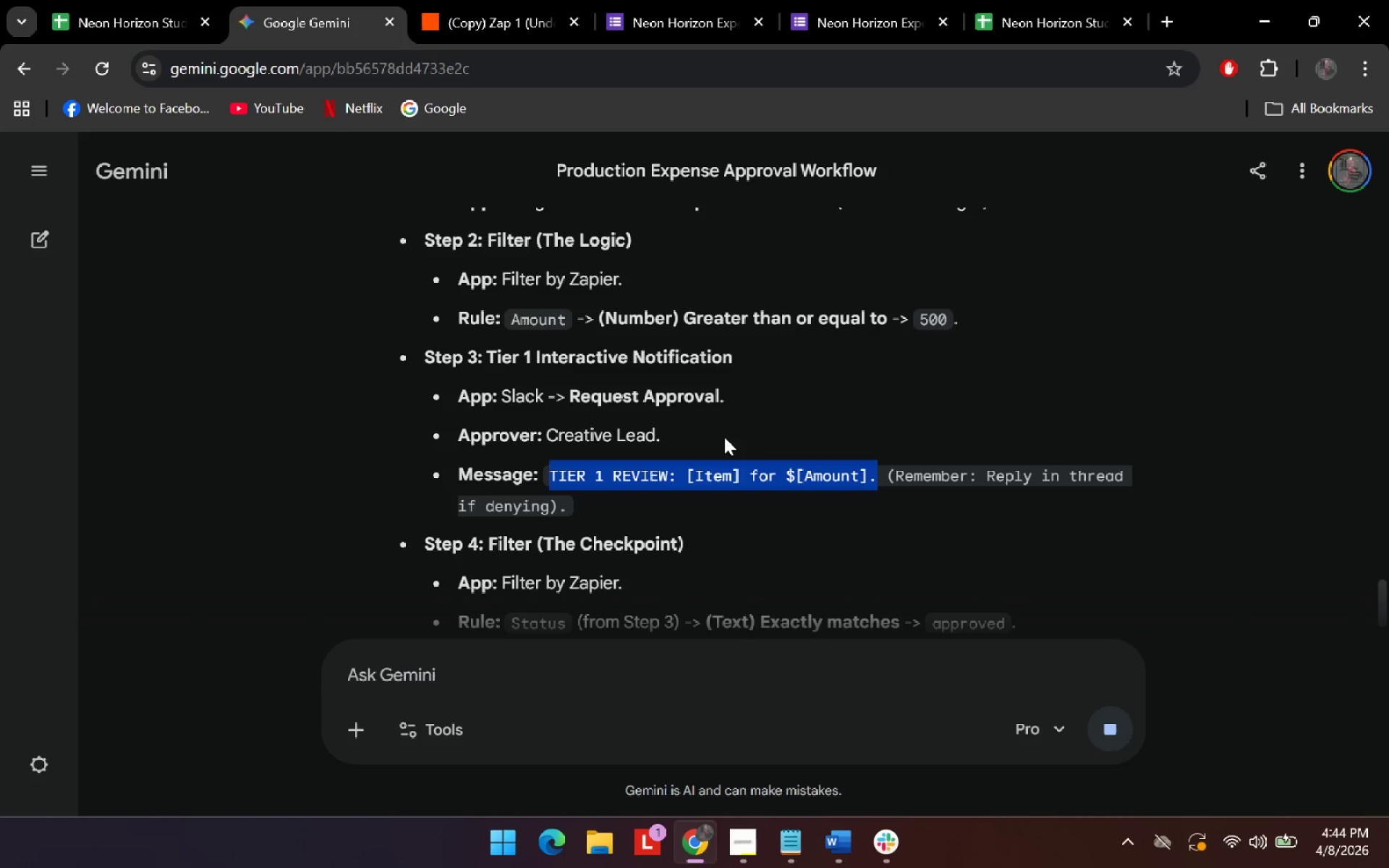 
scroll: coordinate [730, 524], scroll_direction: down, amount: 2.0
 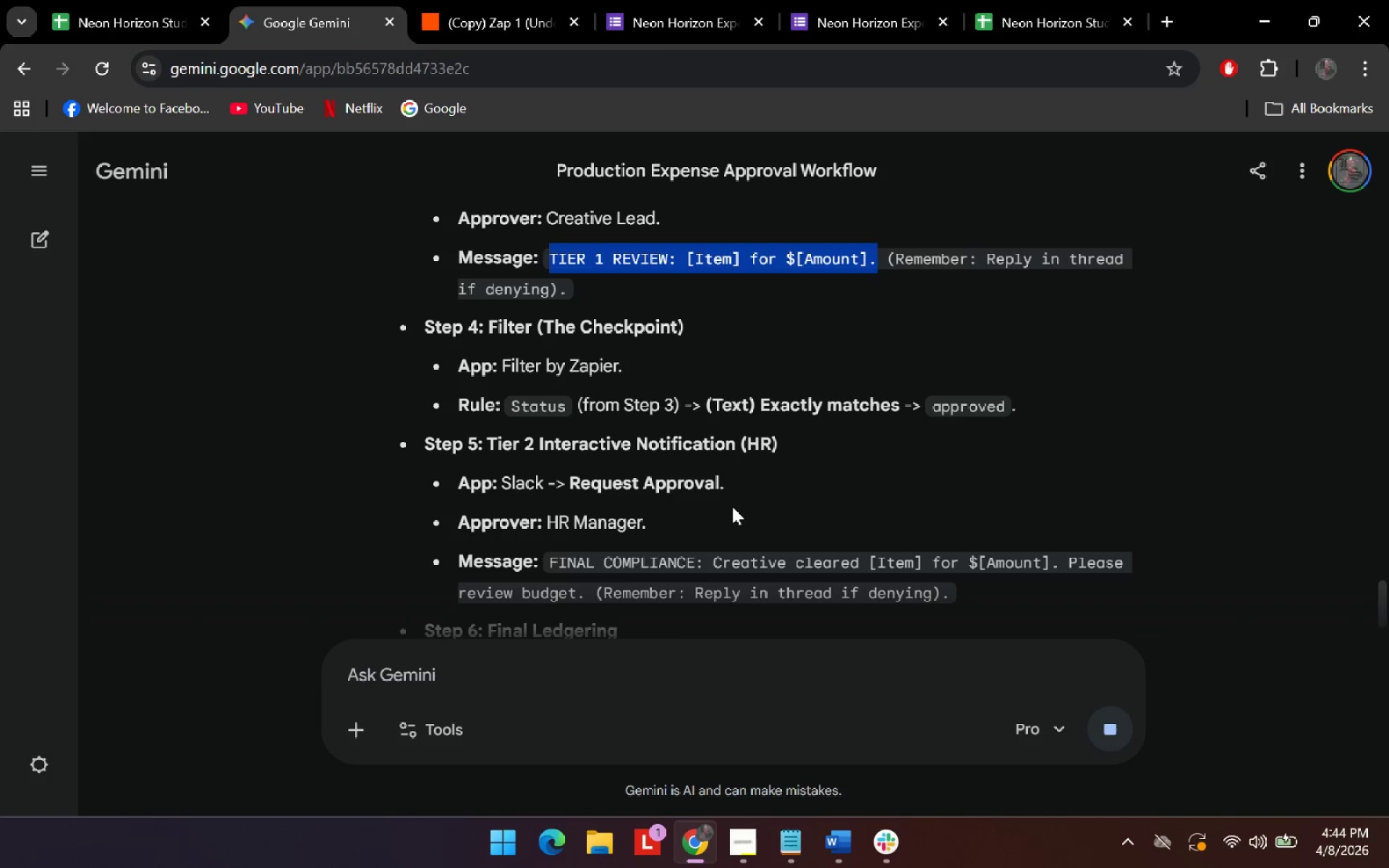 
wait(10.82)
 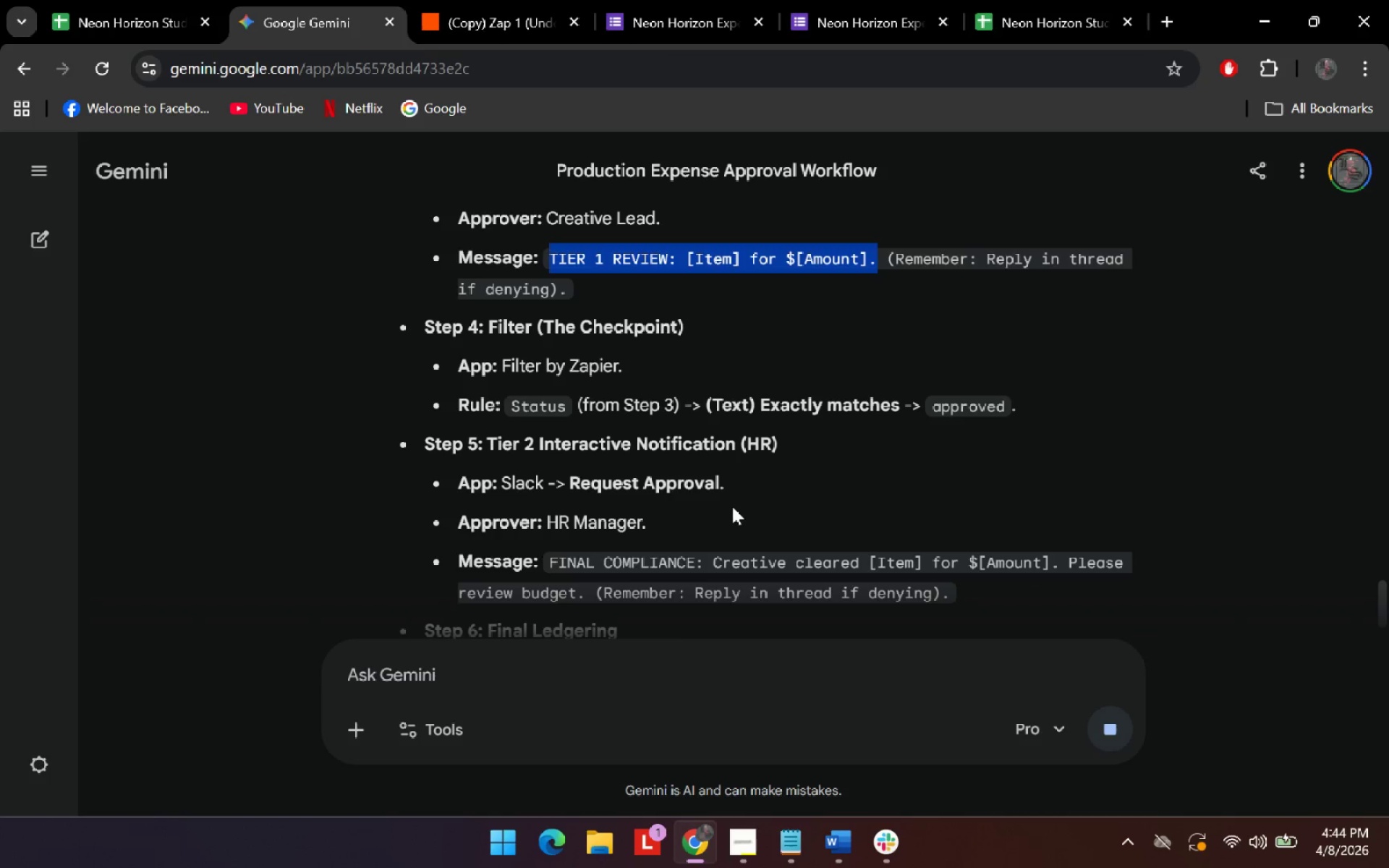 
mouse_move([496, 43])
 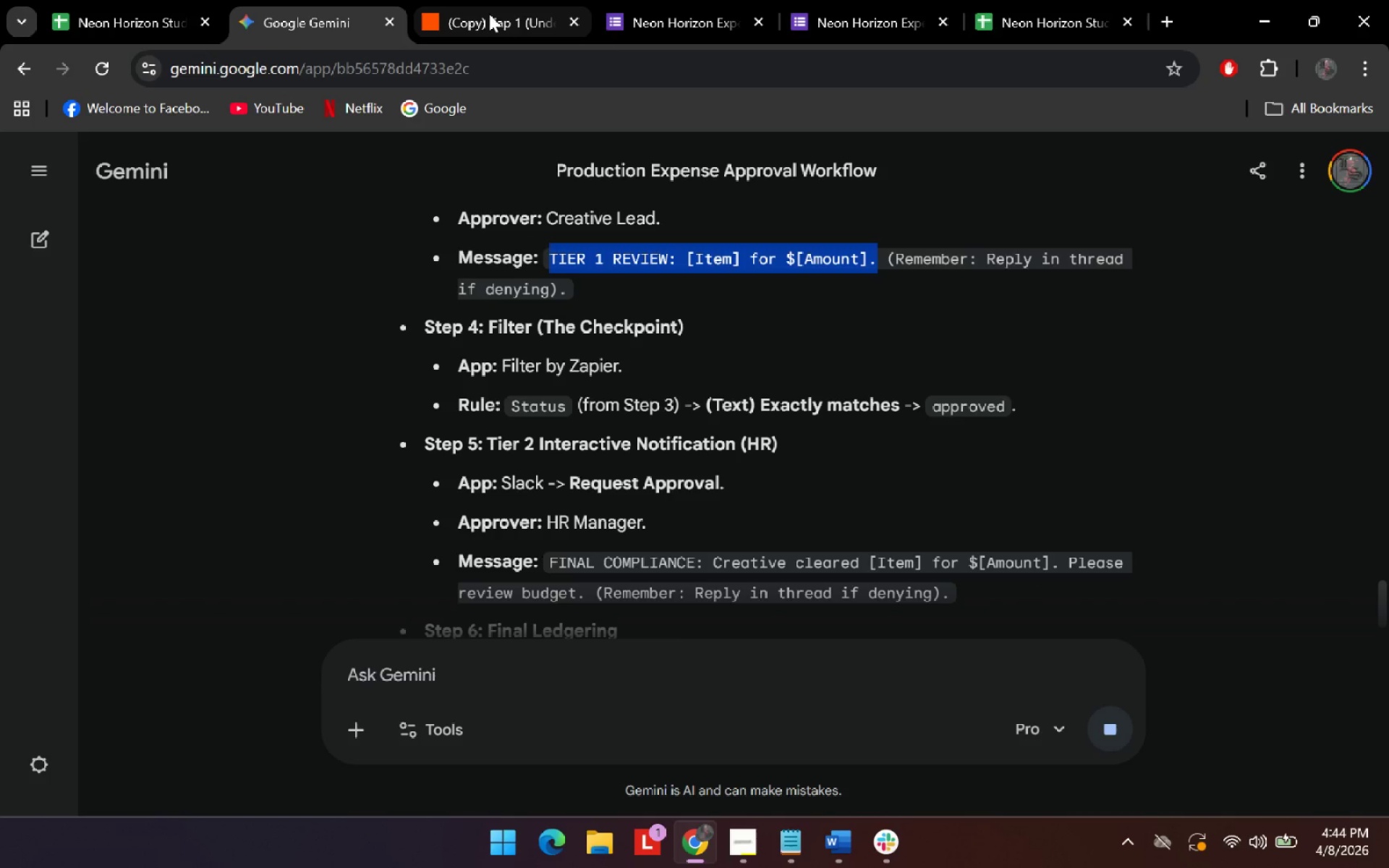 
left_click([489, 14])
 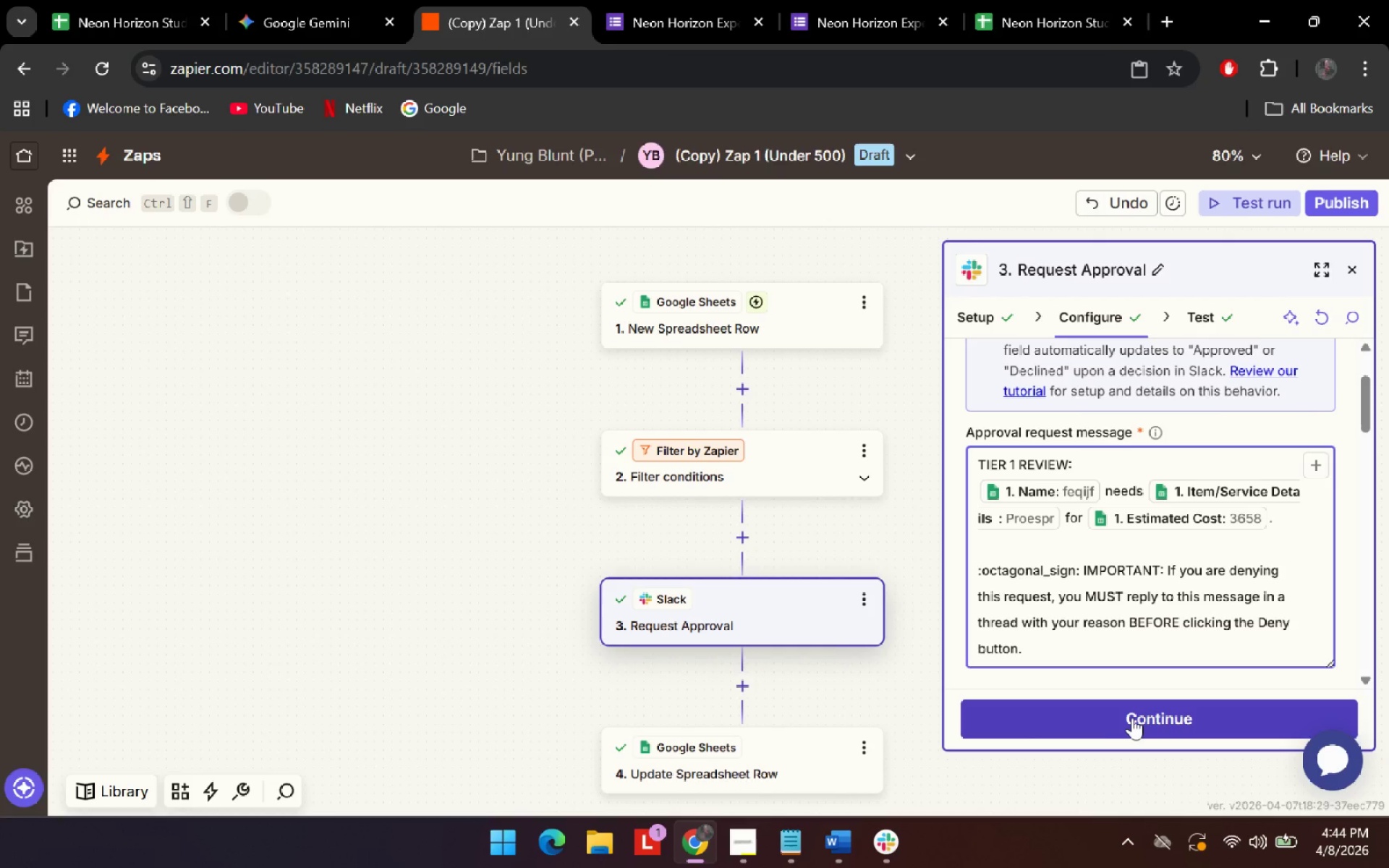 
key(ArrowRight)
 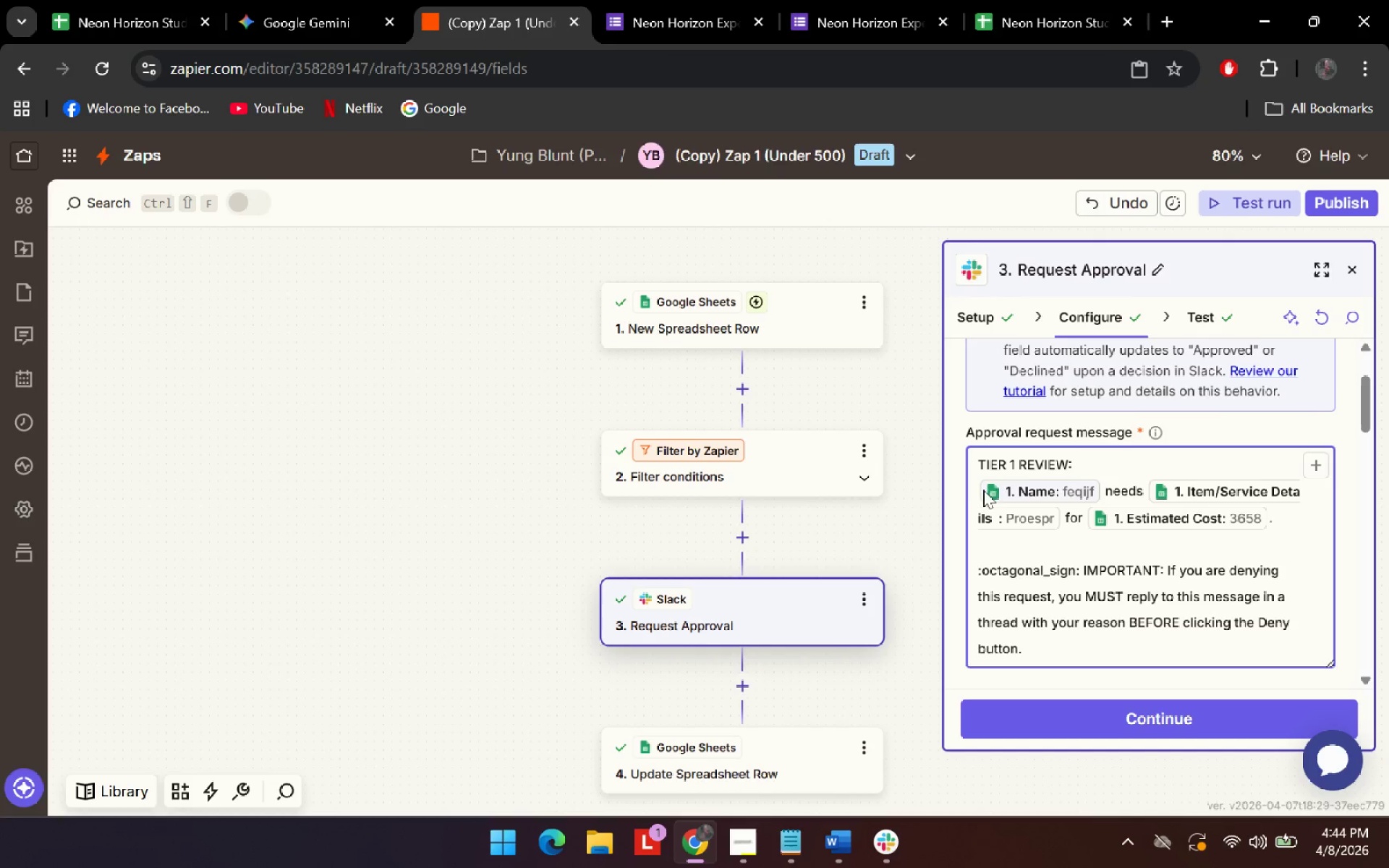 
left_click([977, 491])
 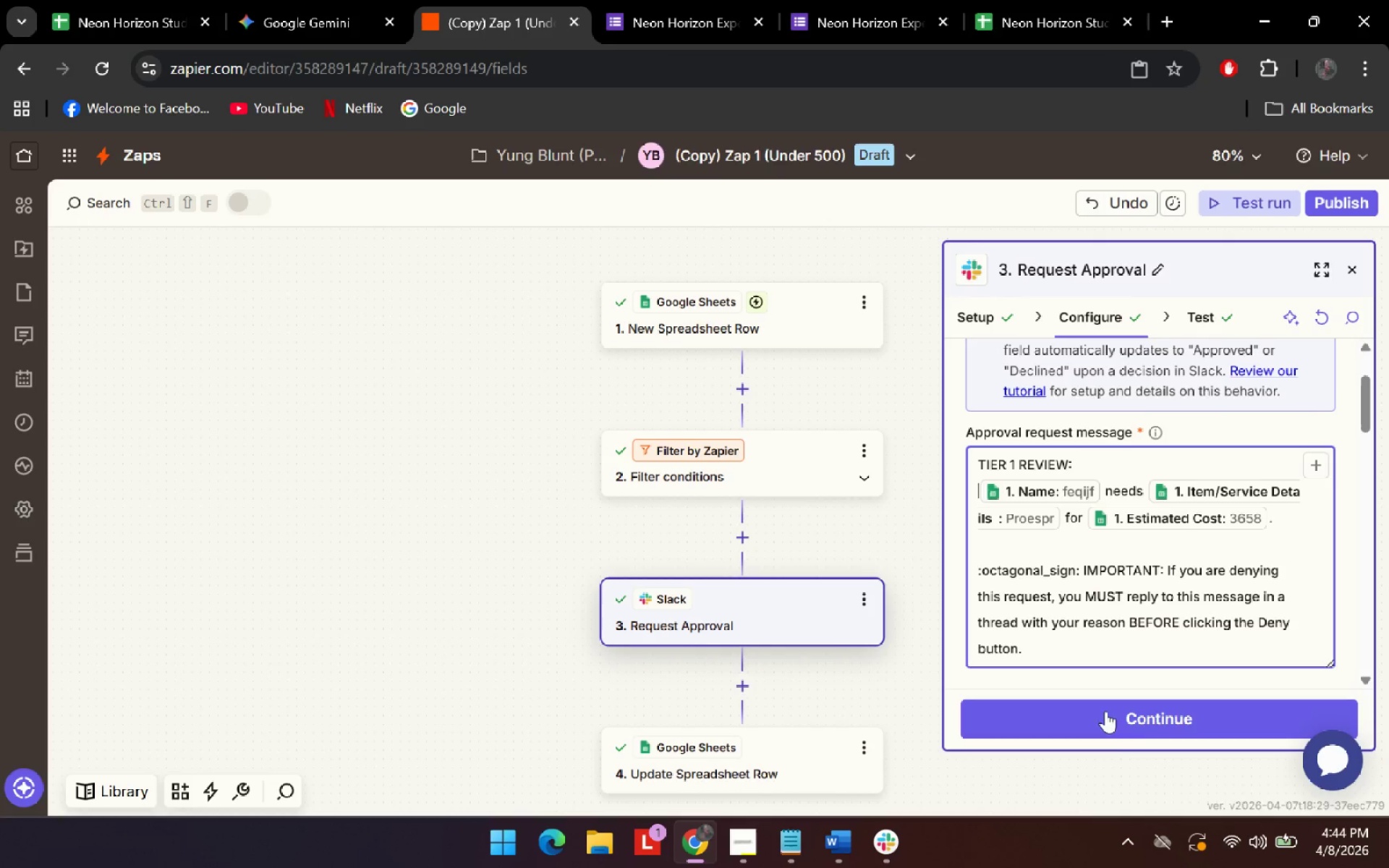 
key(Backspace)
 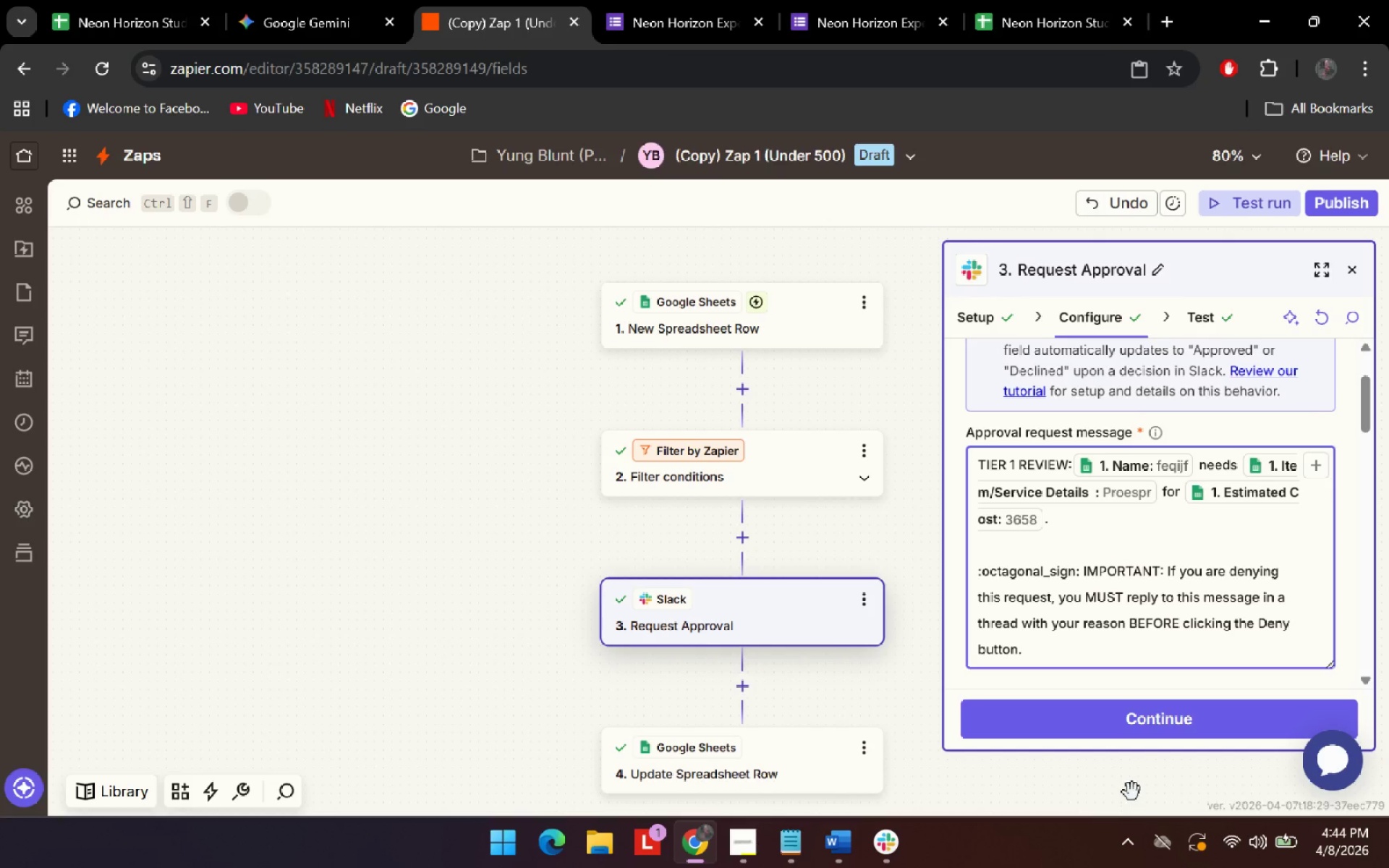 
key(Space)
 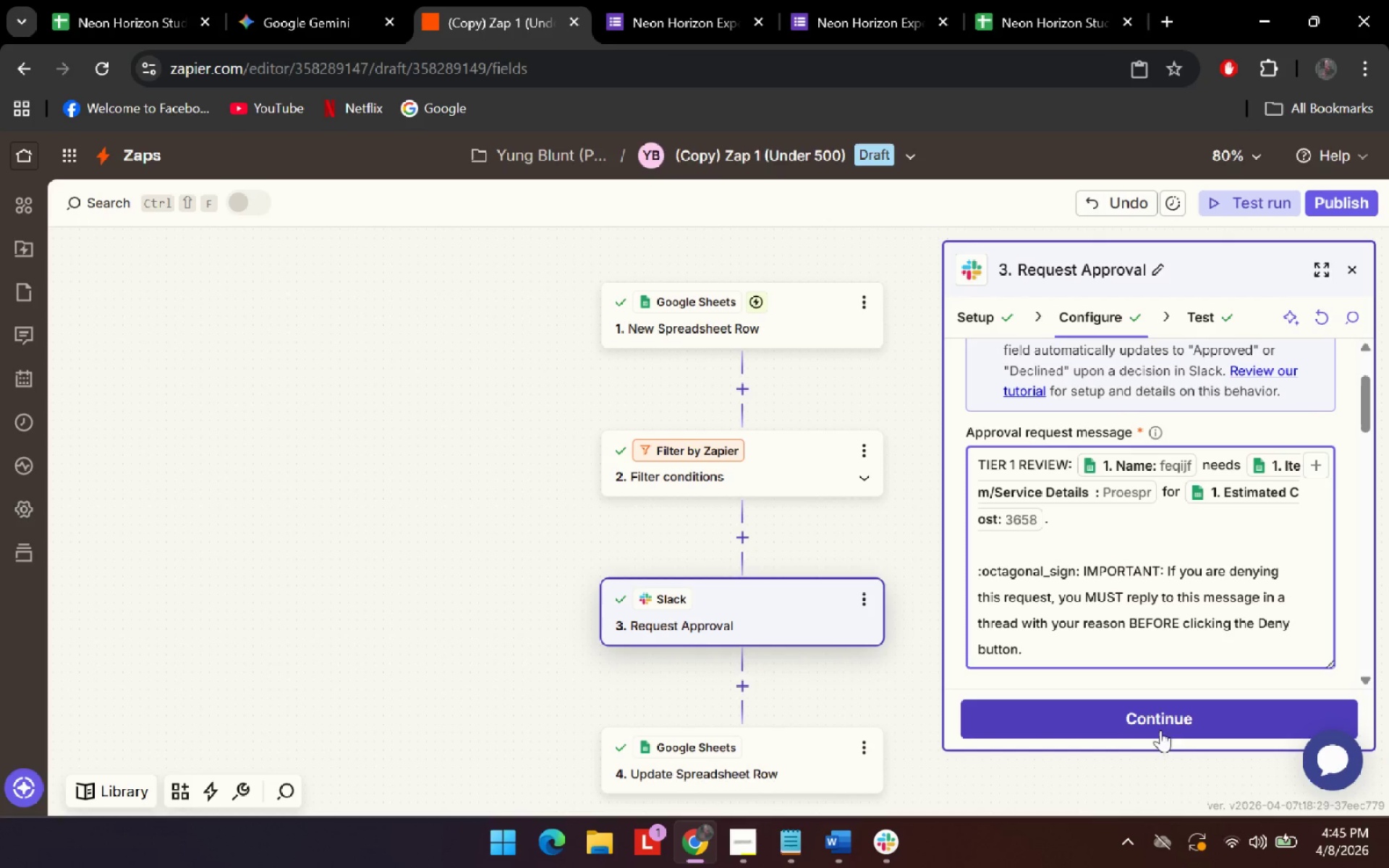 
left_click([1166, 714])
 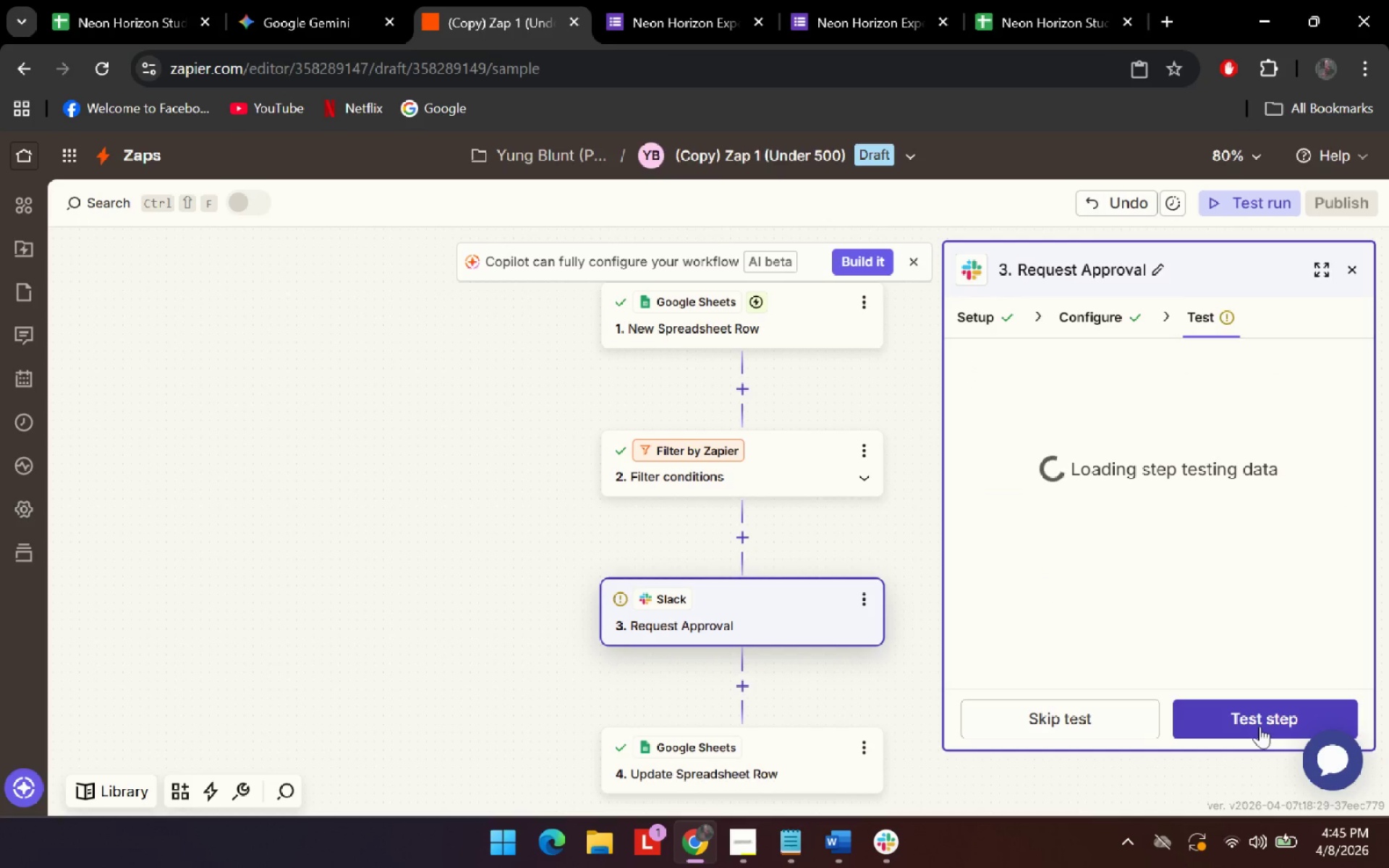 
left_click([1257, 720])
 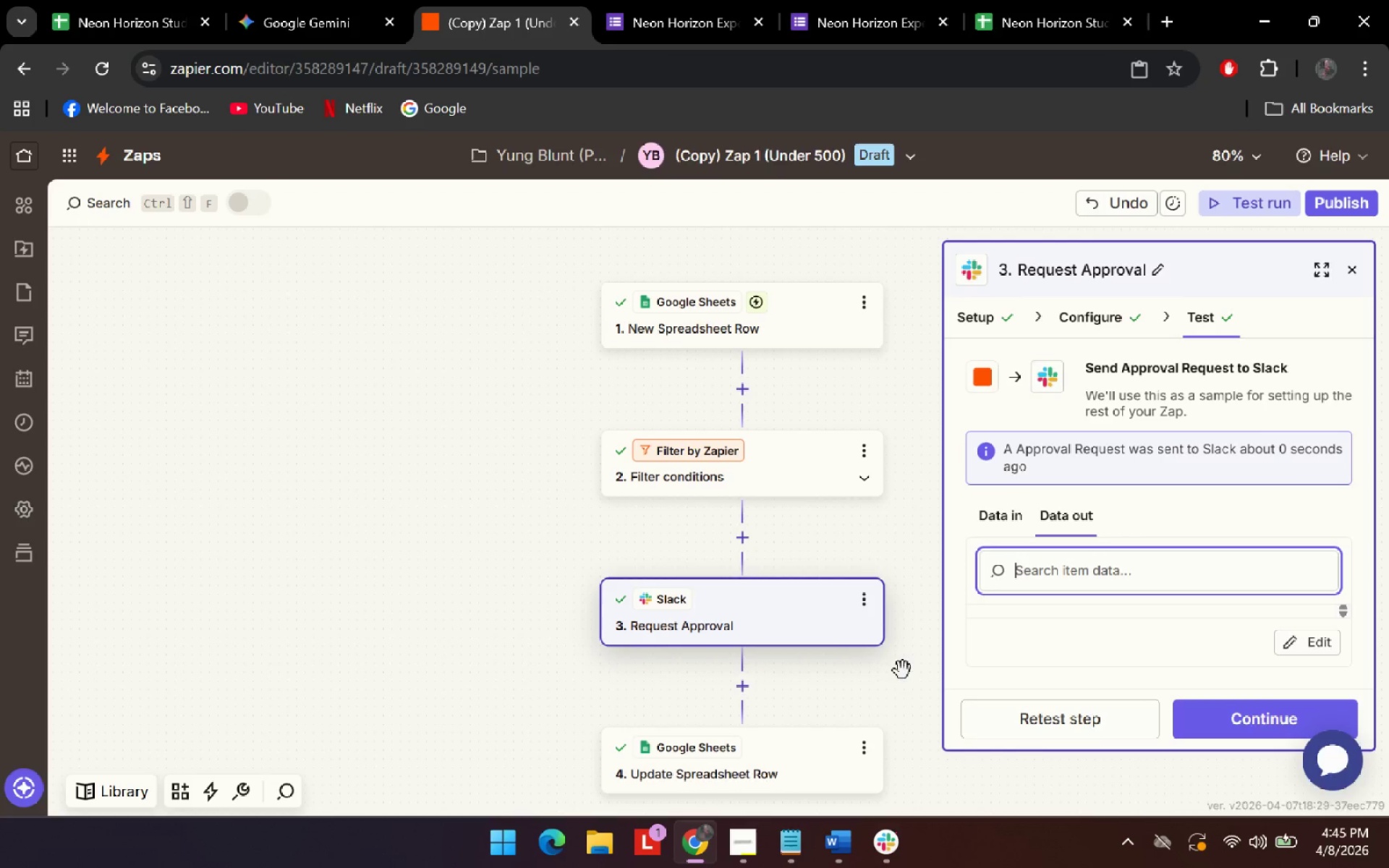 
left_click([1156, 719])
 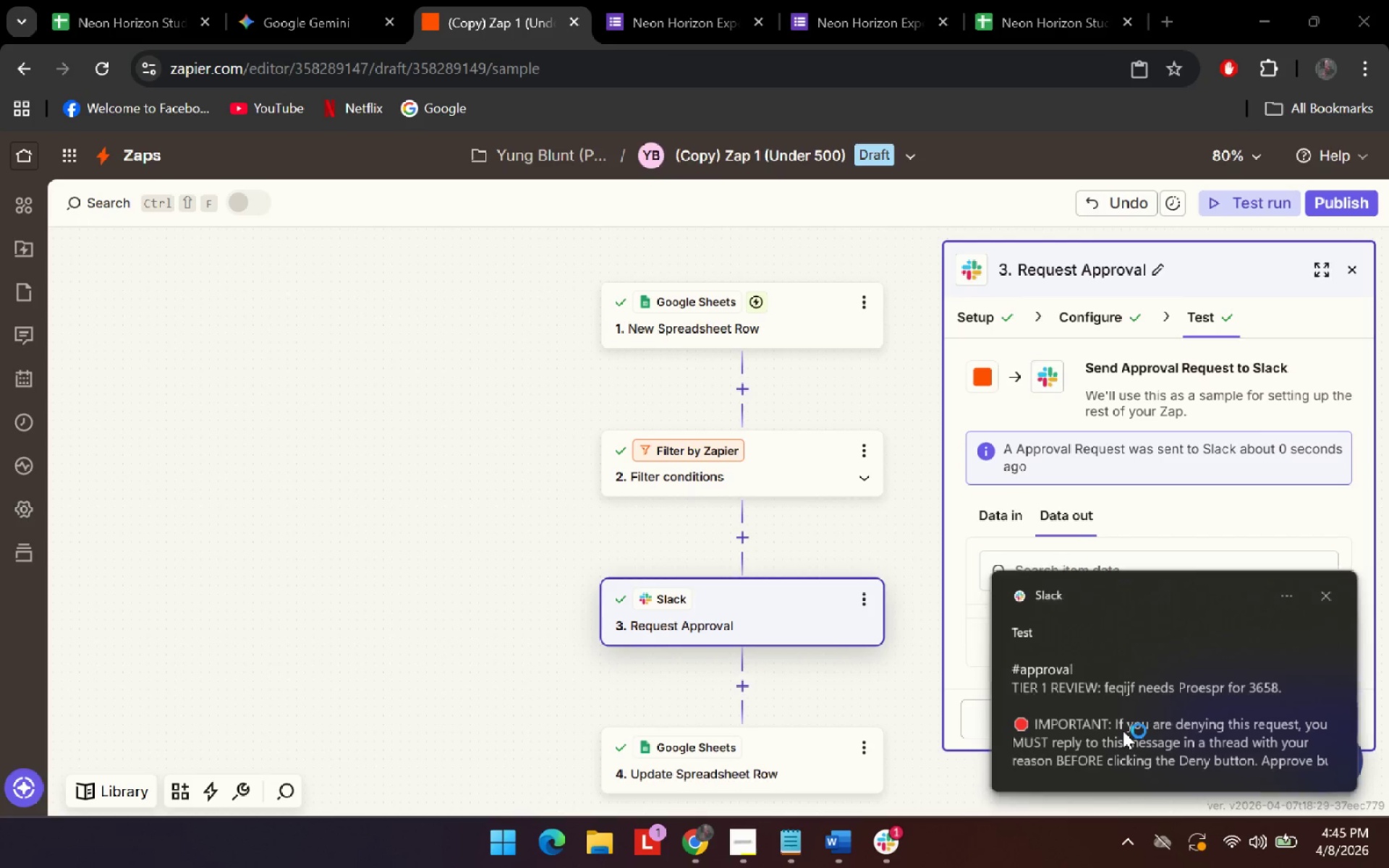 
key(Unknown)
 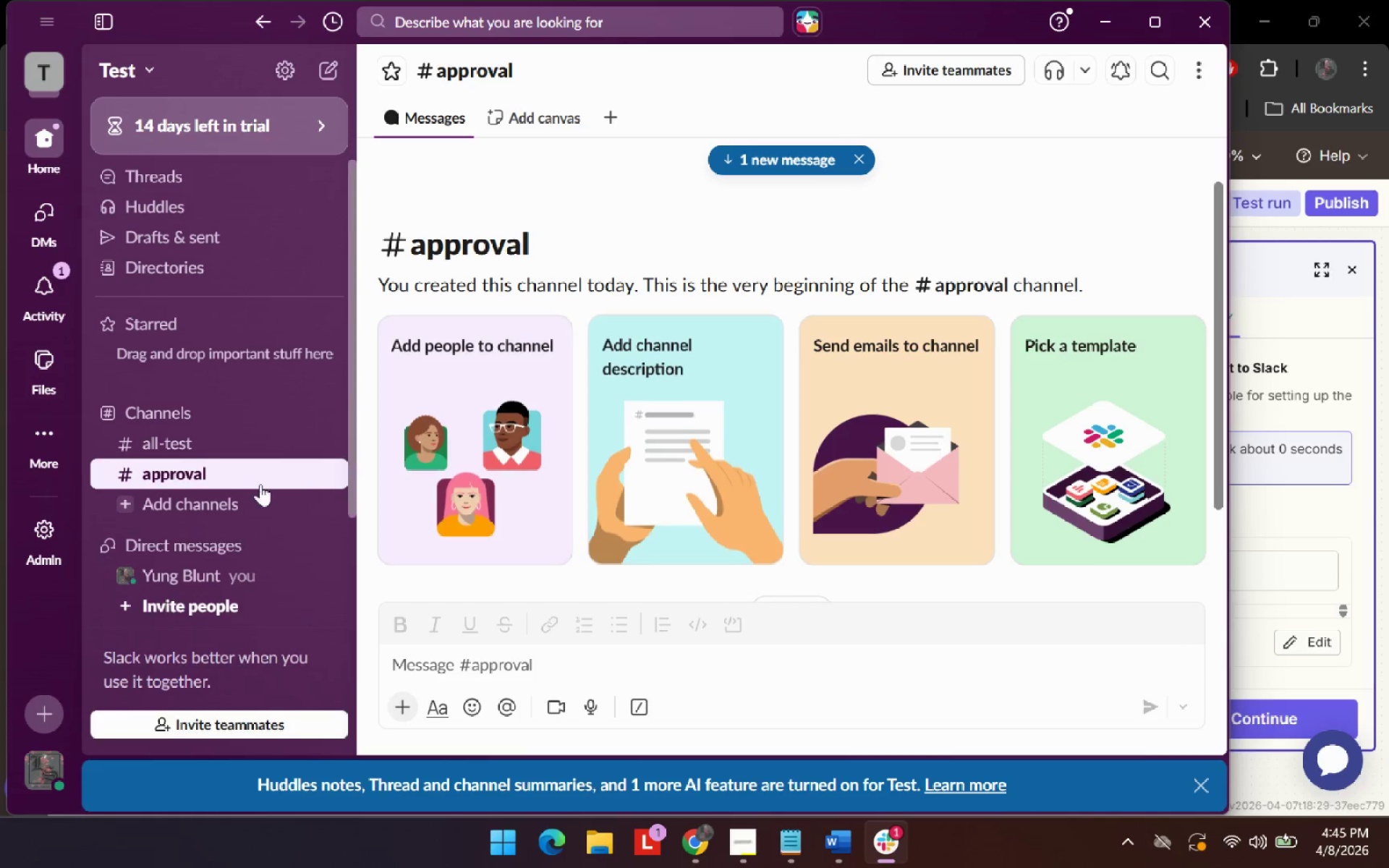 
scroll: coordinate [602, 480], scroll_direction: down, amount: 7.0
 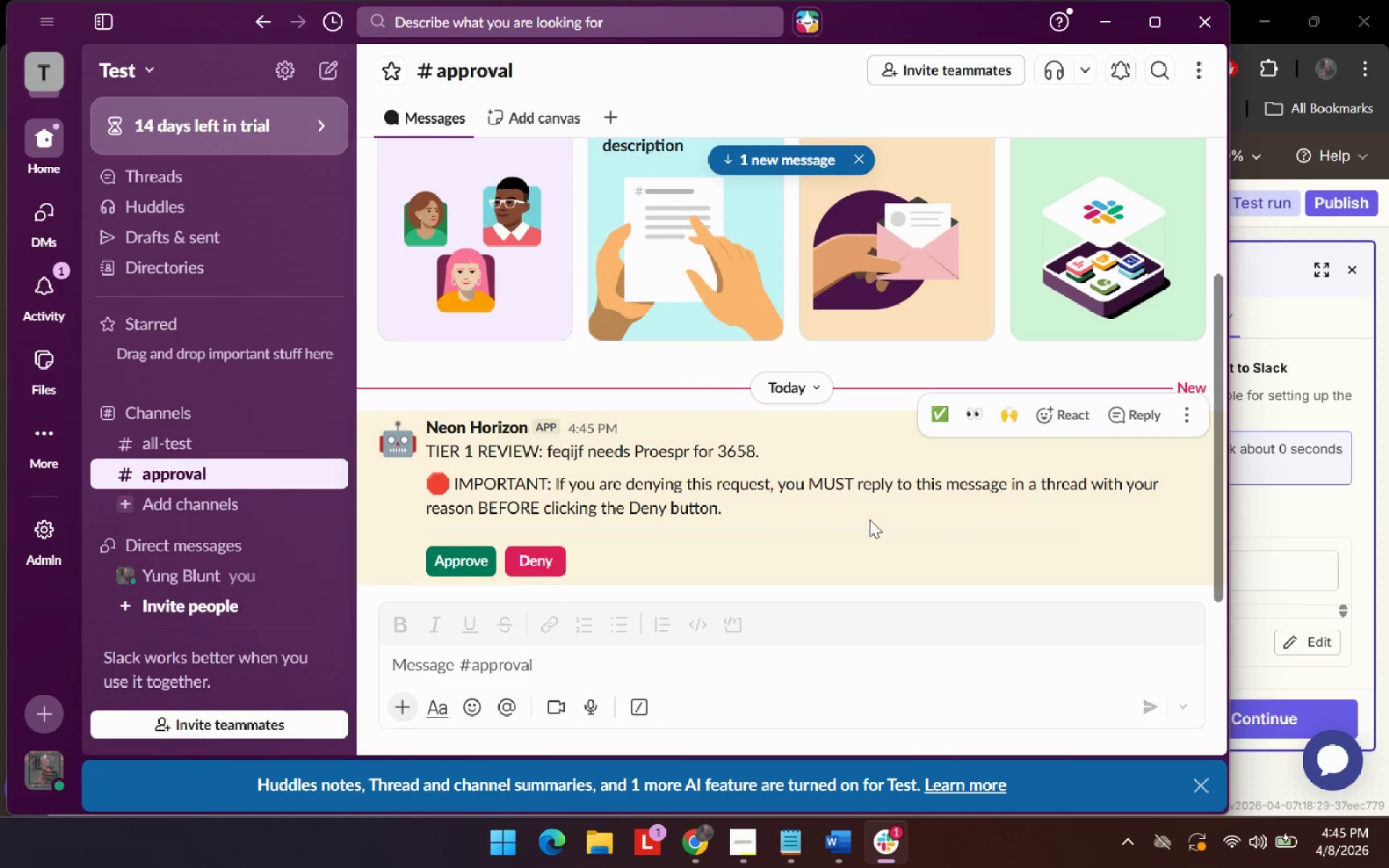 
left_click([1323, 502])
 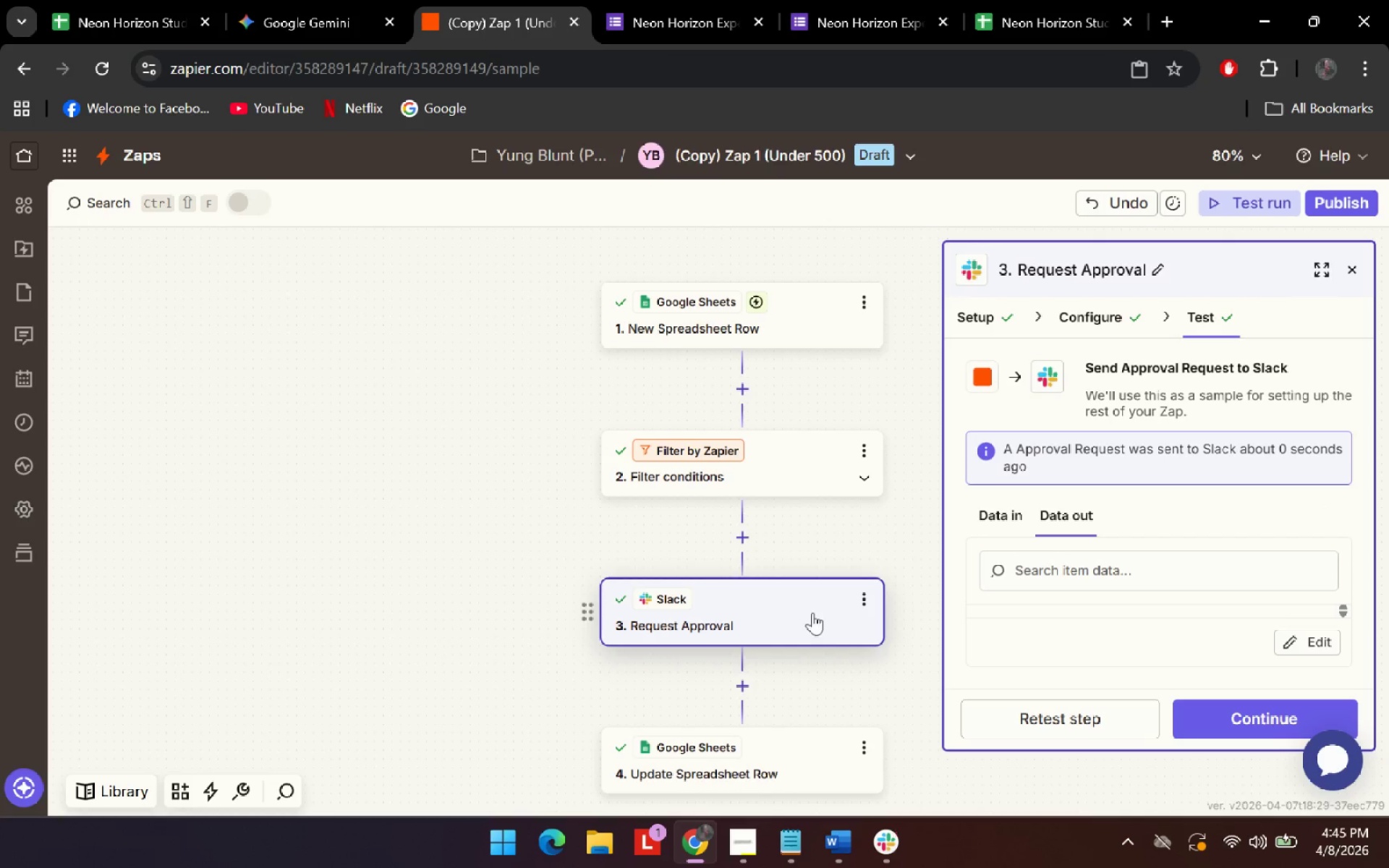 
scroll: coordinate [898, 528], scroll_direction: down, amount: 5.0
 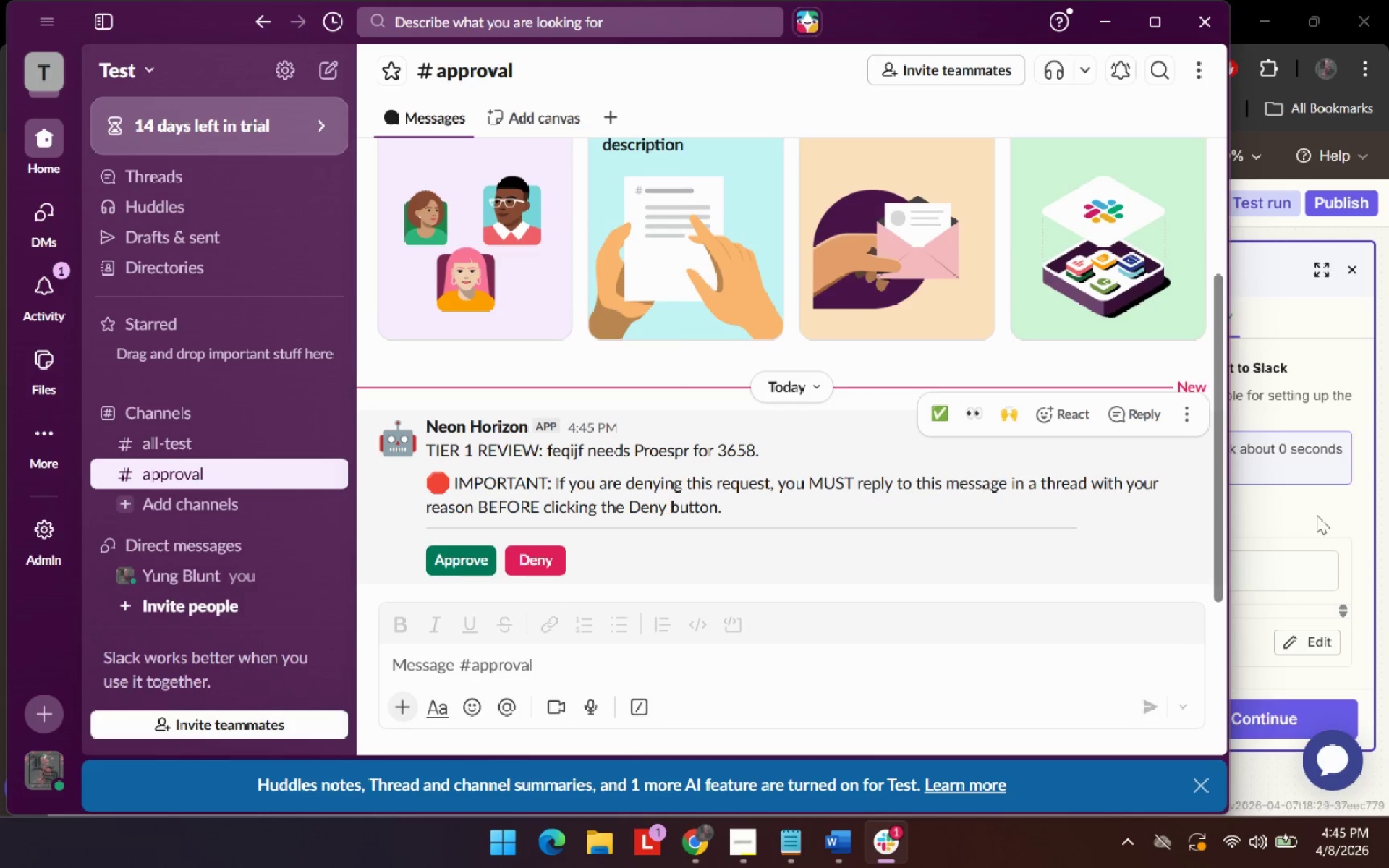 
left_click([1066, 326])
 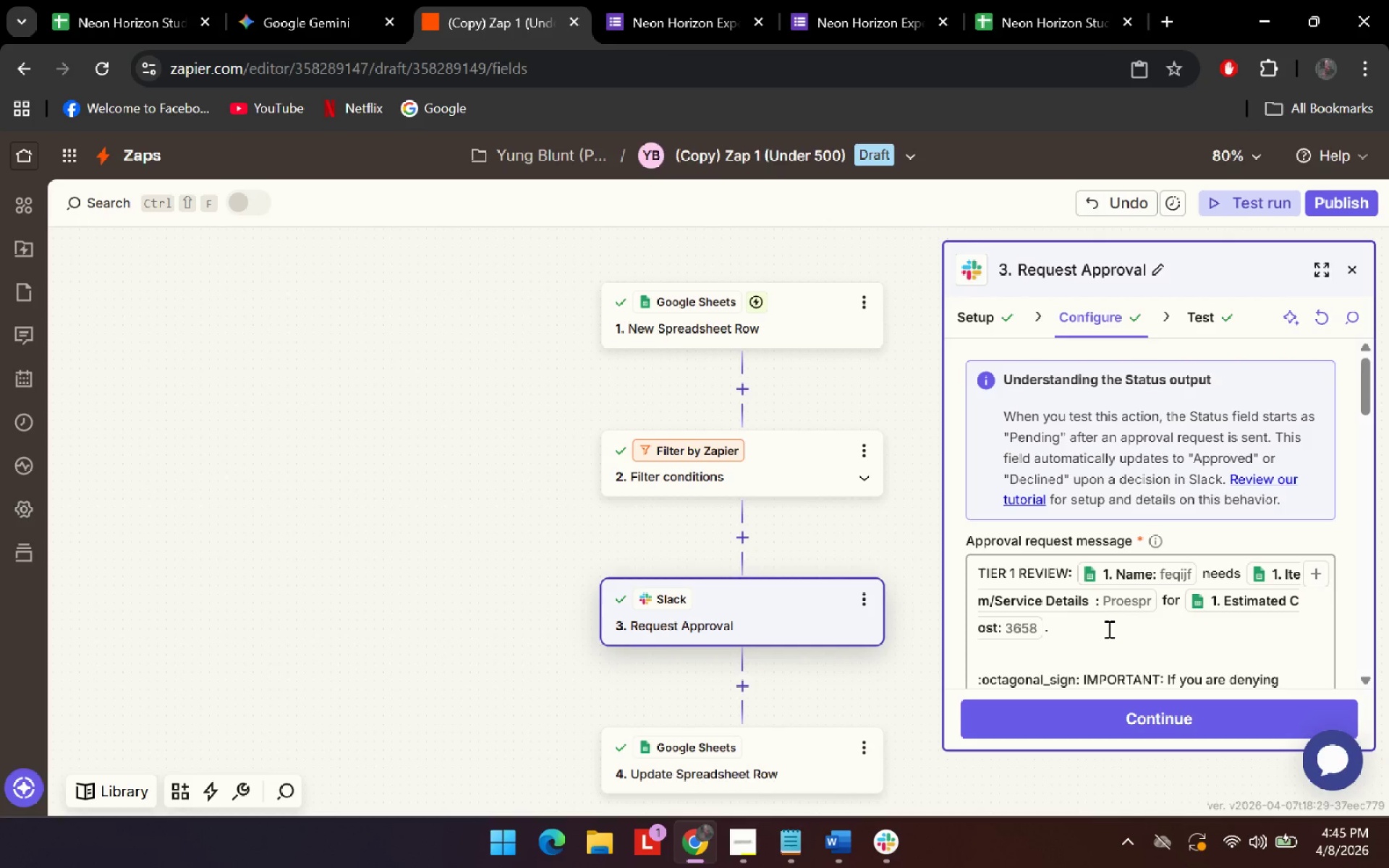 
left_click([1042, 625])
 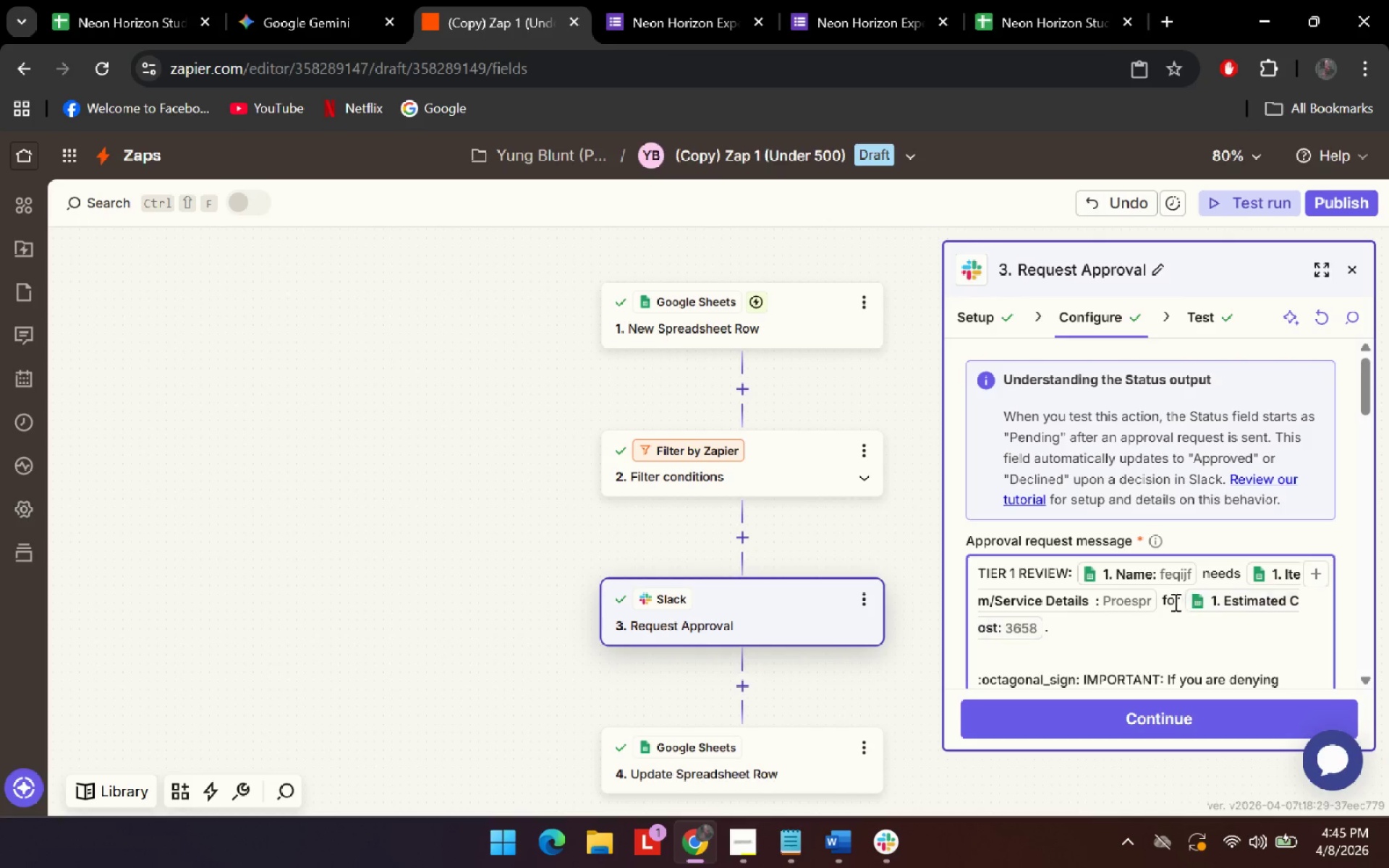 
key(Backspace)
 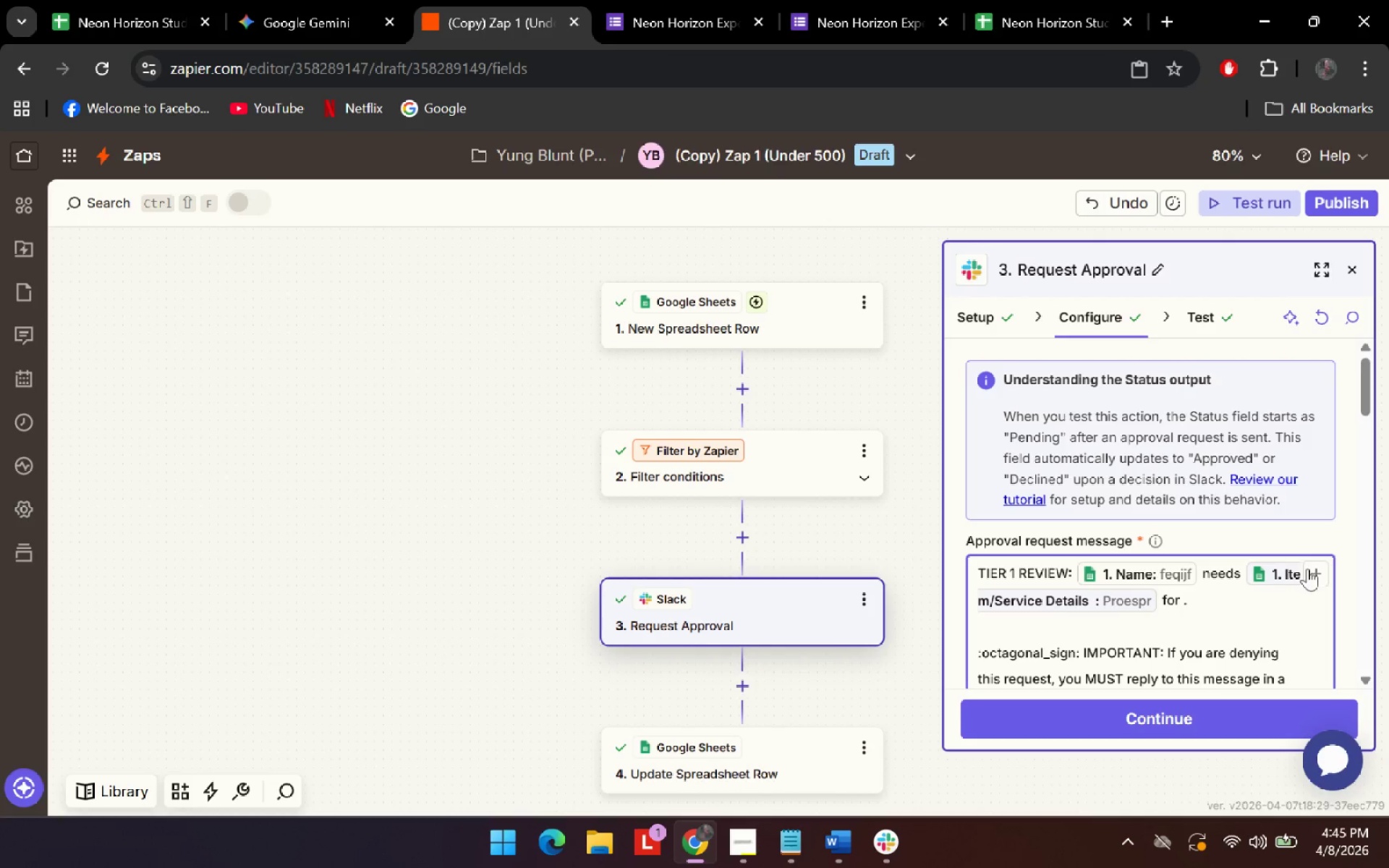 
left_click([1316, 567])
 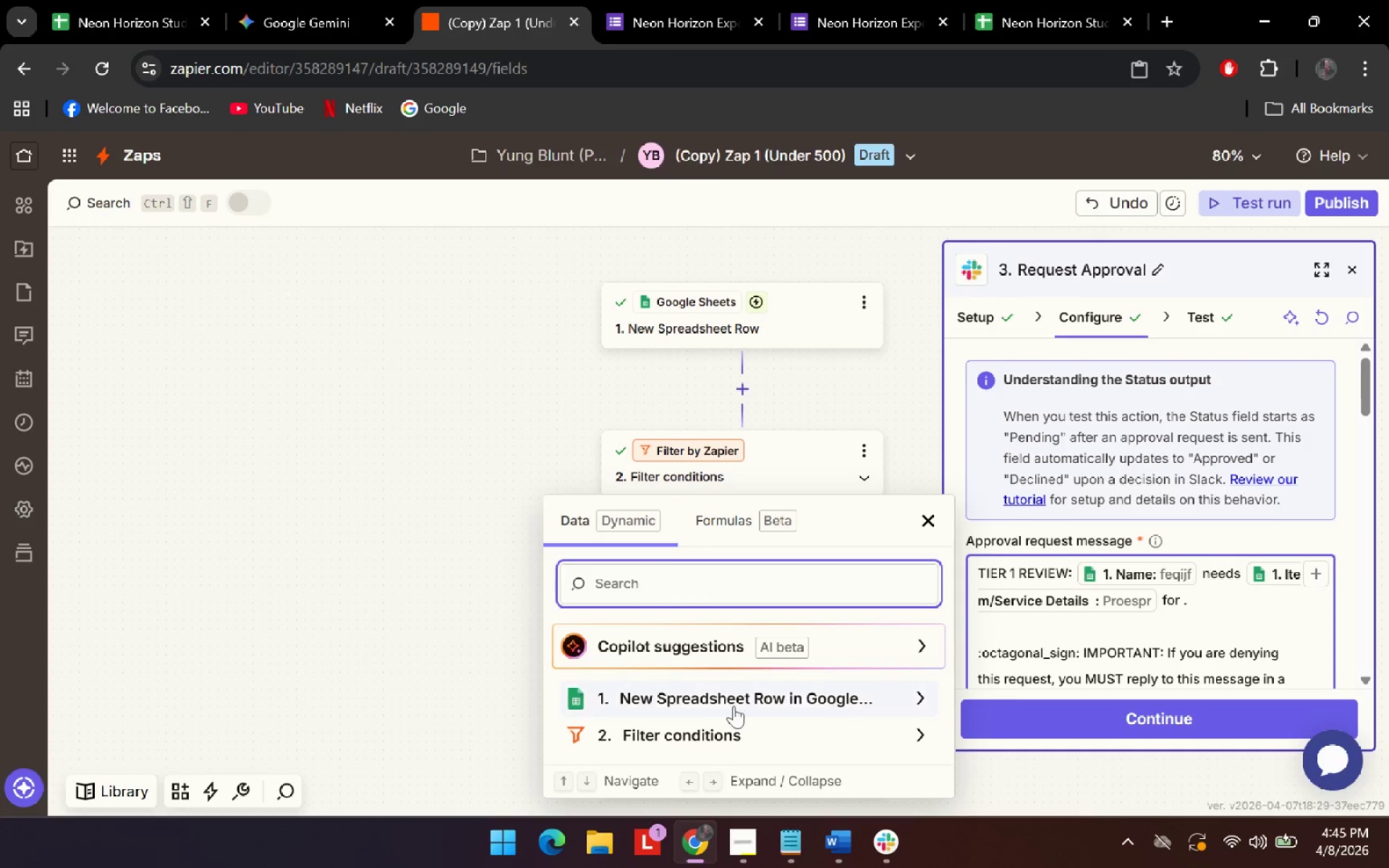 
left_click([706, 695])
 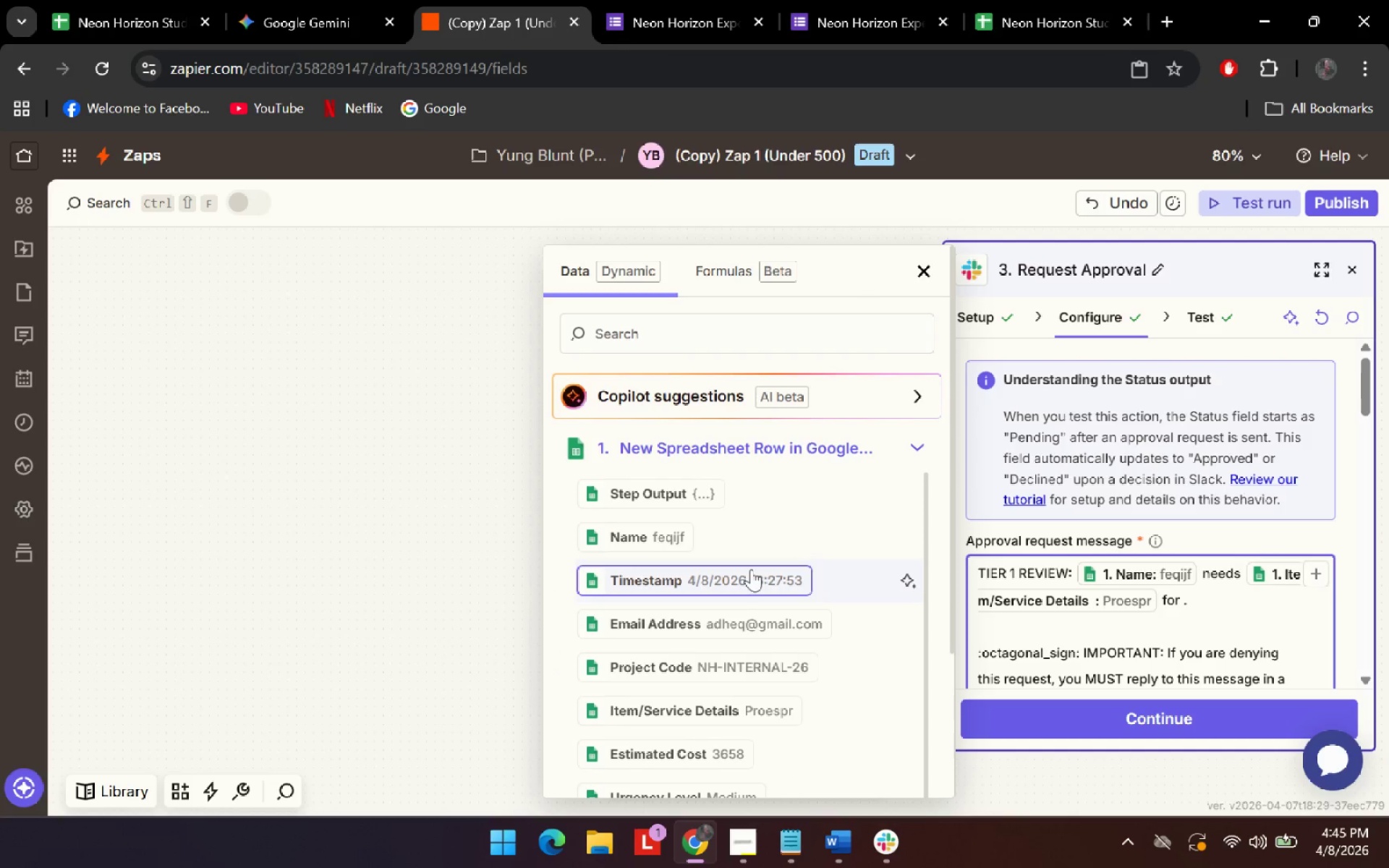 
left_click([703, 658])
 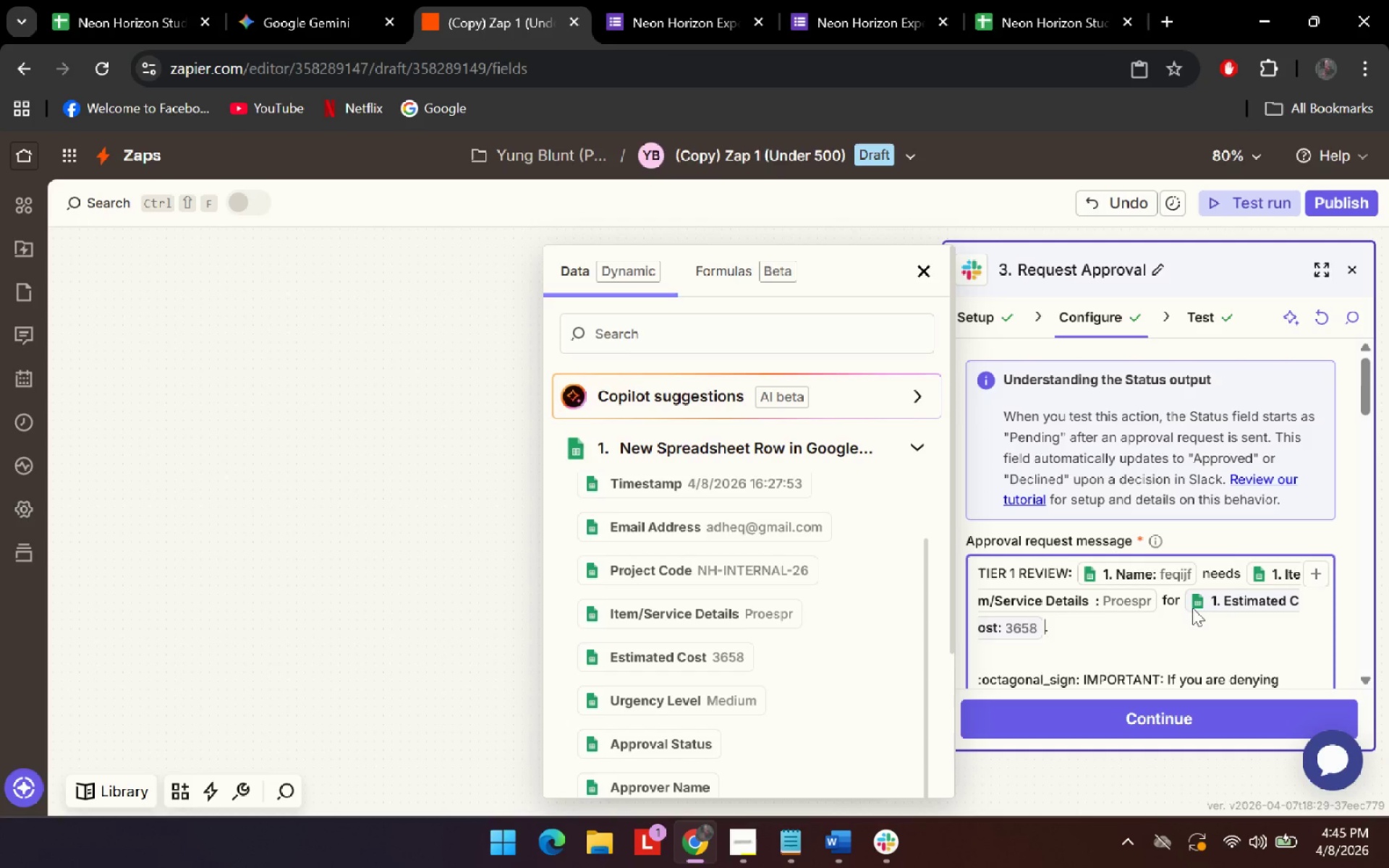 
scroll: coordinate [751, 633], scroll_direction: down, amount: 2.0
 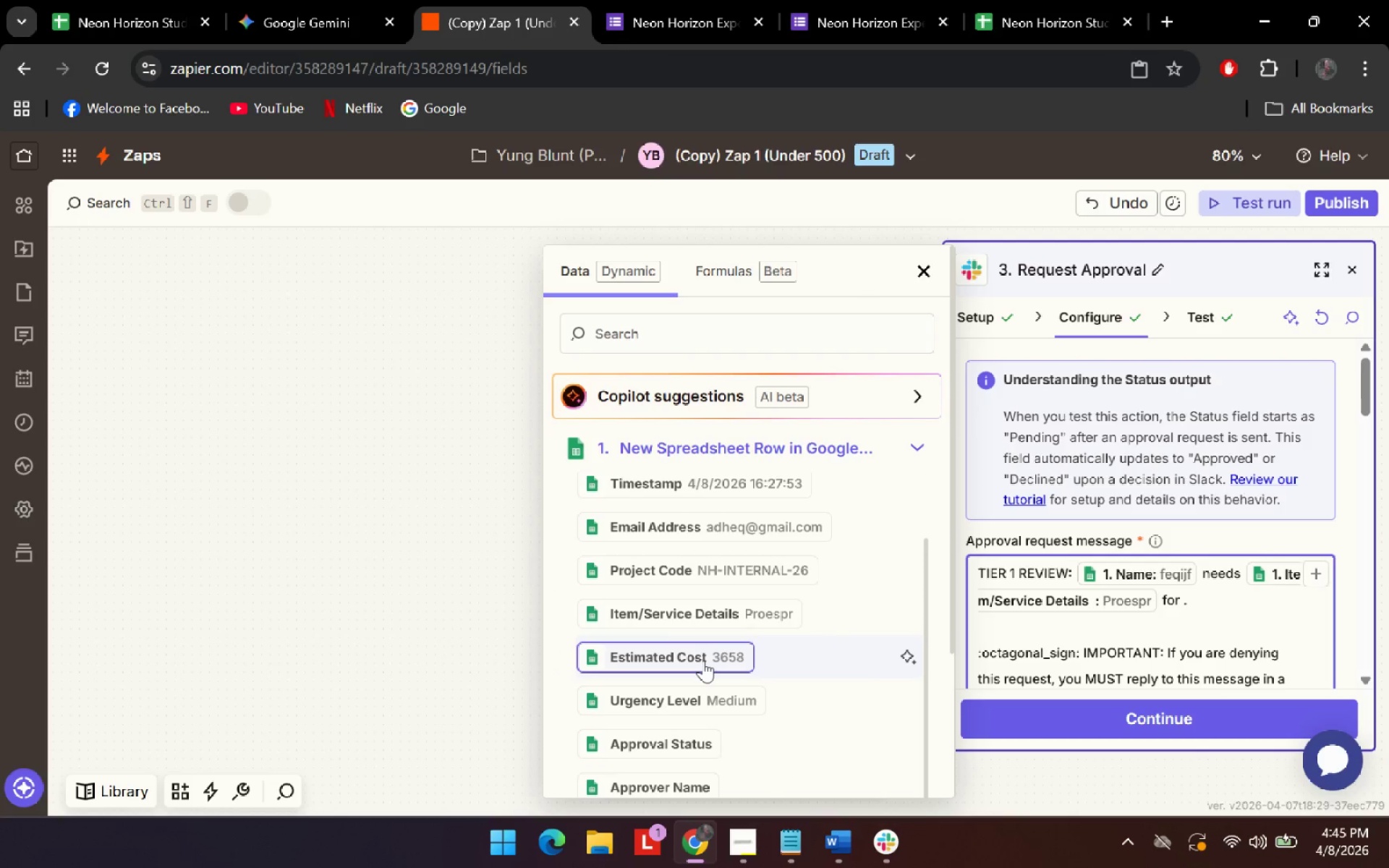 
left_click([1181, 603])
 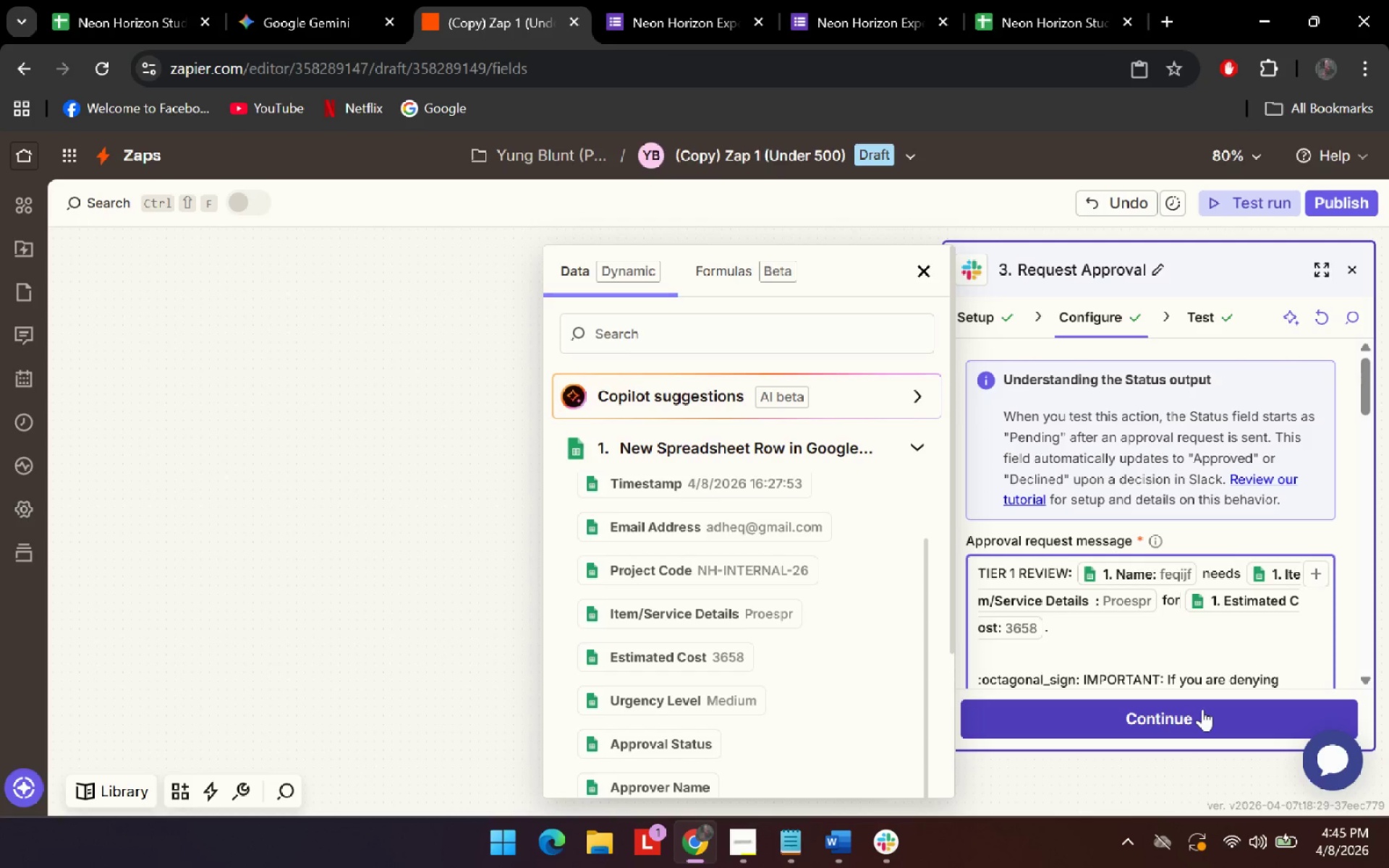 
key(ArrowRight)
 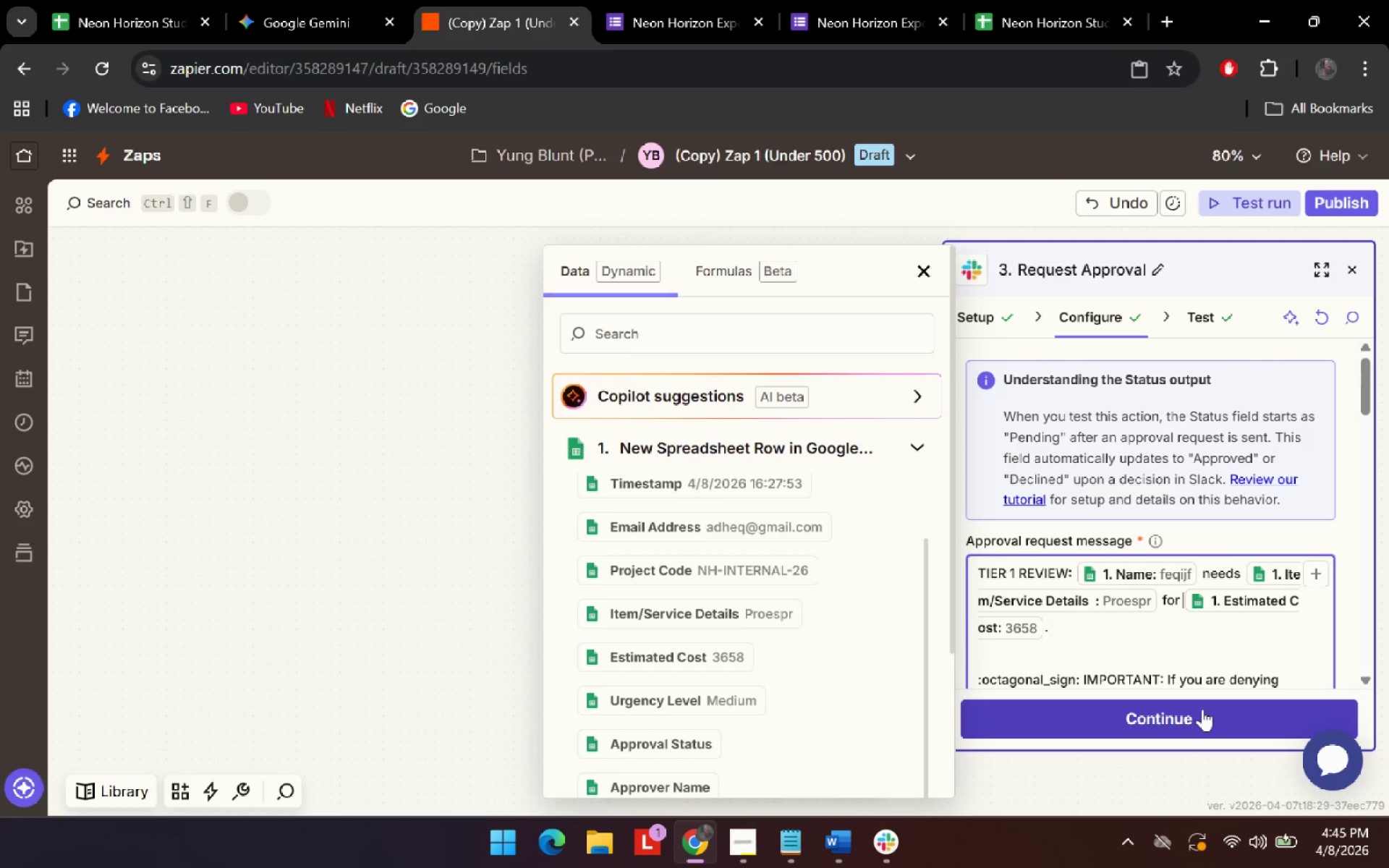 
key(Shift+ShiftRight)
 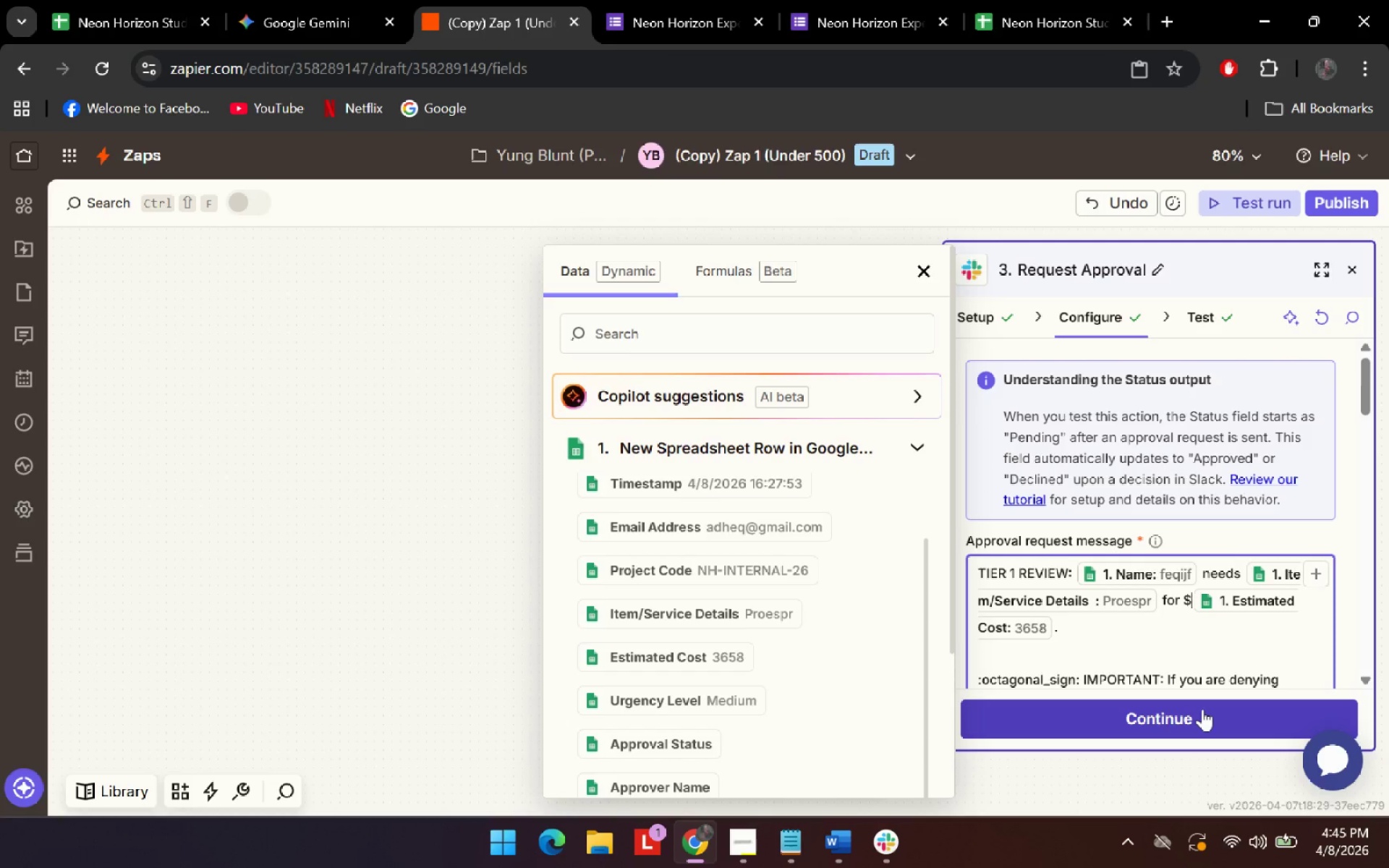 
key(Shift+4)
 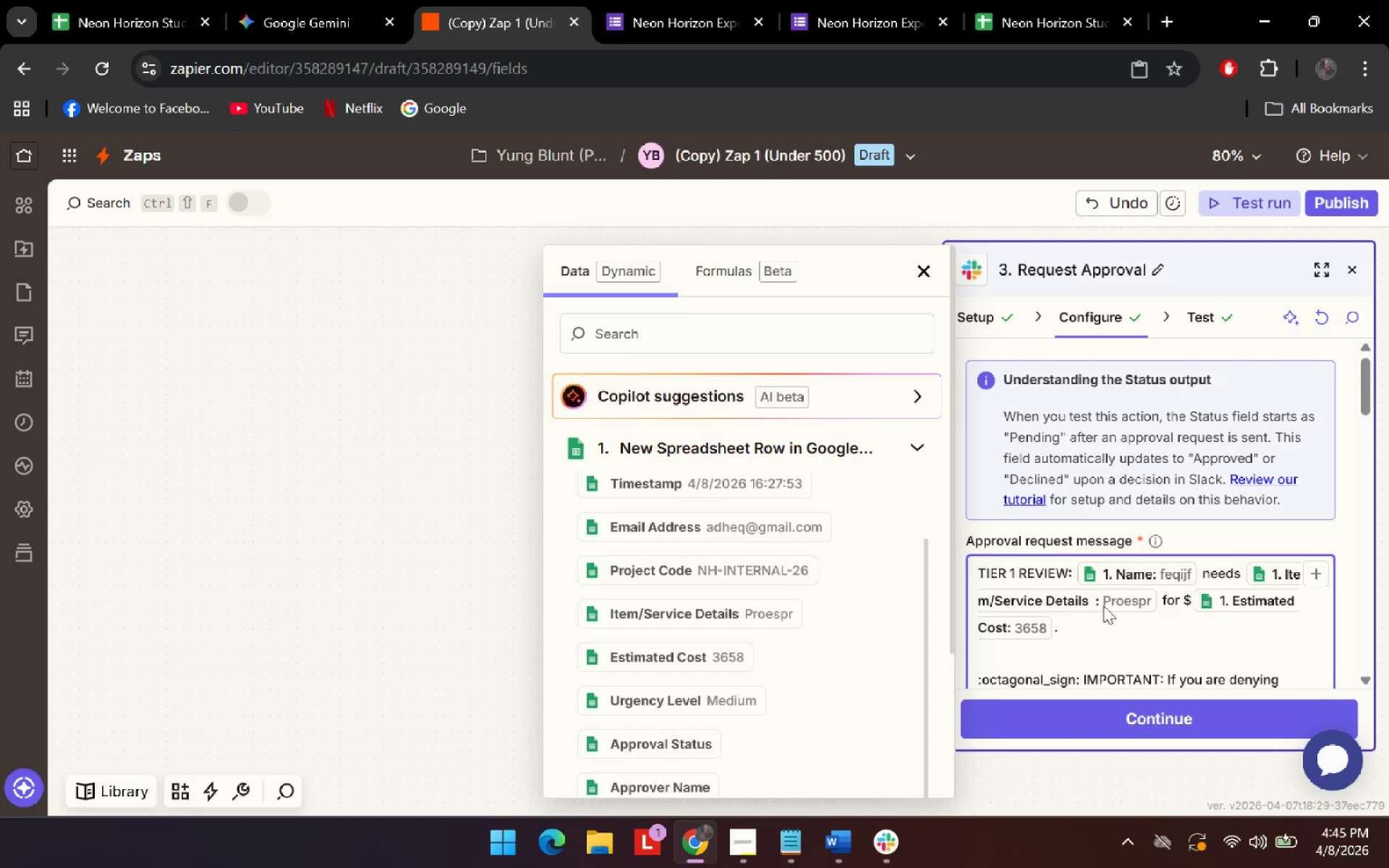 
scroll: coordinate [1110, 643], scroll_direction: down, amount: 1.0
 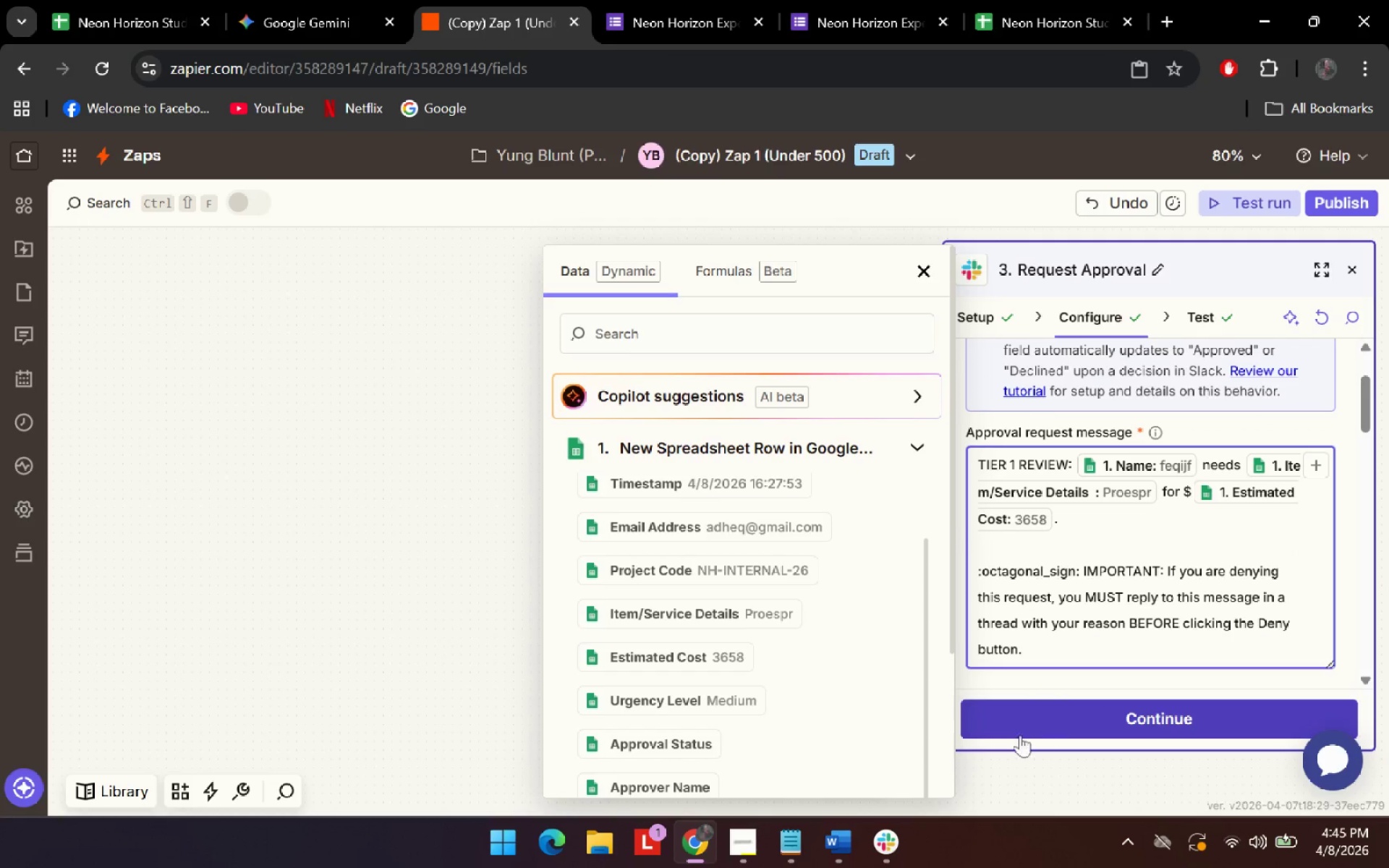 
left_click([1056, 706])
 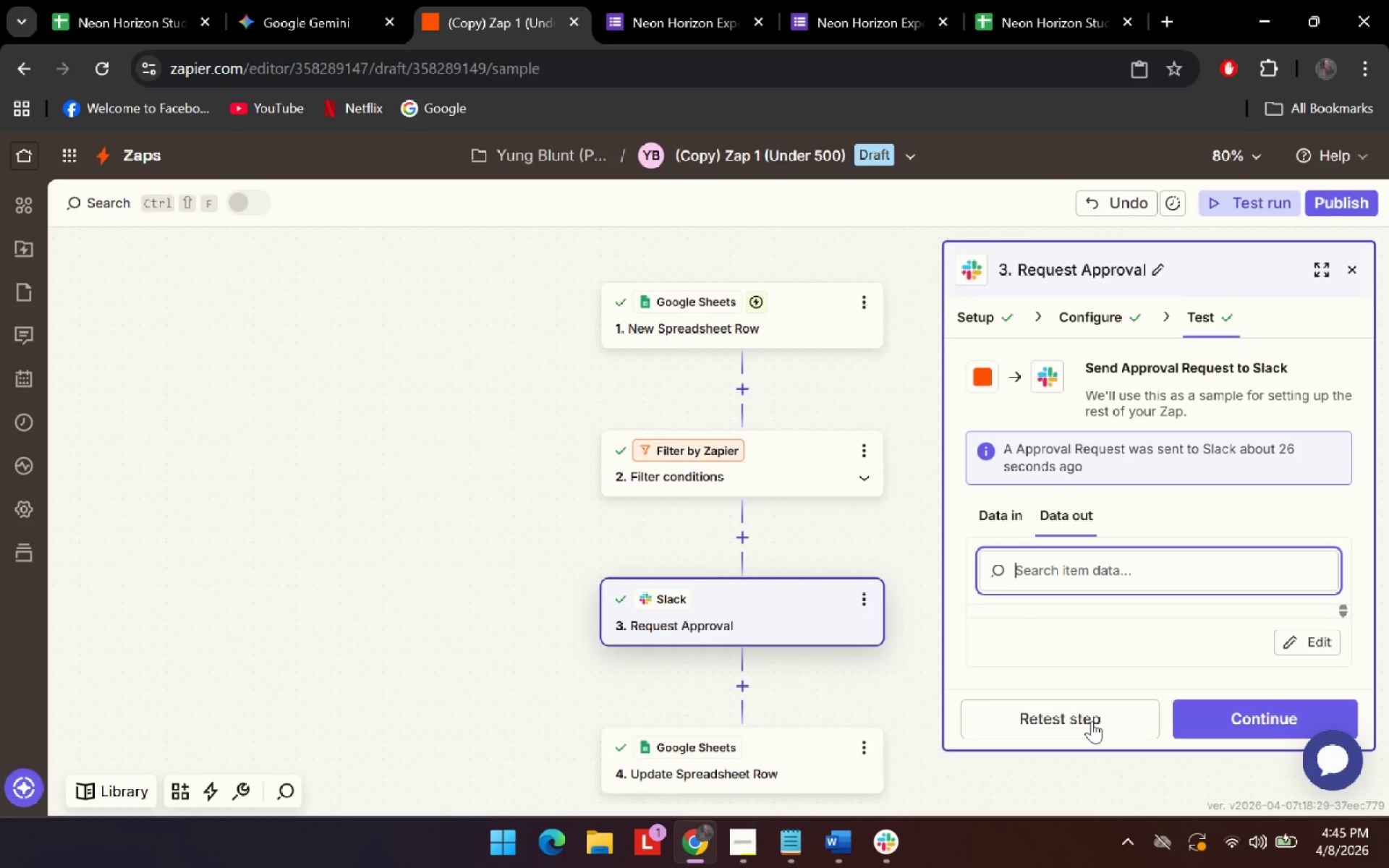 
left_click([1270, 730])
 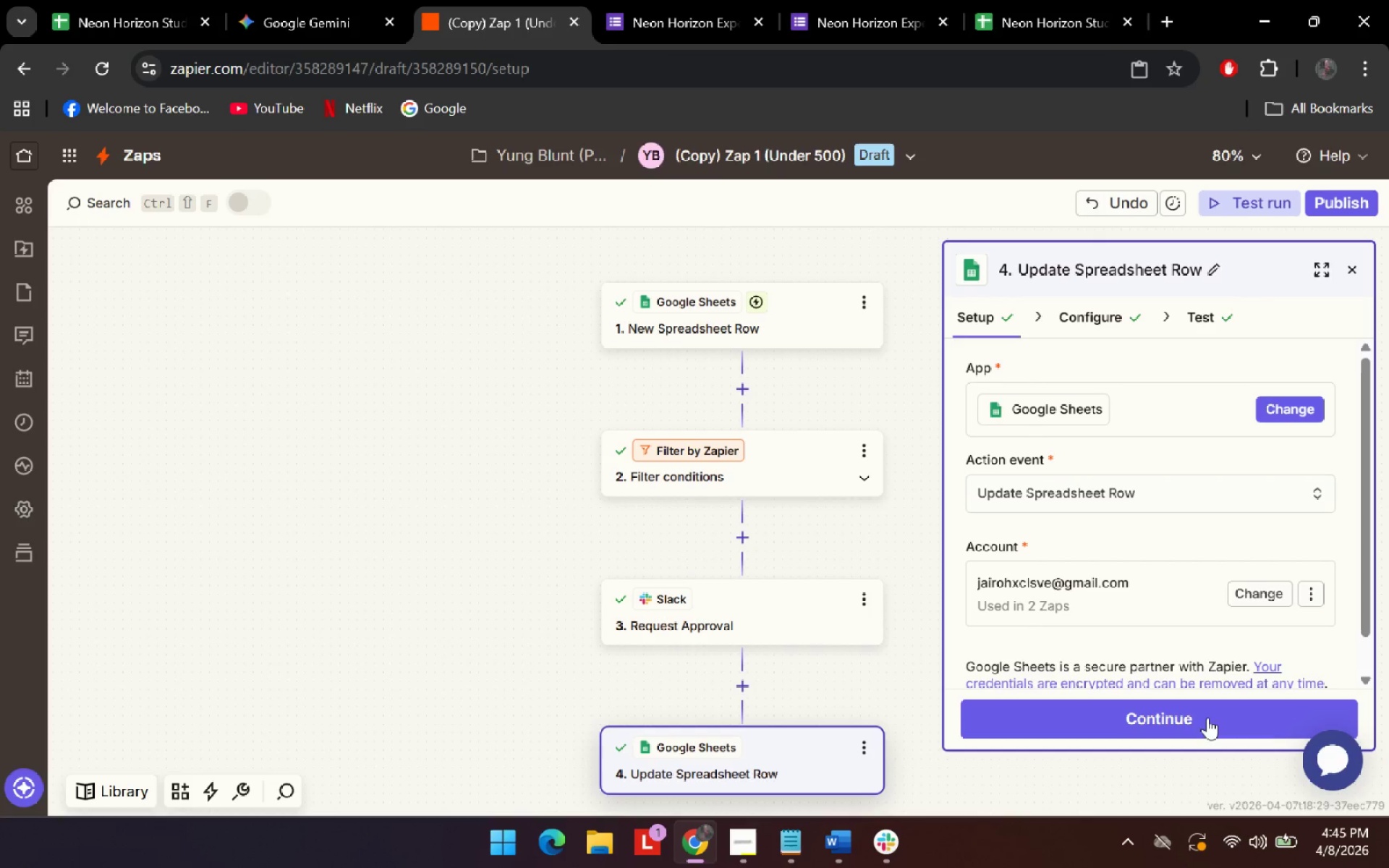 
scroll: coordinate [869, 693], scroll_direction: down, amount: 4.0
 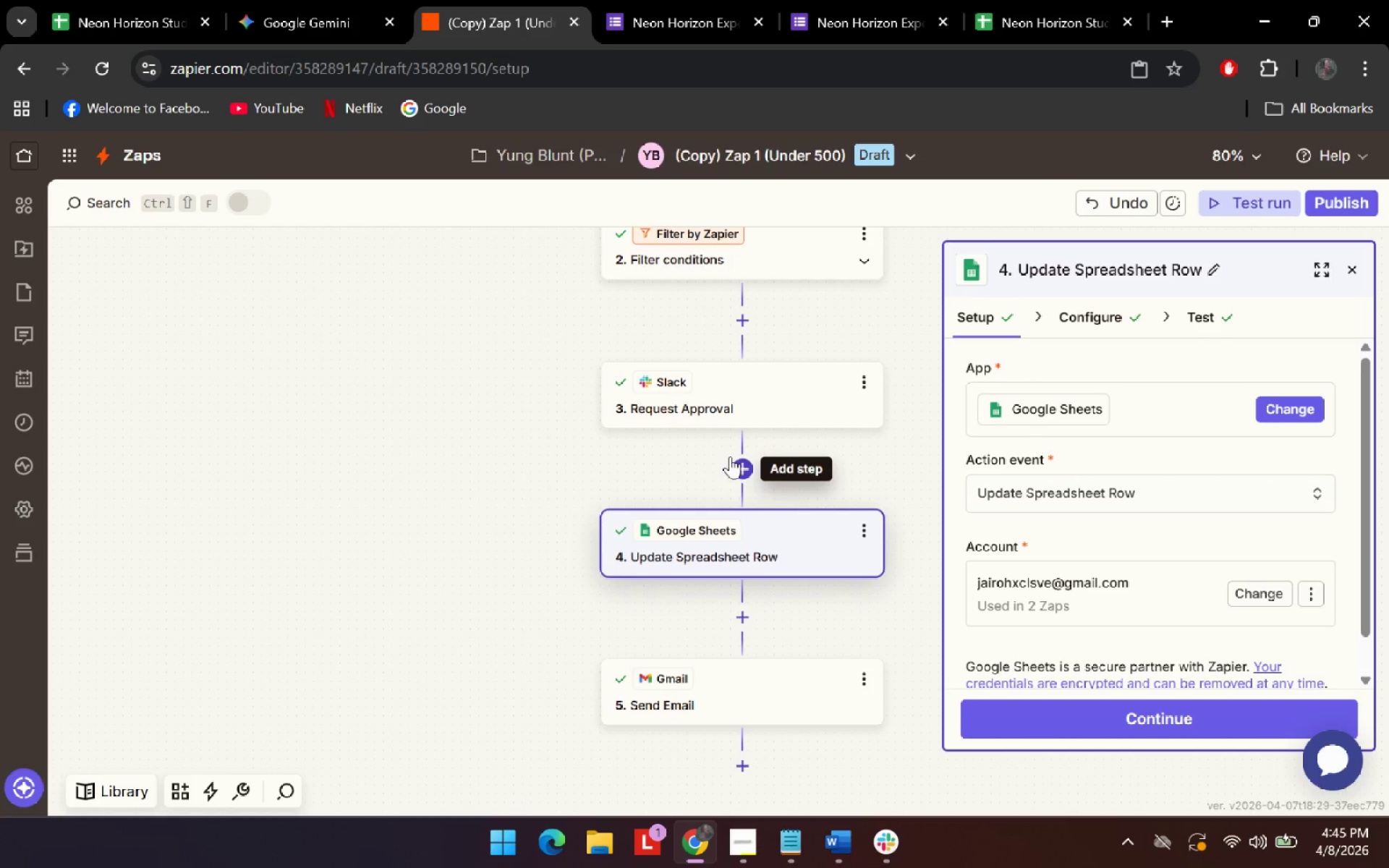 
left_click([883, 854])
 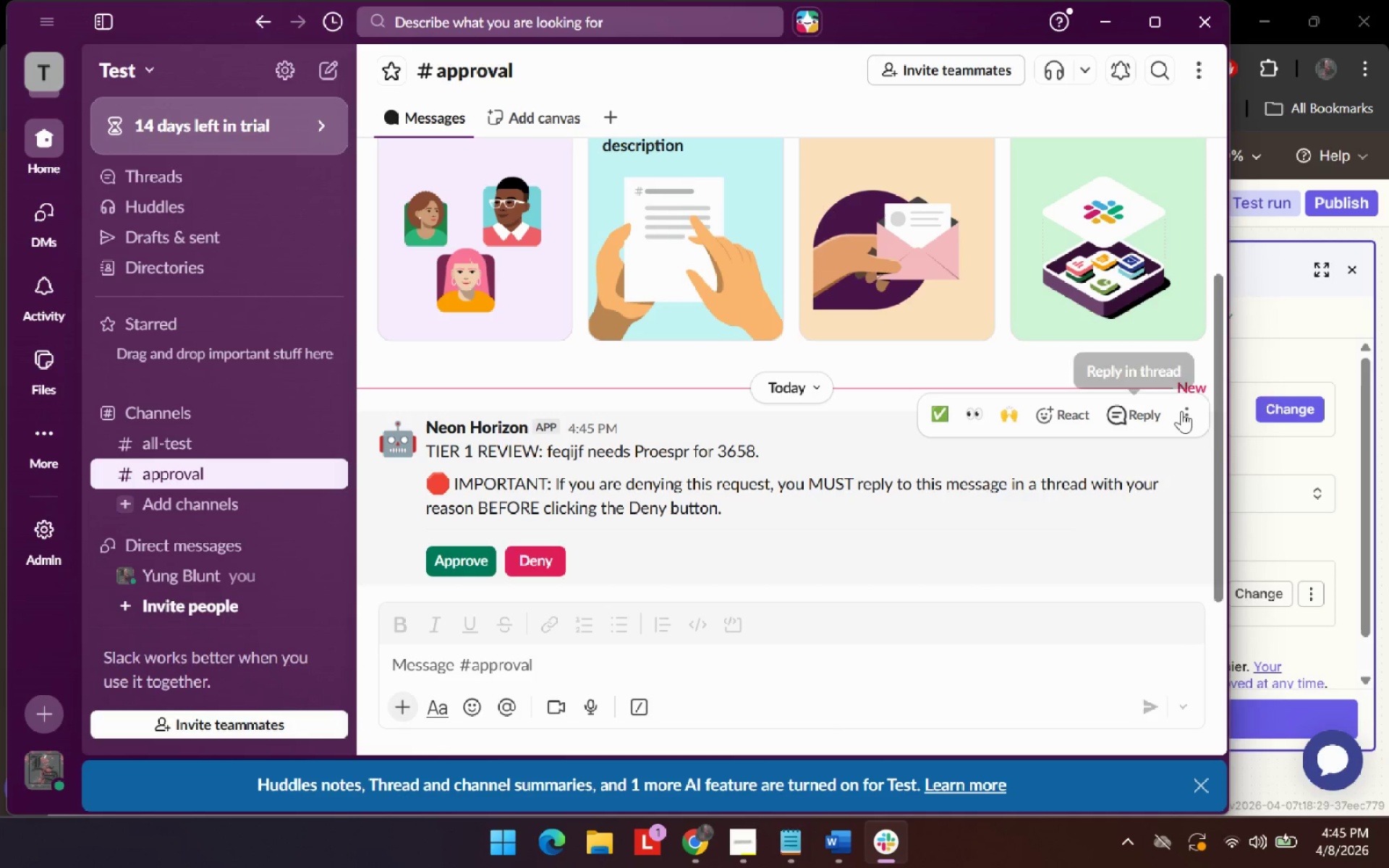 
left_click([1192, 418])
 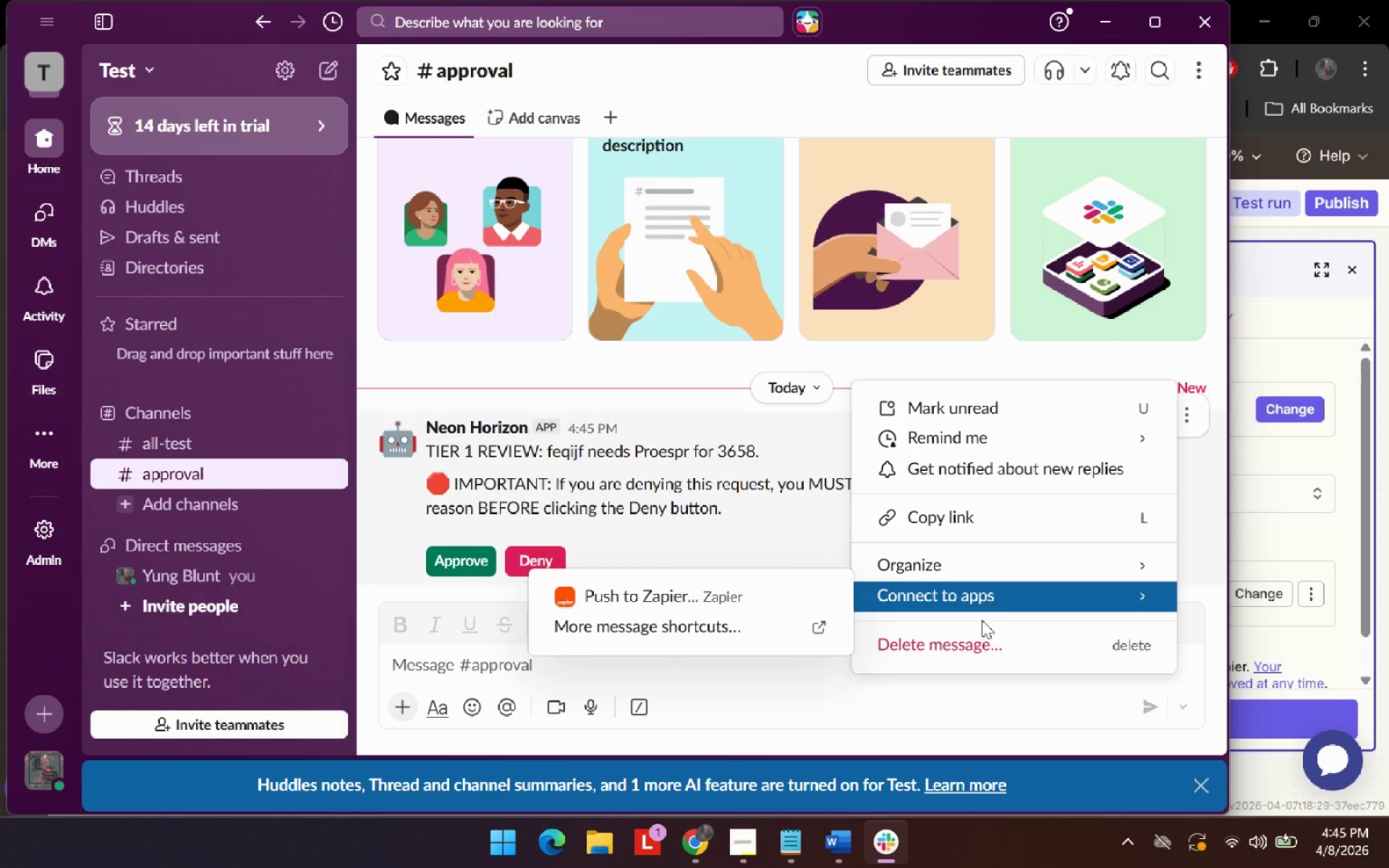 
left_click([973, 653])
 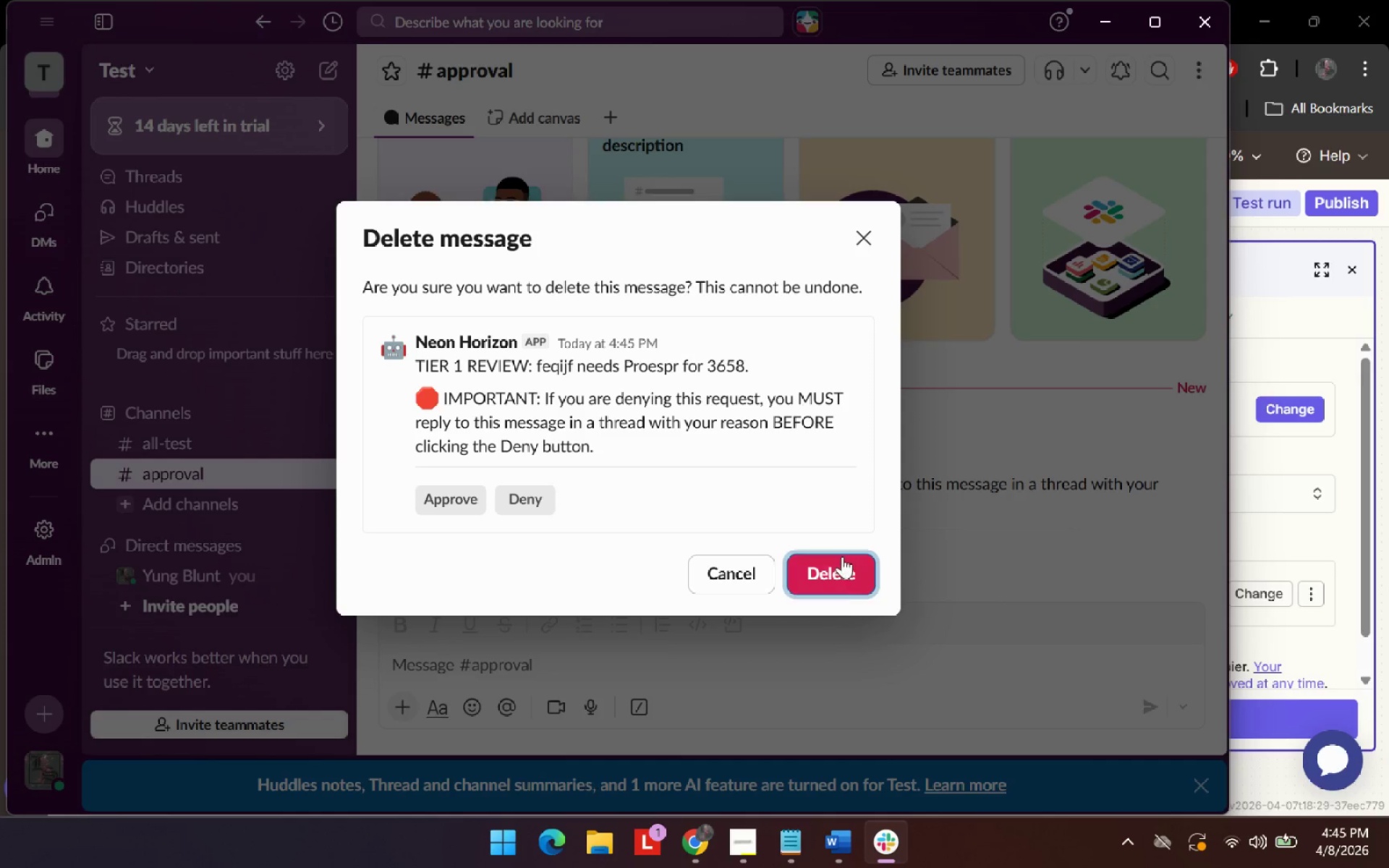 
left_click_drag(start_coordinate=[838, 563], to_coordinate=[838, 568])
 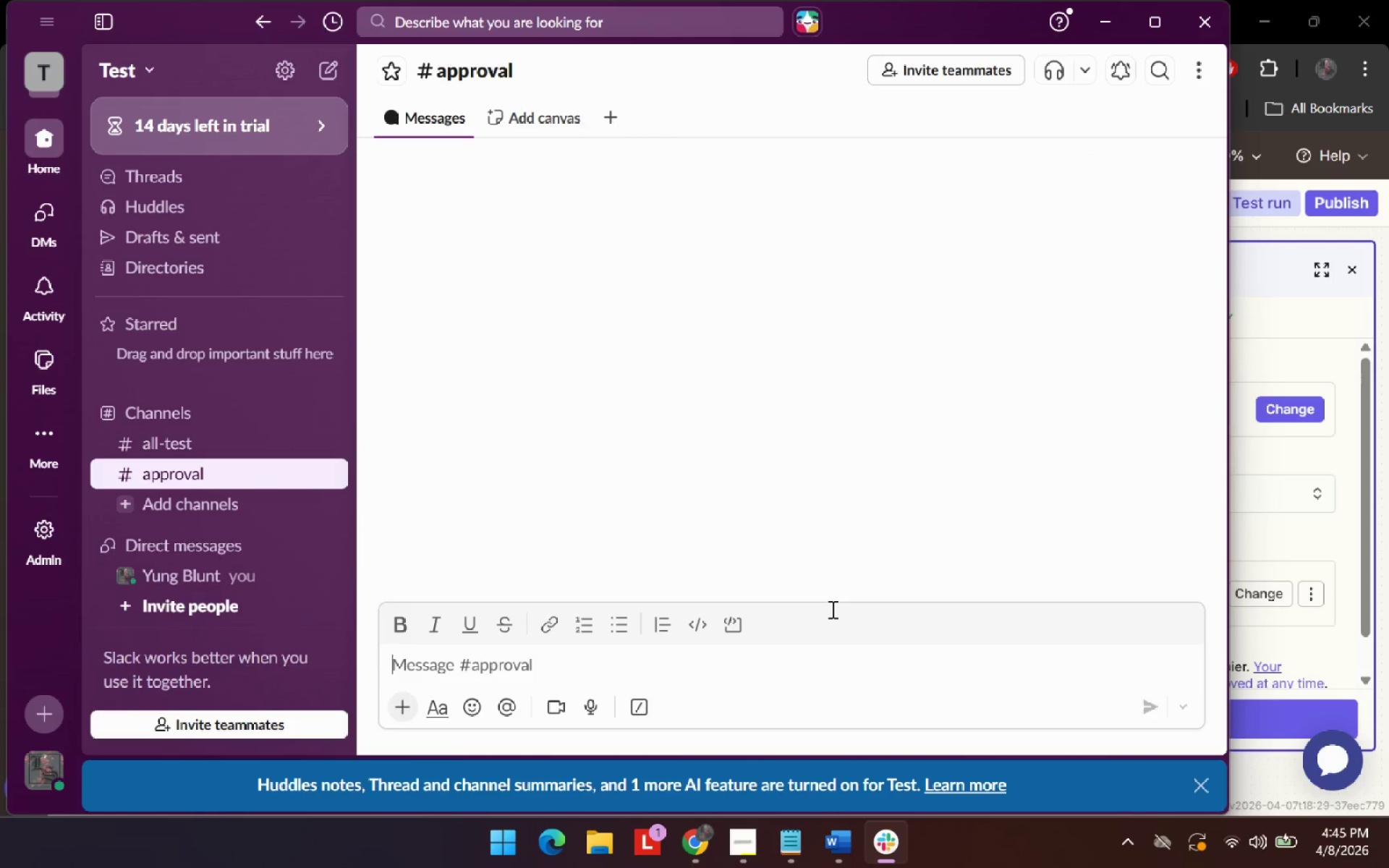 
key(Alt+AltLeft)
 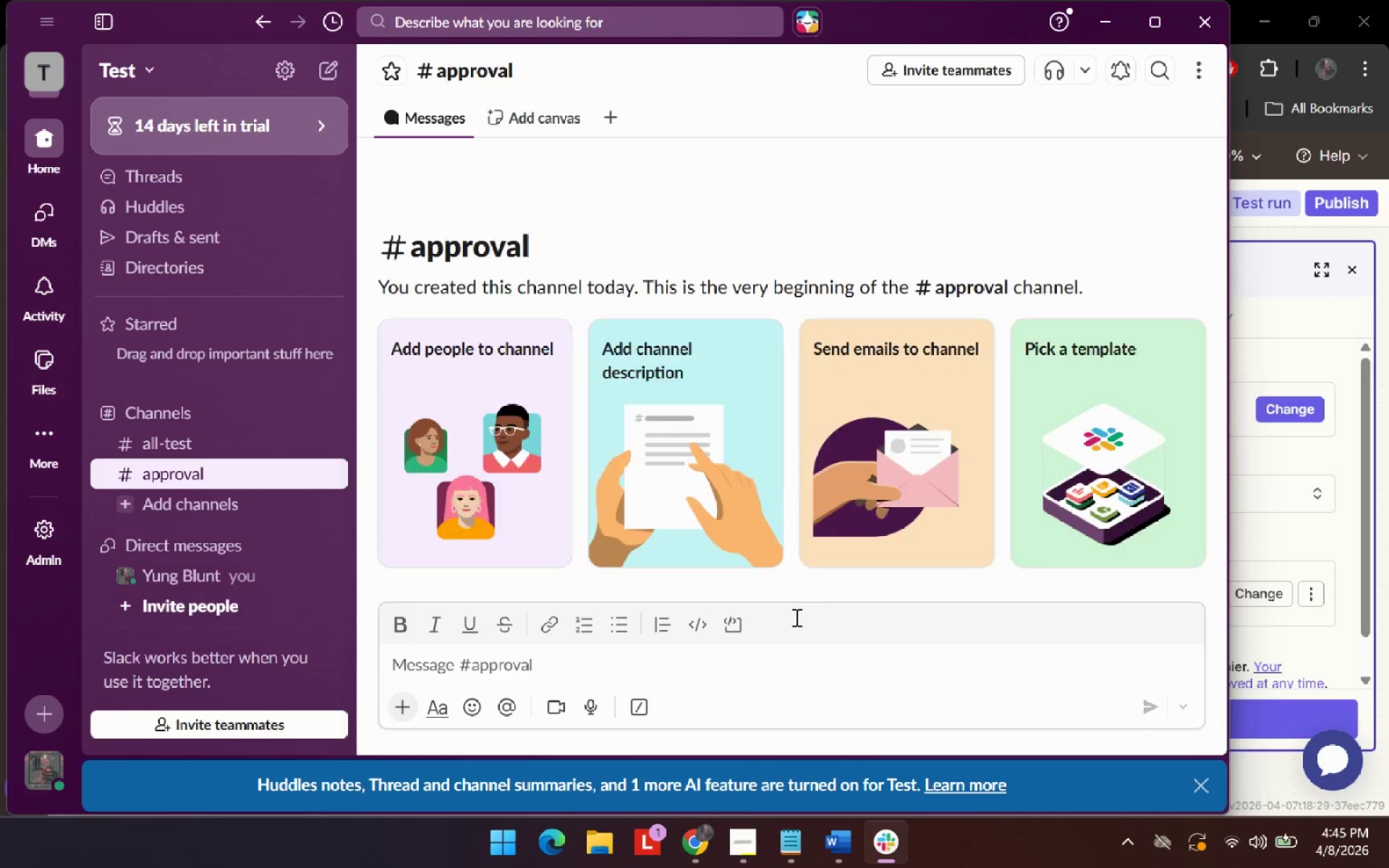 
key(Alt+Tab)
 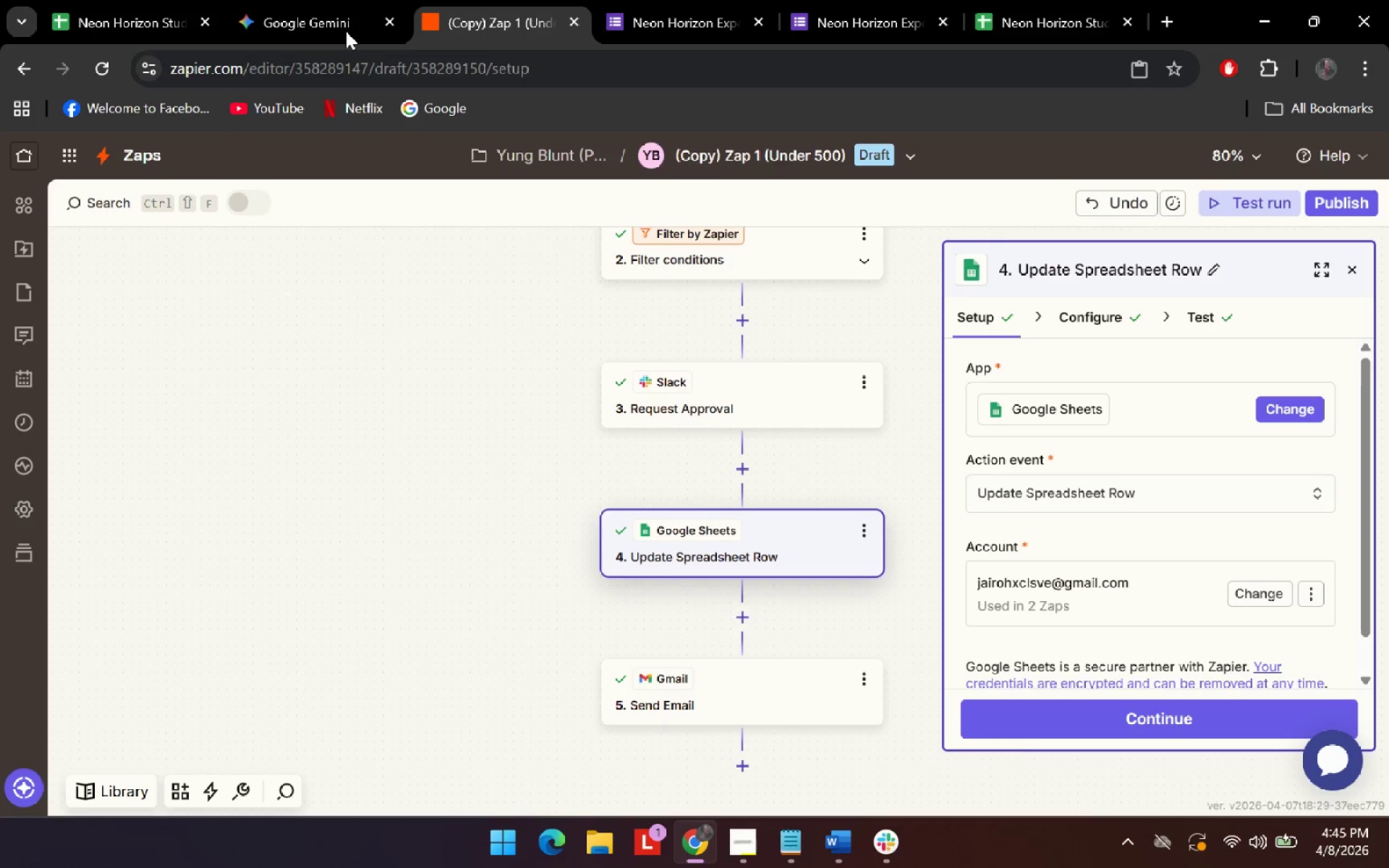 
left_click([344, 28])
 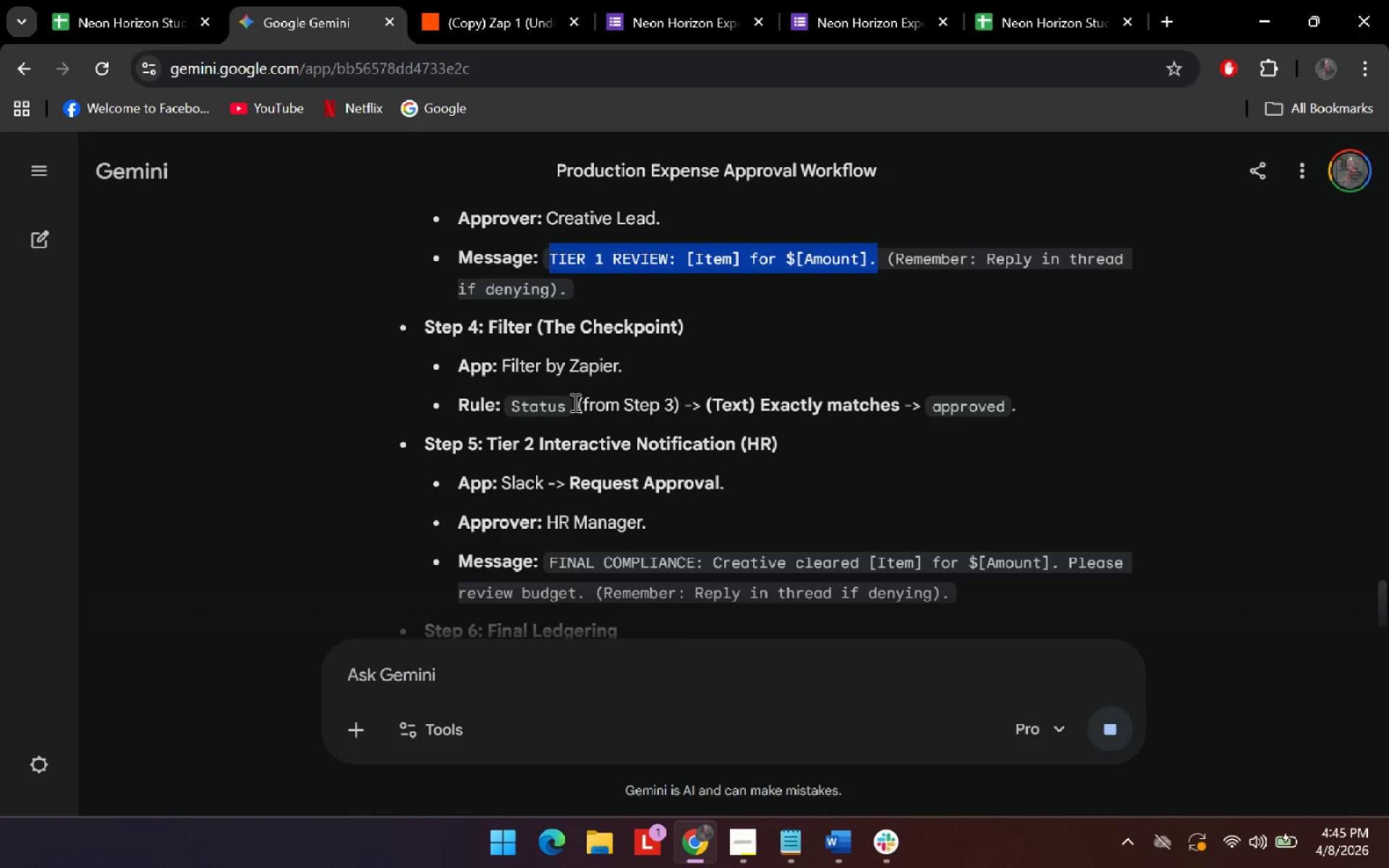 
wait(5.8)
 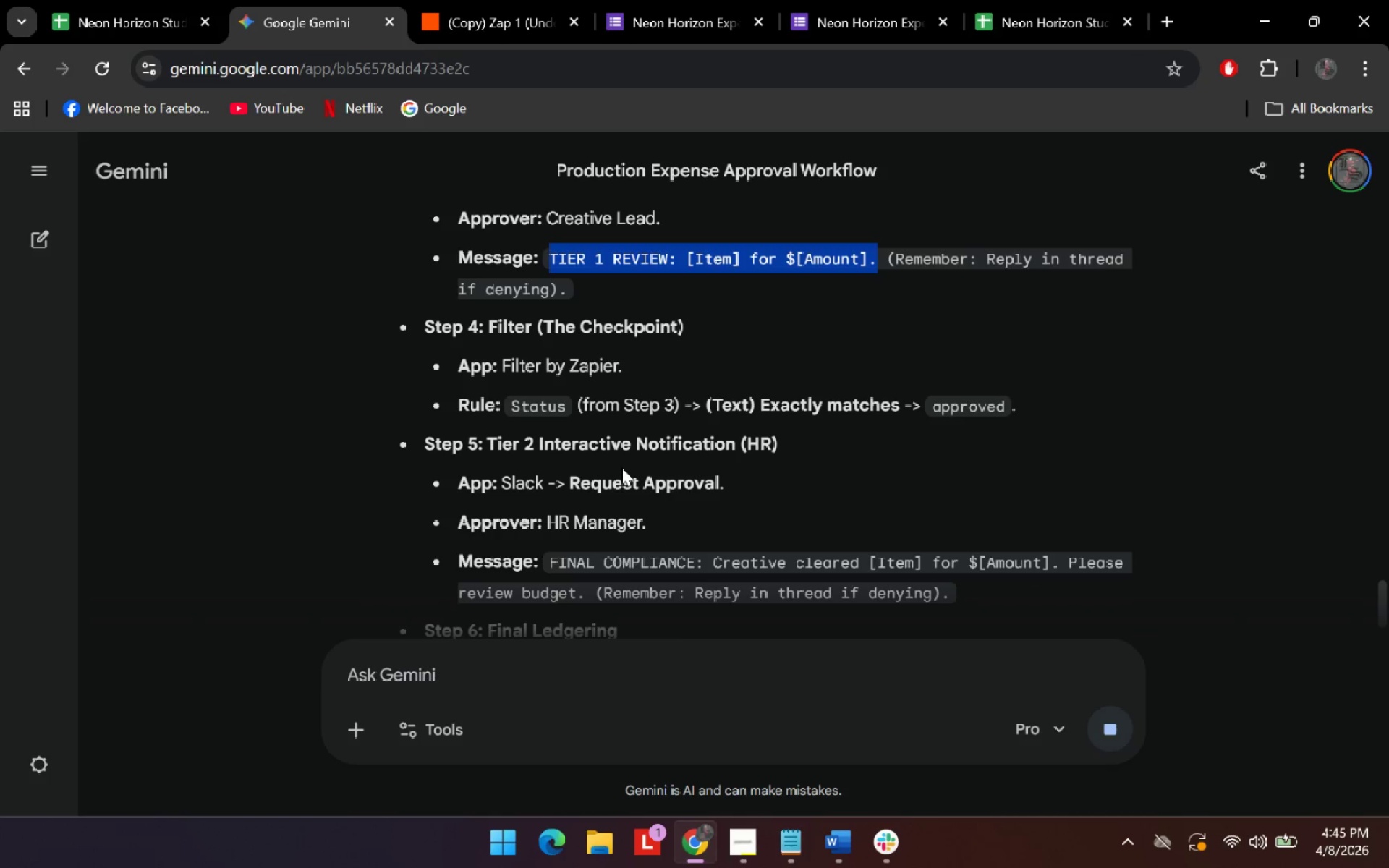 
scroll: coordinate [606, 528], scroll_direction: down, amount: 1.0
 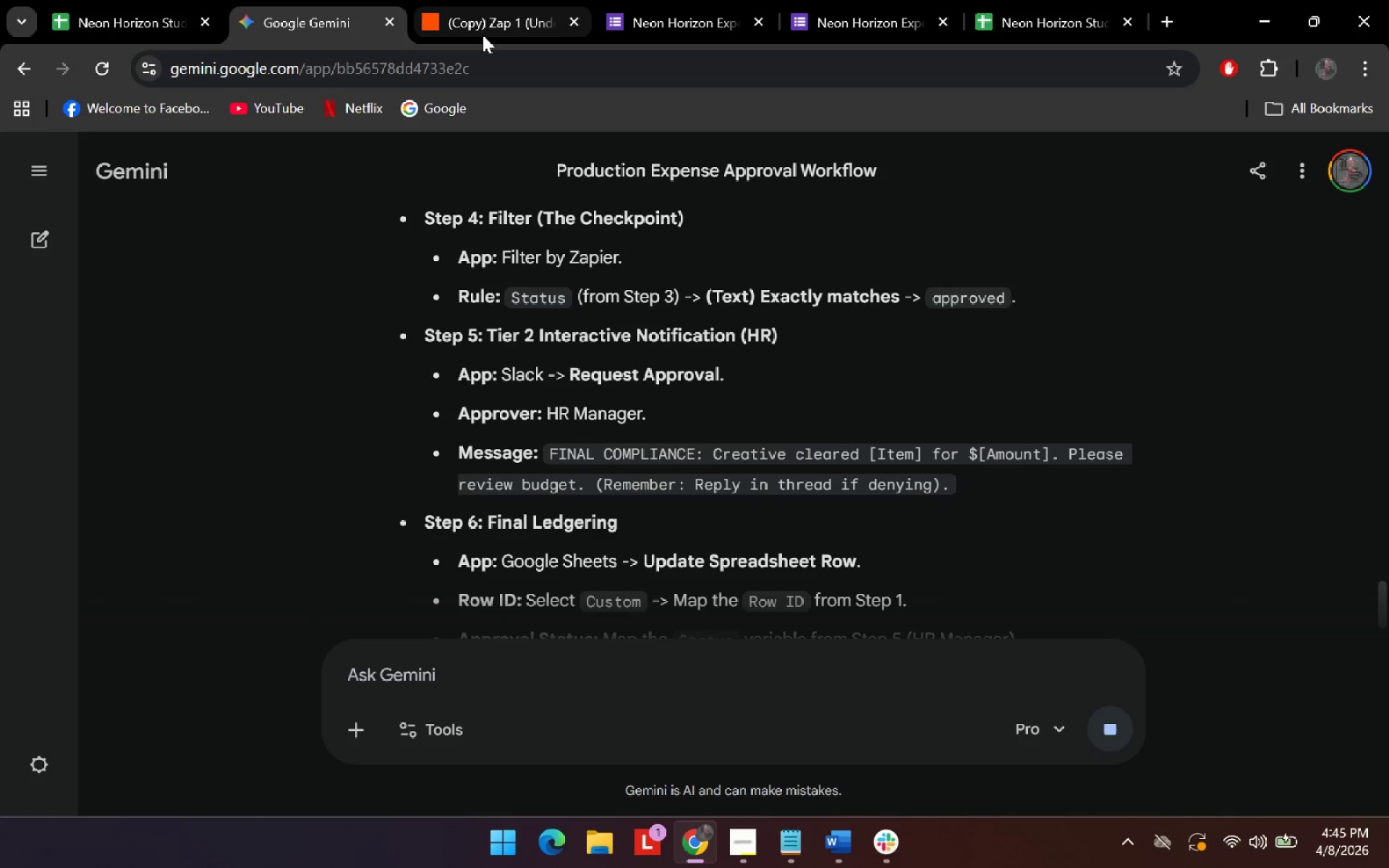 
left_click([483, 35])
 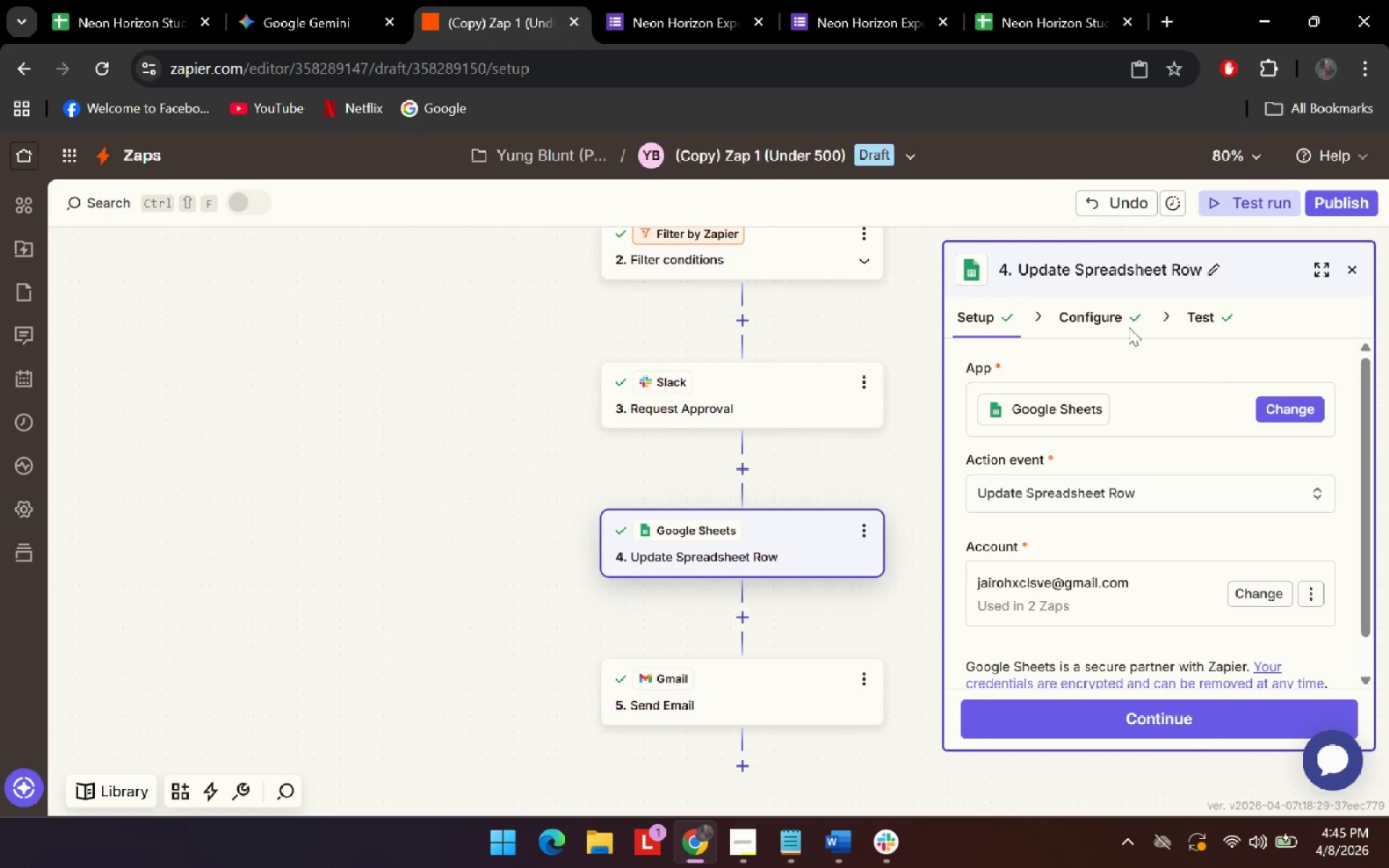 
left_click([1074, 315])
 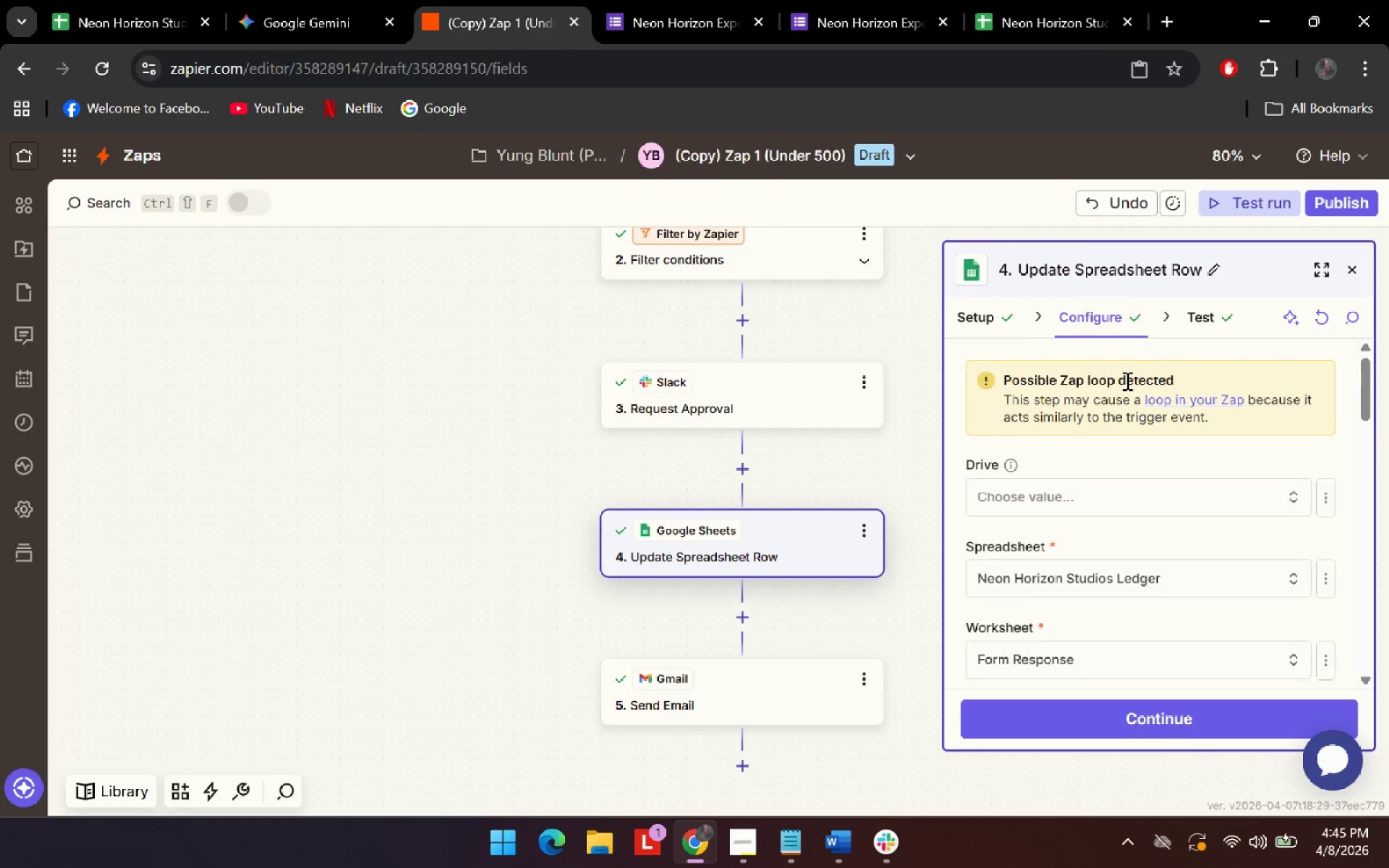 
scroll: coordinate [1115, 528], scroll_direction: down, amount: 9.0
 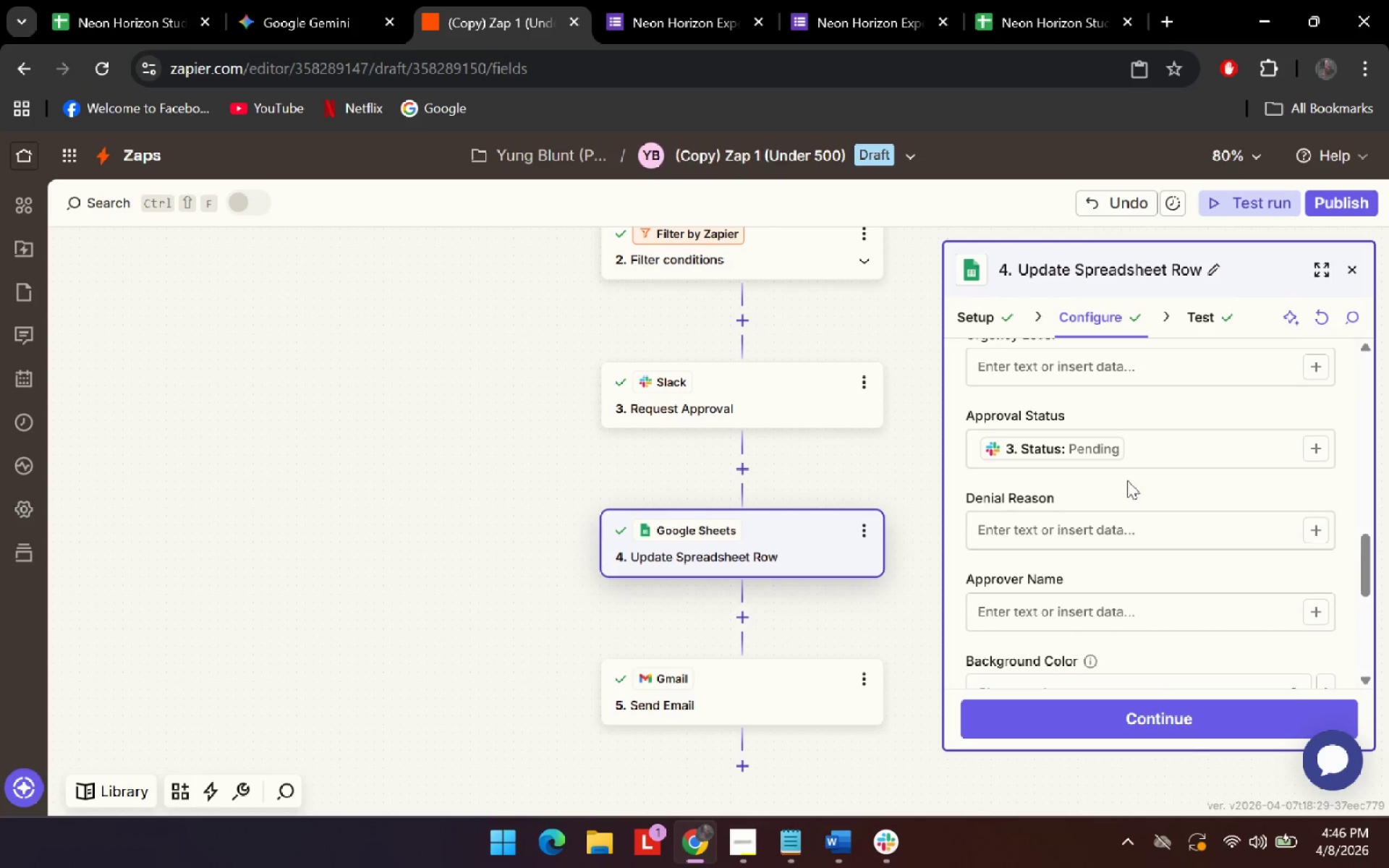 
left_click([810, 454])
 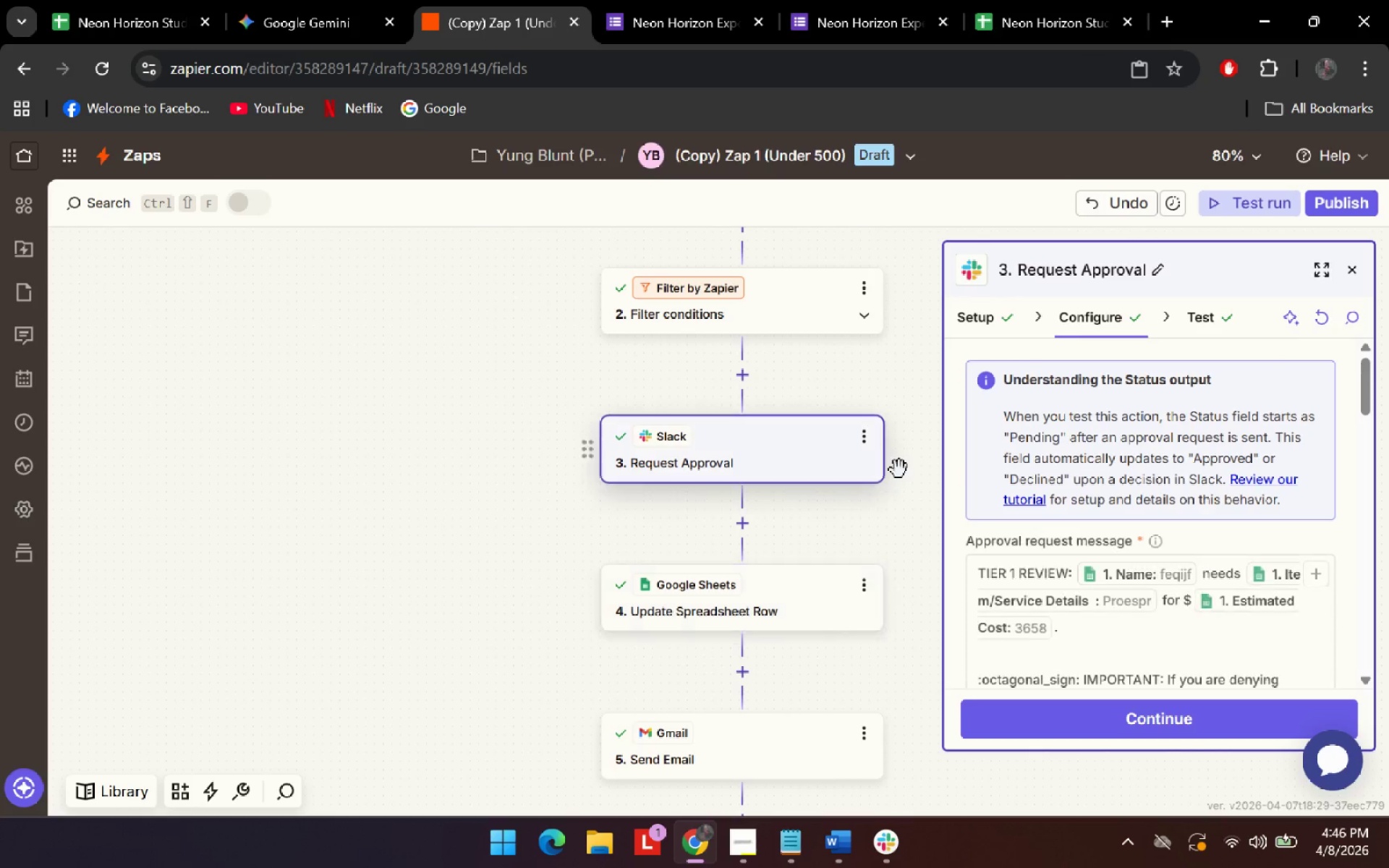 
scroll: coordinate [791, 504], scroll_direction: up, amount: 6.0
 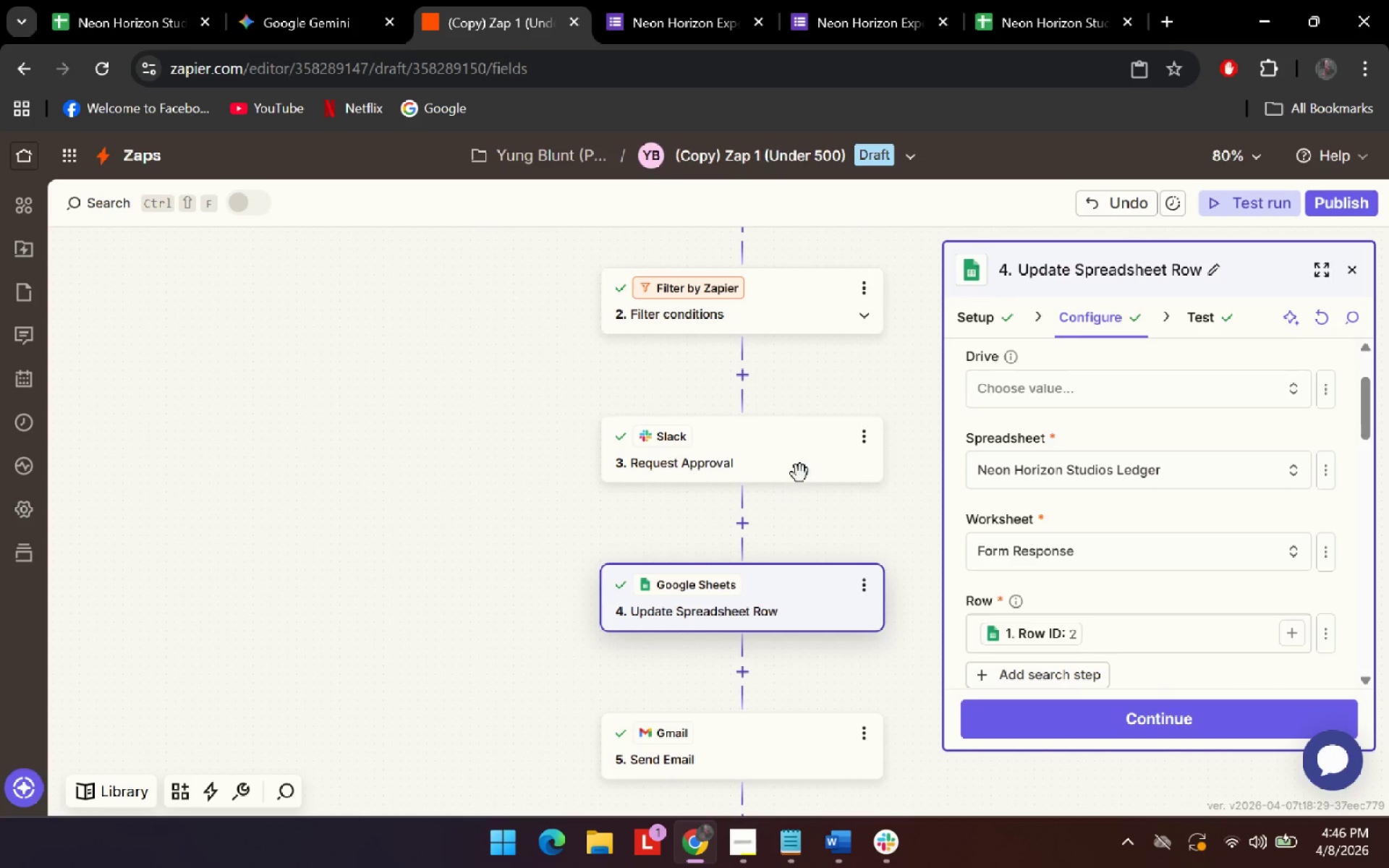 
scroll: coordinate [1180, 476], scroll_direction: down, amount: 6.0
 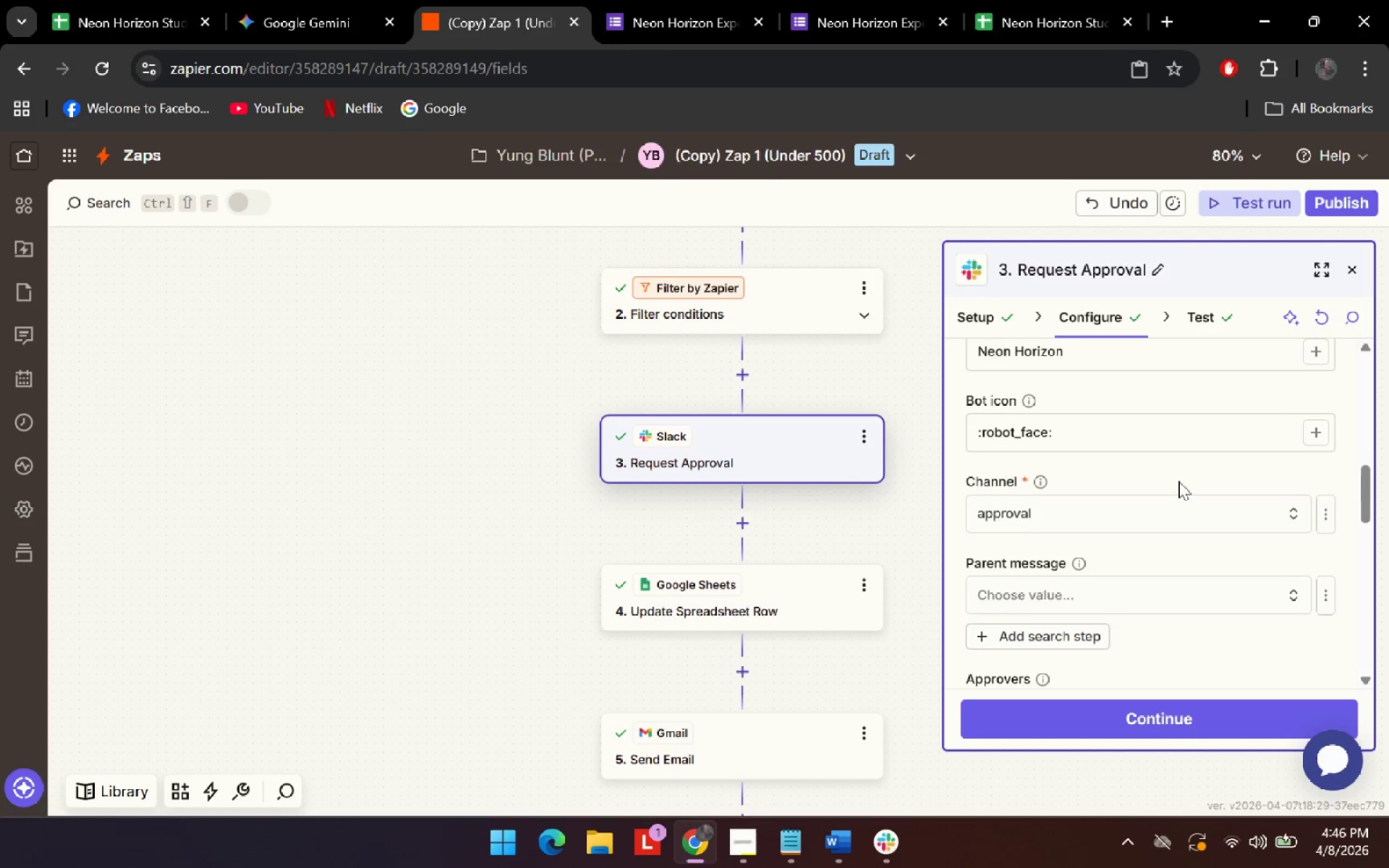 
left_click([1155, 430])
 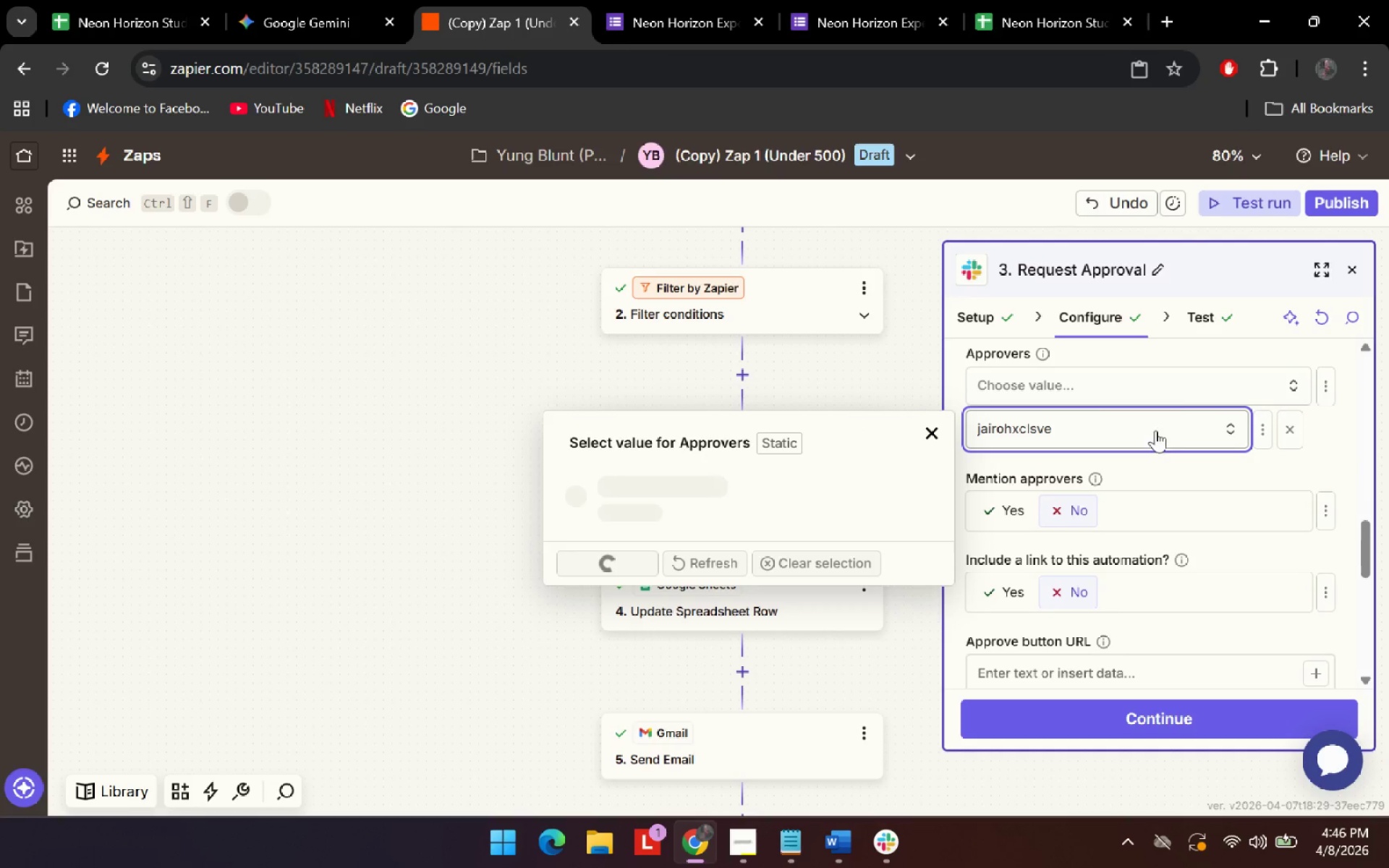 
scroll: coordinate [1178, 481], scroll_direction: down, amount: 3.0
 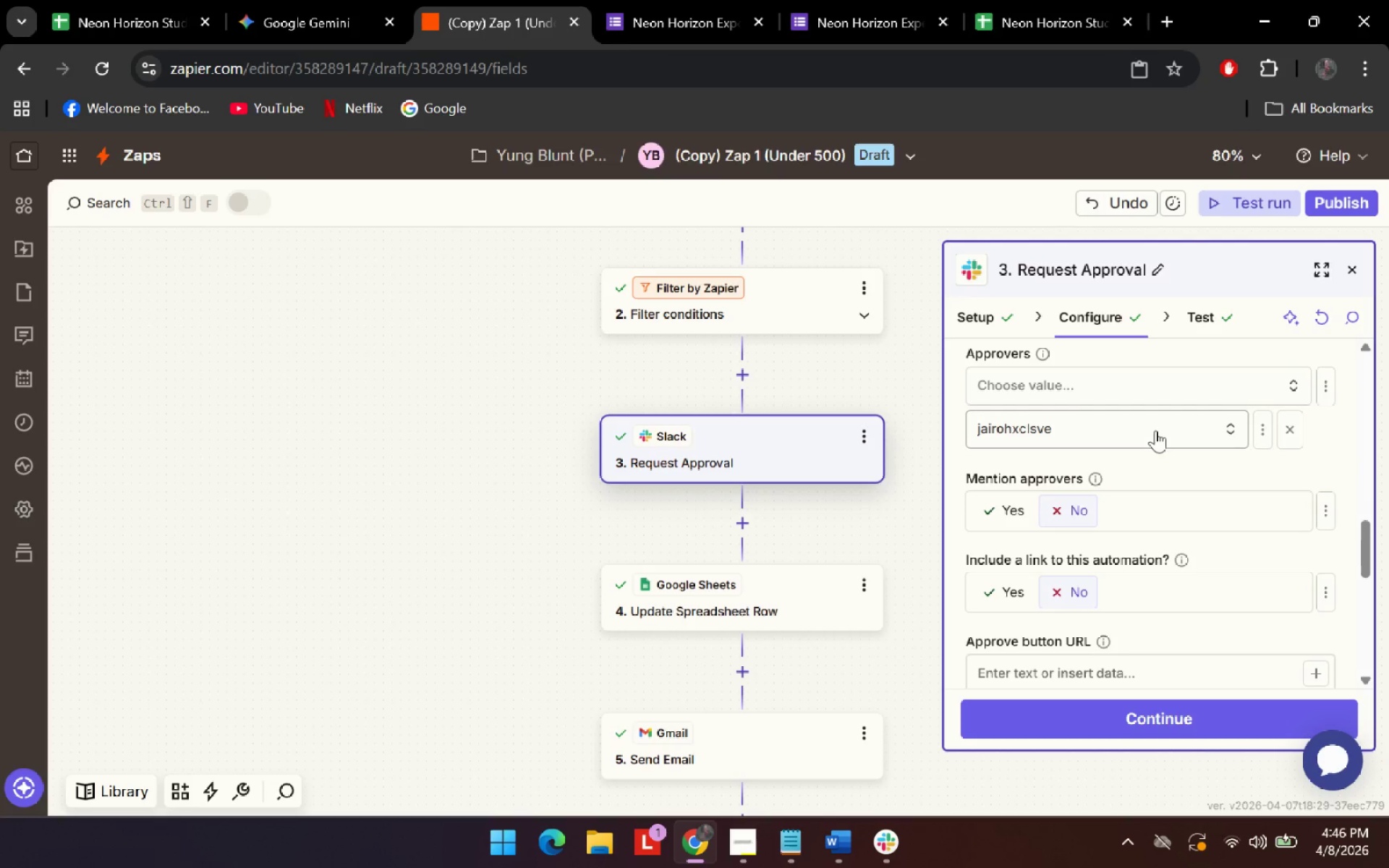 
left_click([1182, 384])
 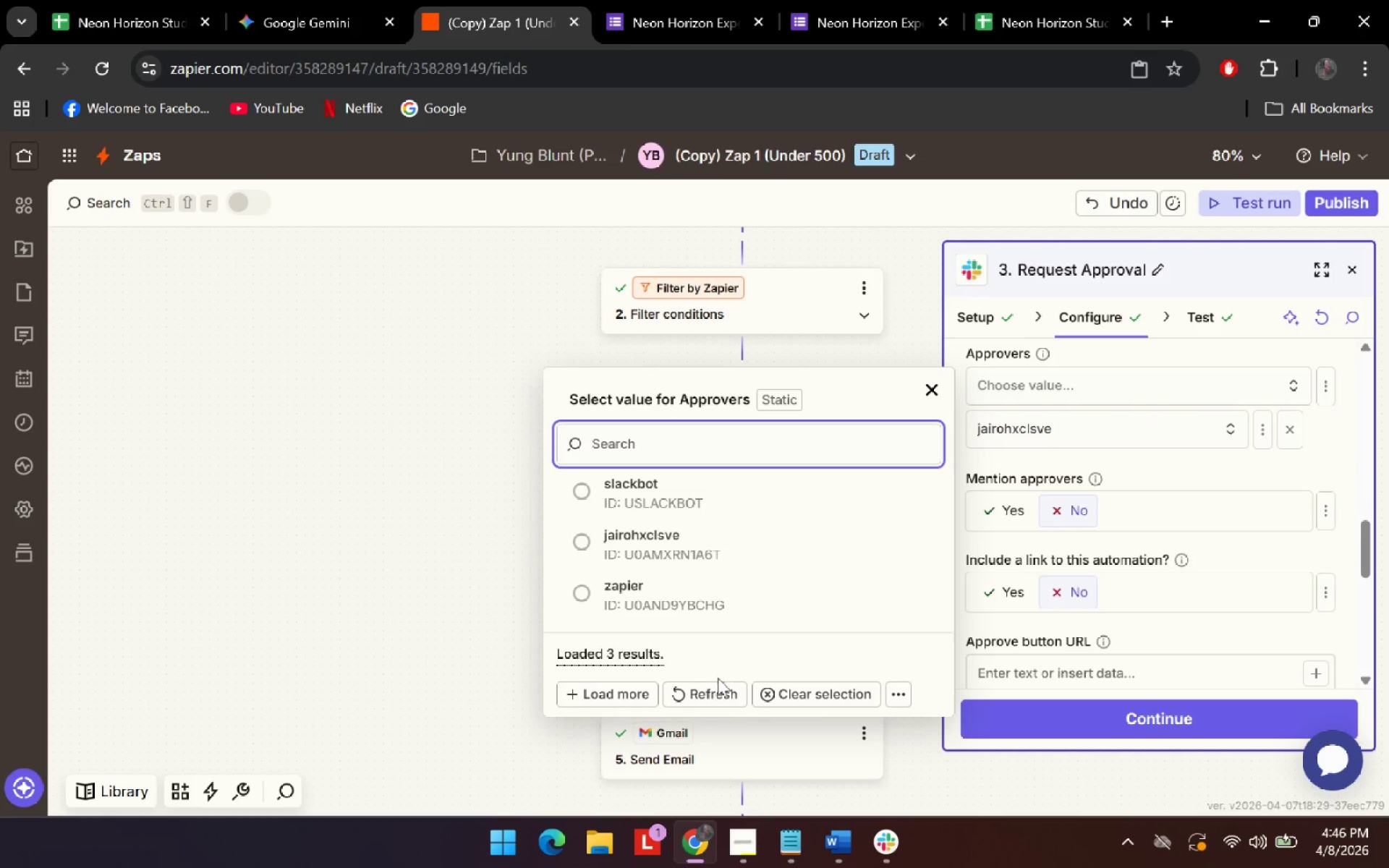 
left_click([710, 701])
 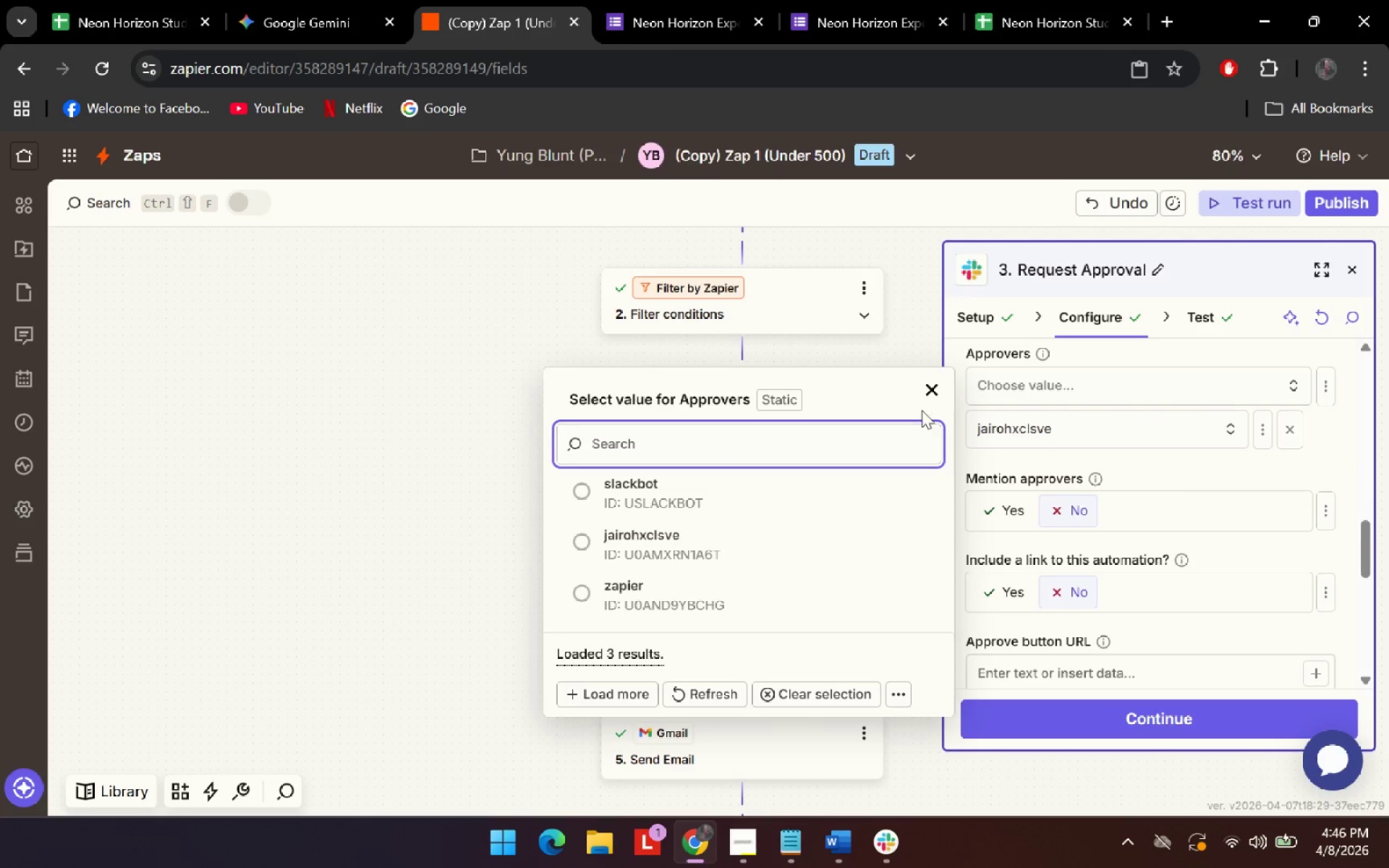 
left_click([933, 391])
 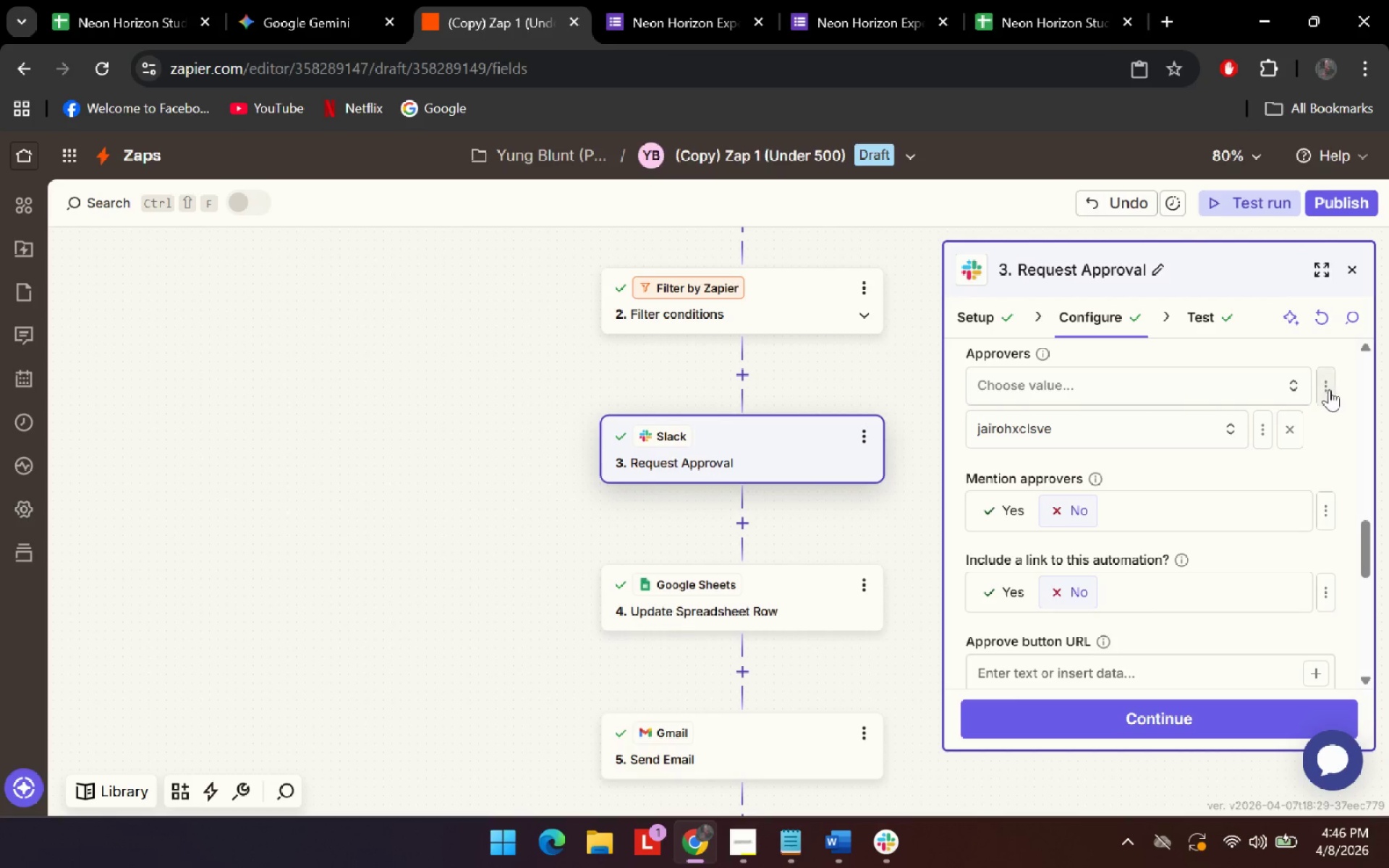 
left_click([1267, 431])
 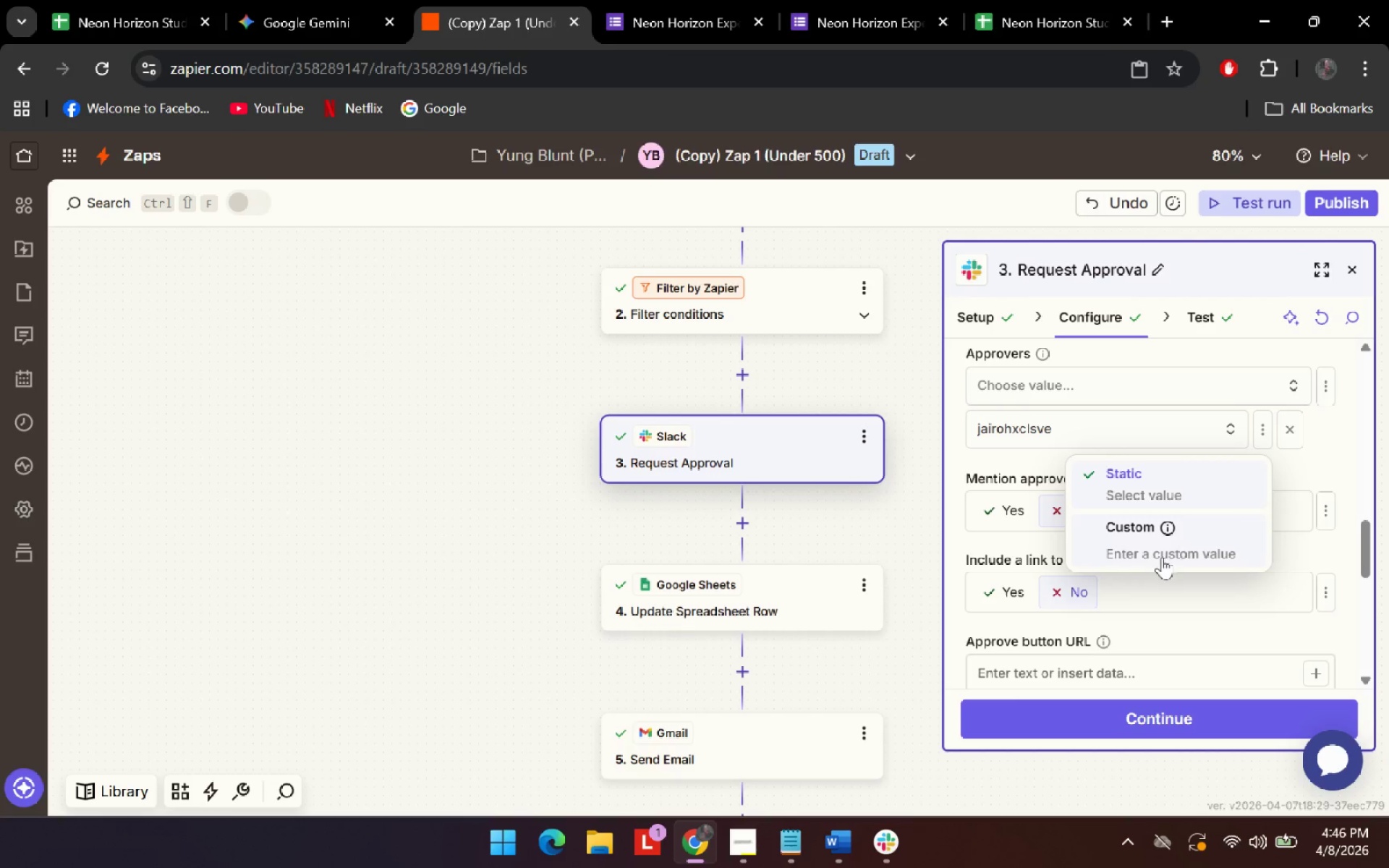 
left_click([1175, 540])
 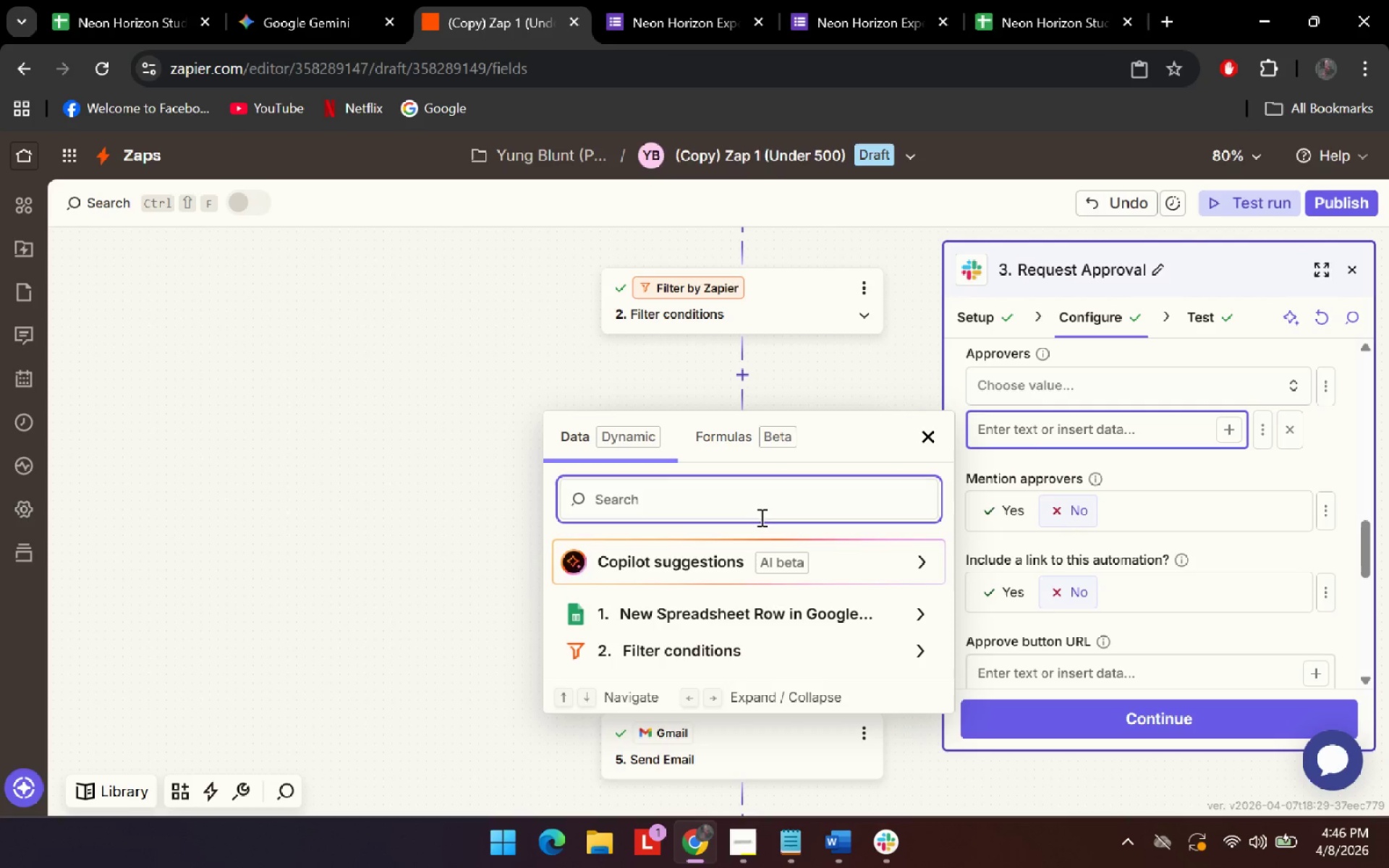 
left_click([778, 500])
 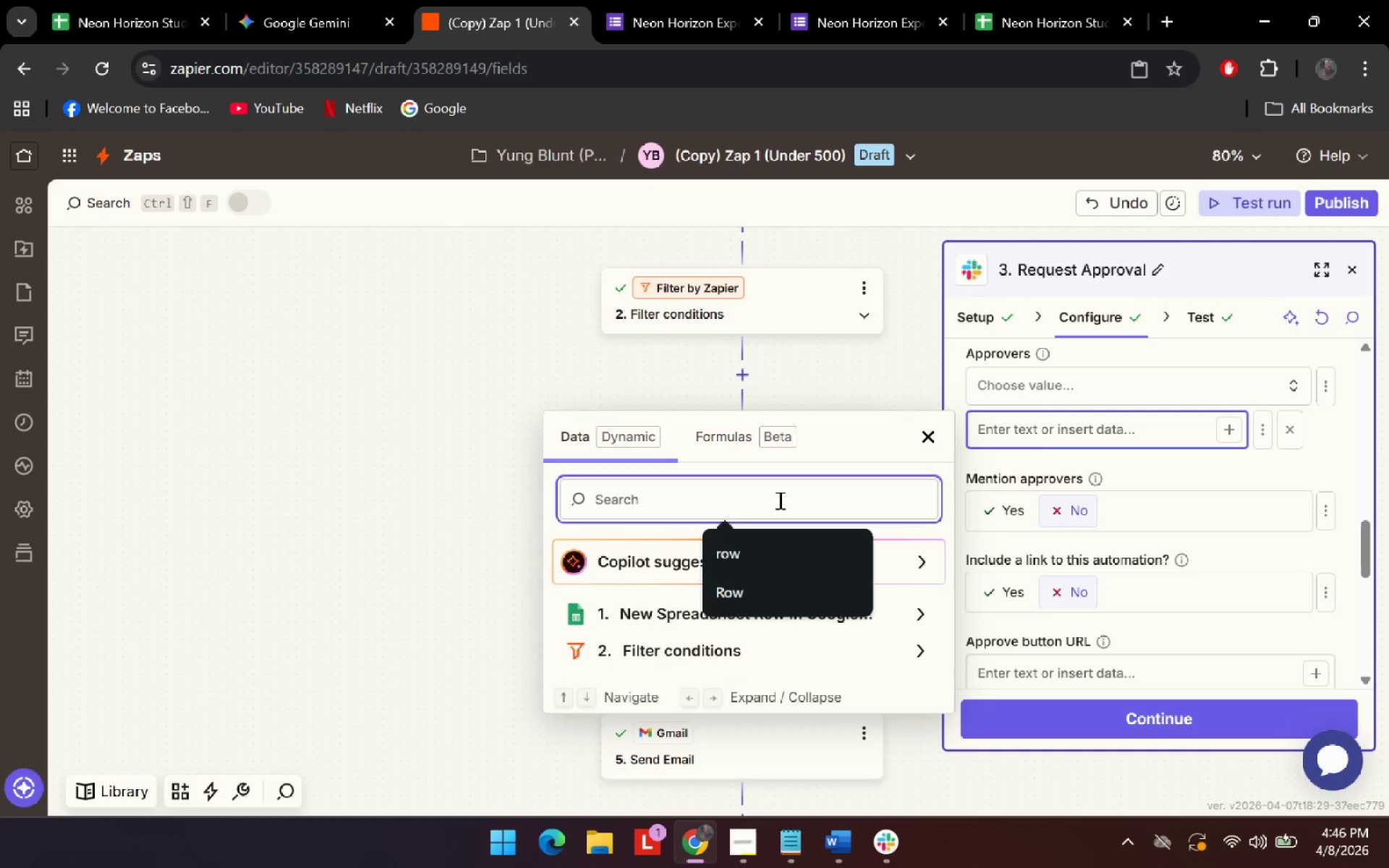 
type(HR)
key(Backspace)
type(R MANAGEr)
 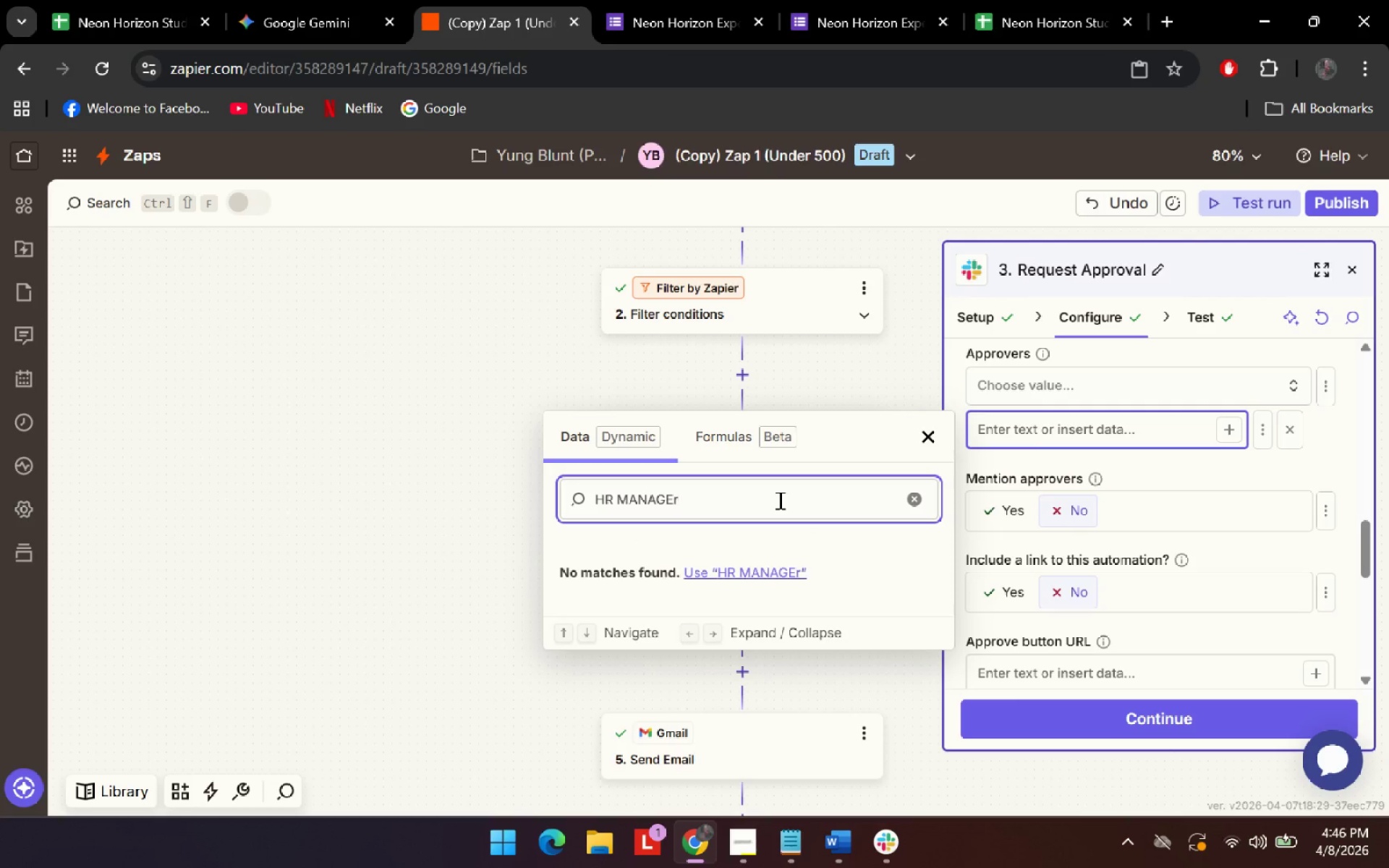 
 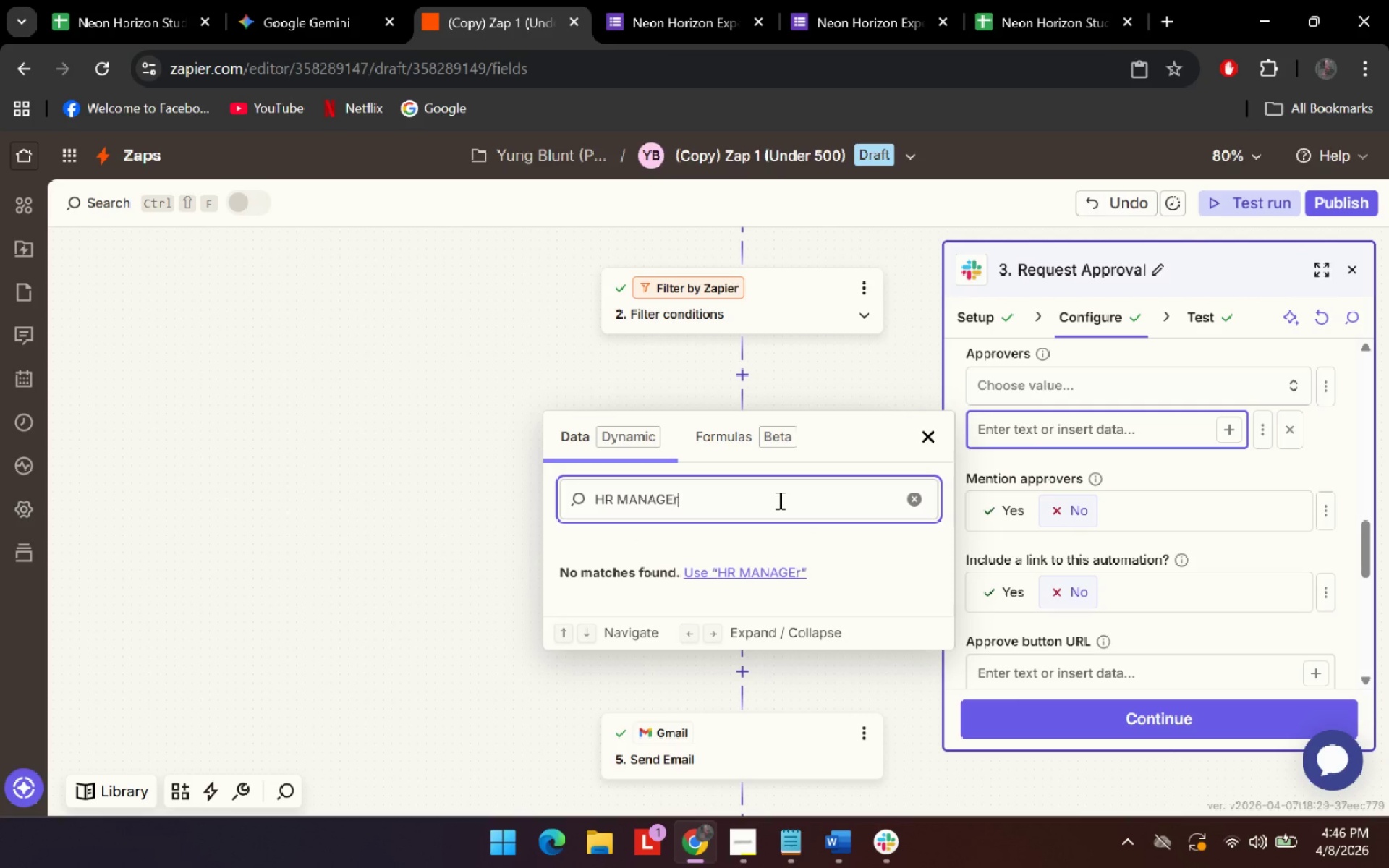 
key(Enter)
 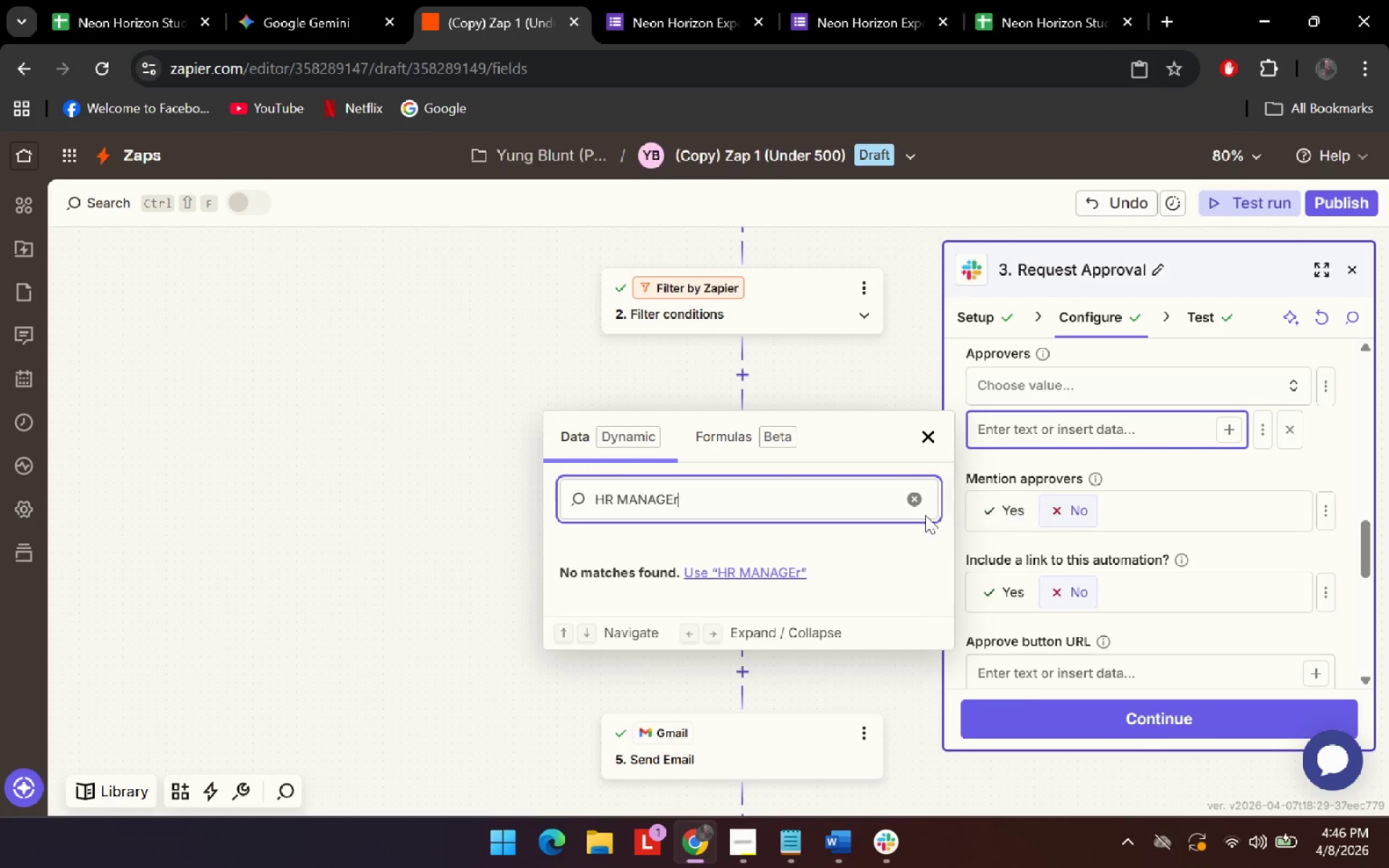 
left_click([917, 500])
 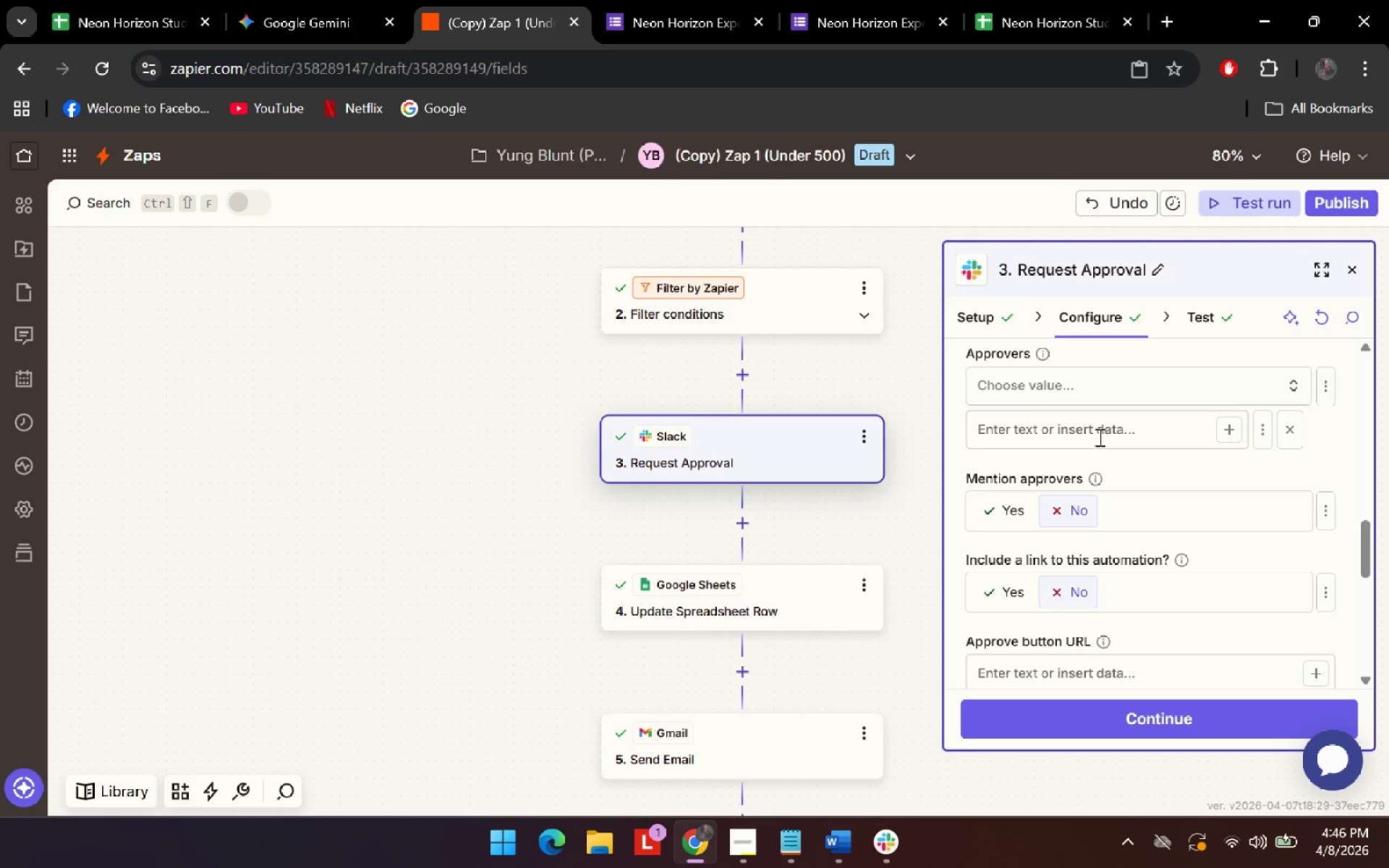 
left_click([1113, 433])
 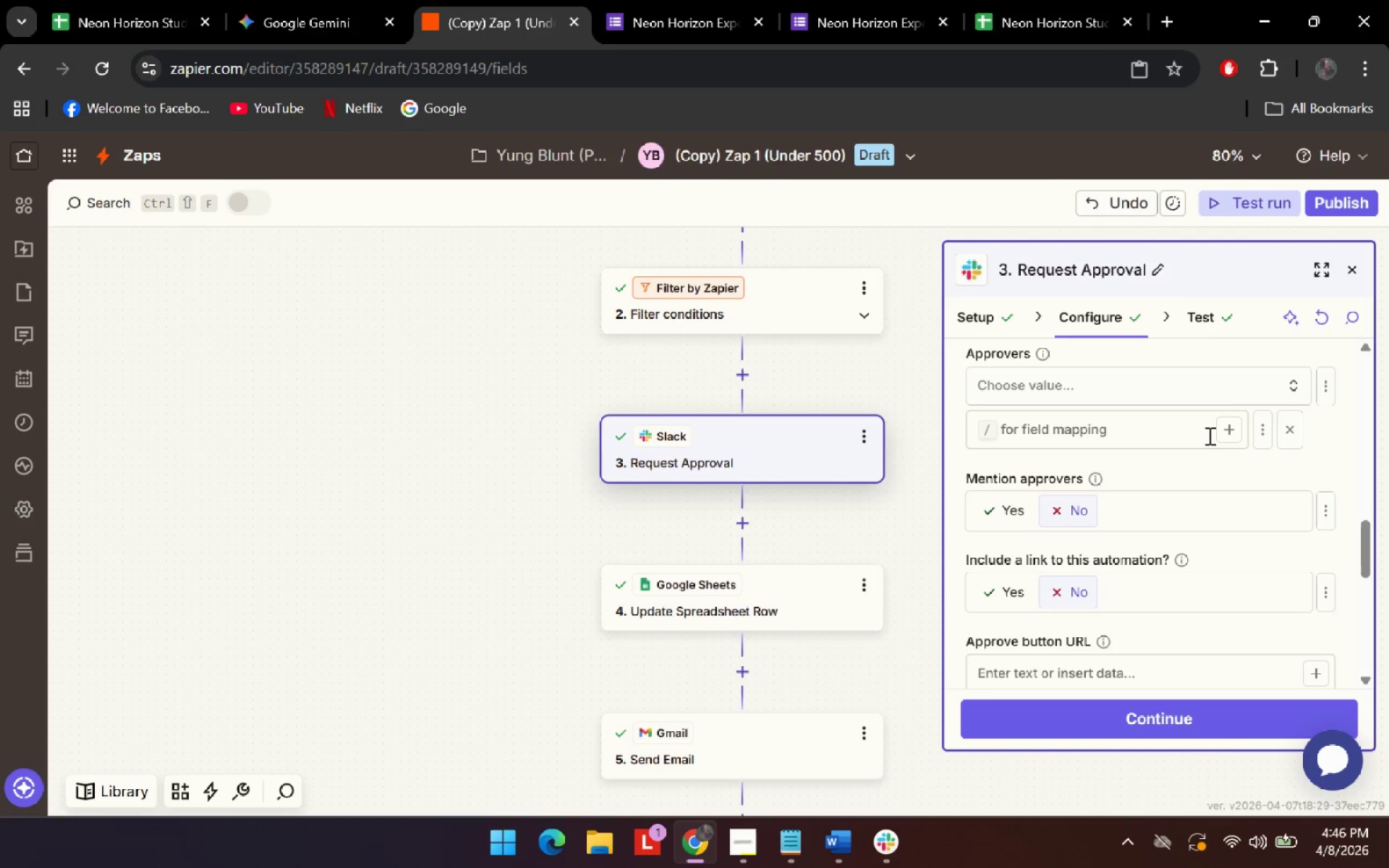 
left_click([1227, 435])
 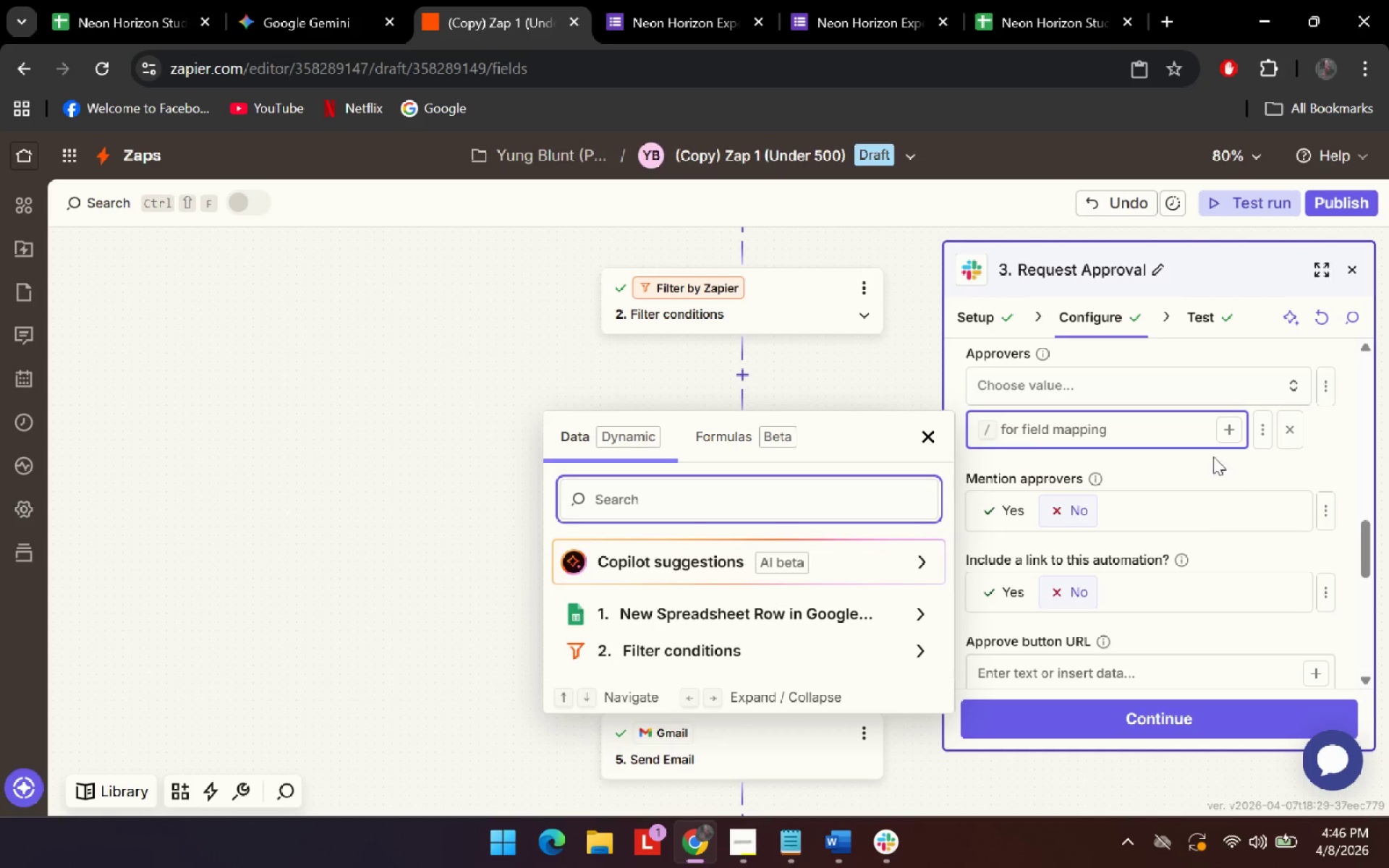 
left_click([1177, 391])
 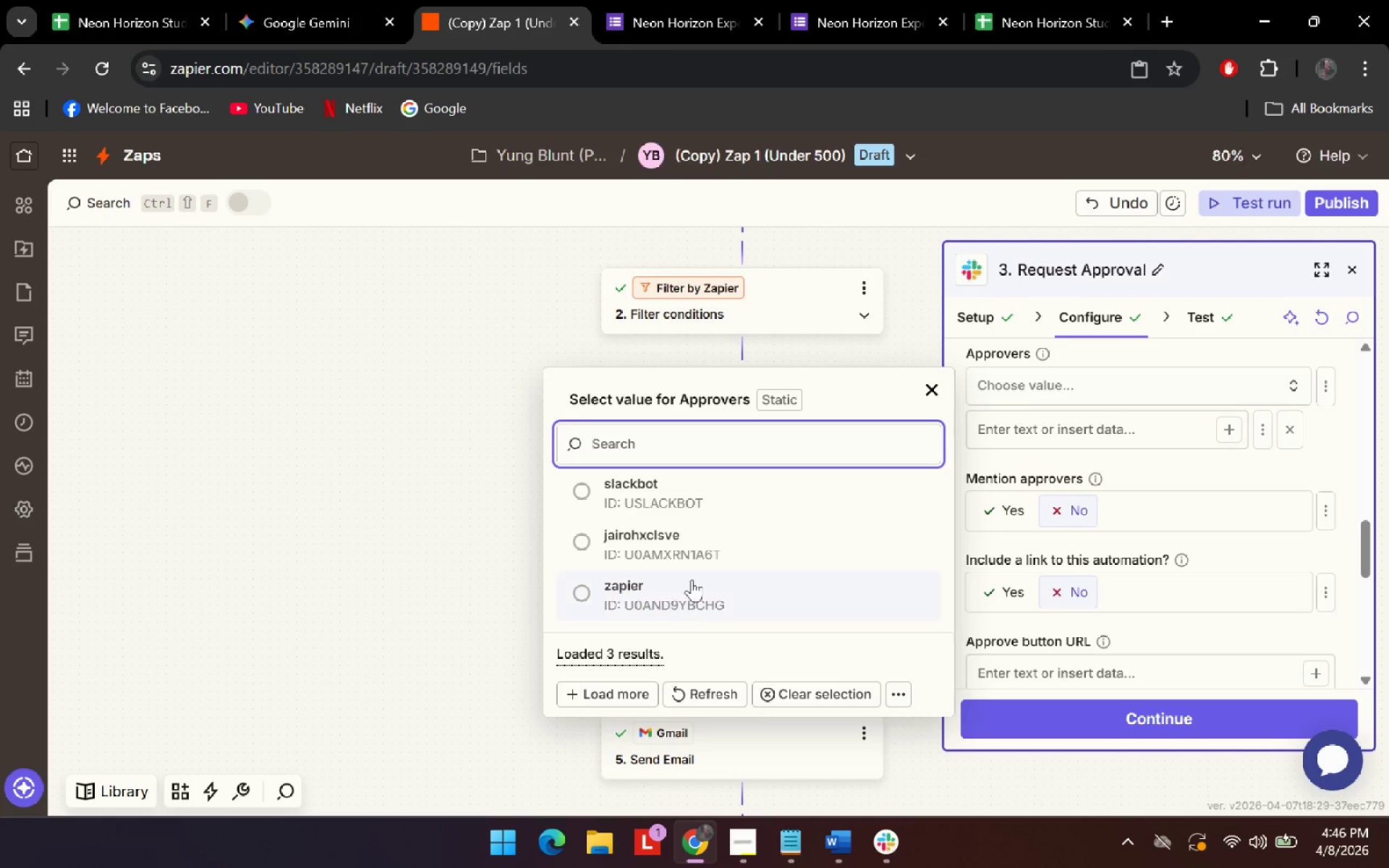 
left_click([702, 547])
 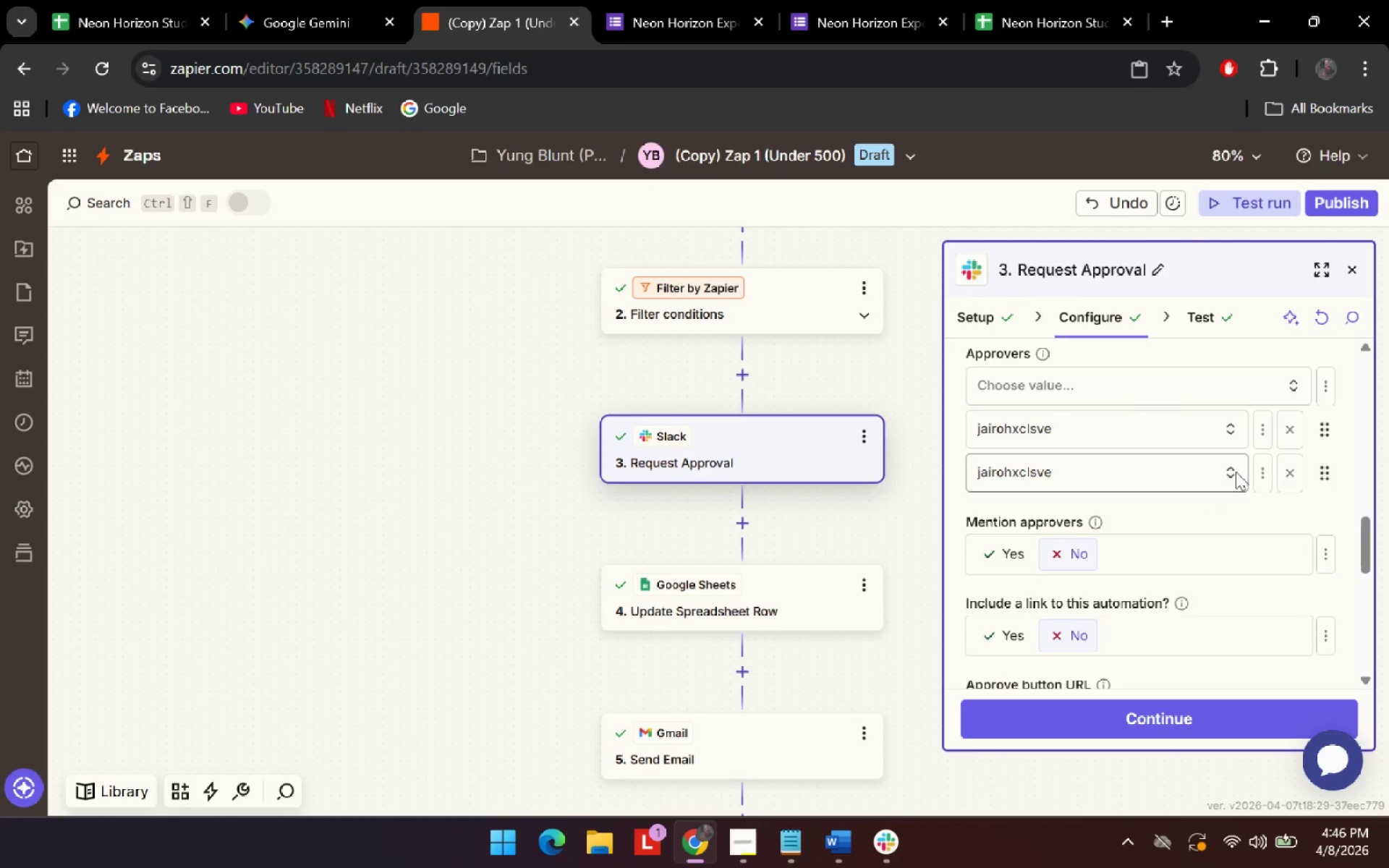 
left_click([1299, 467])
 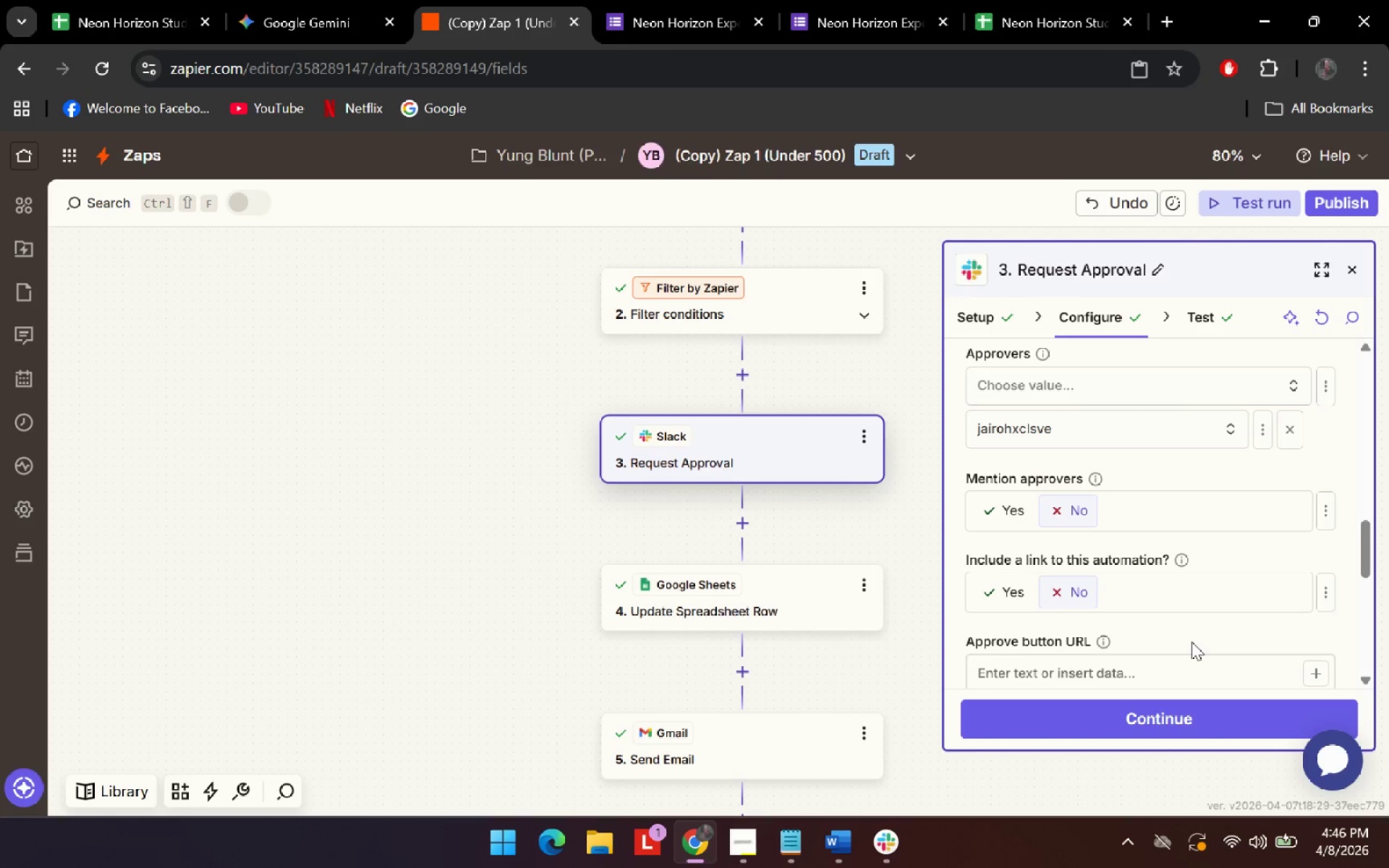 
scroll: coordinate [1192, 642], scroll_direction: down, amount: 4.0
 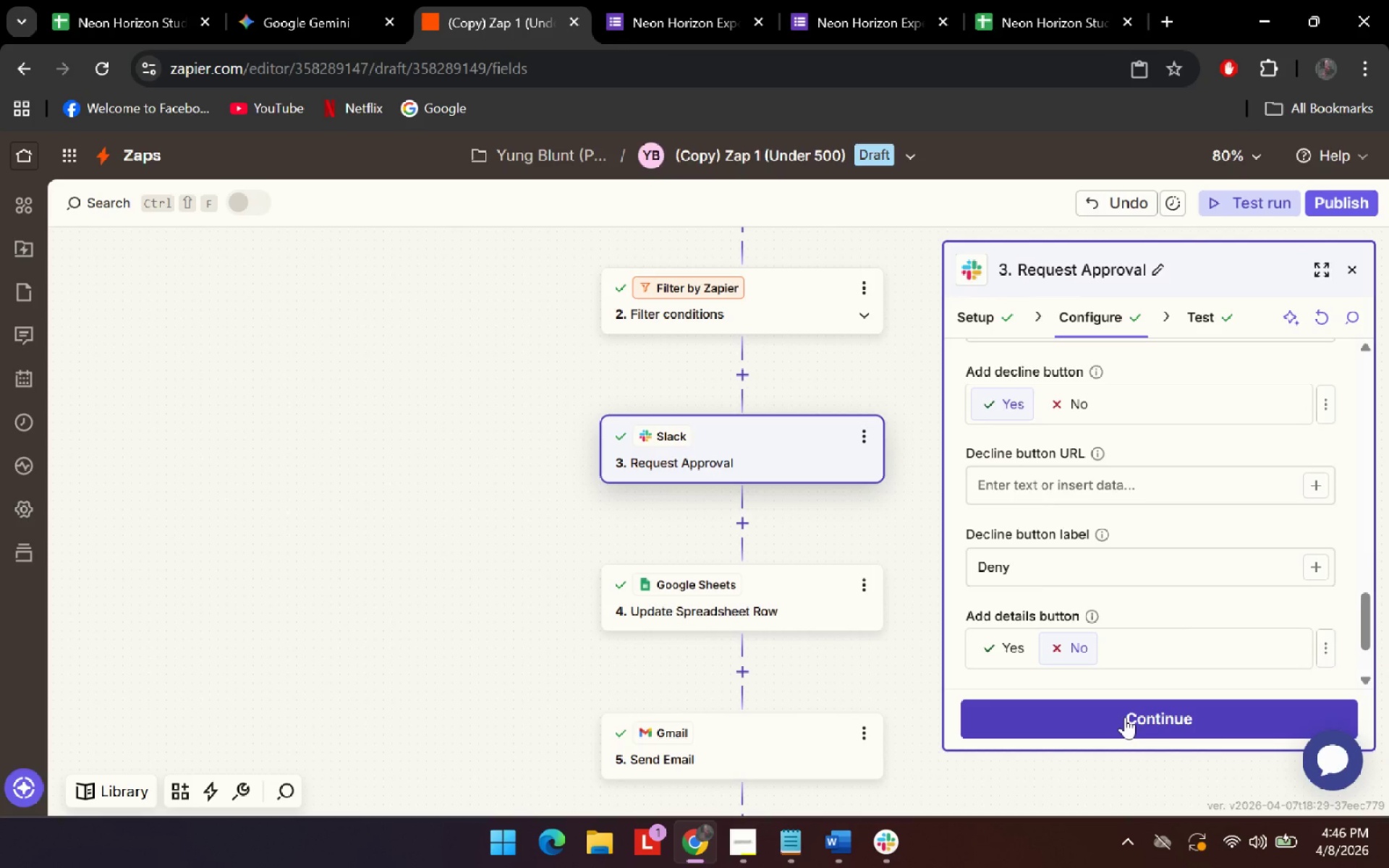 
left_click([1125, 717])
 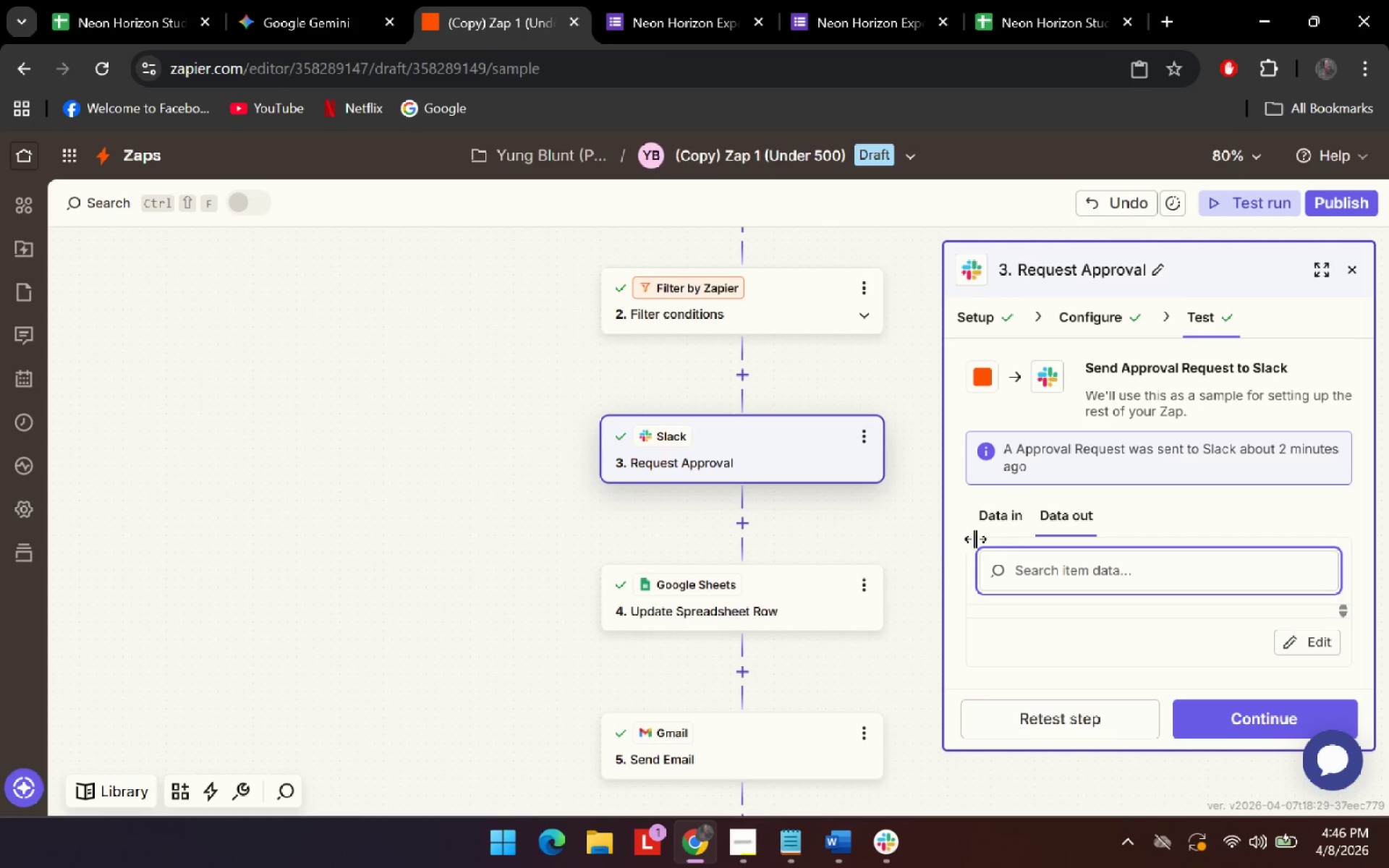 
mouse_move([1032, 506])
 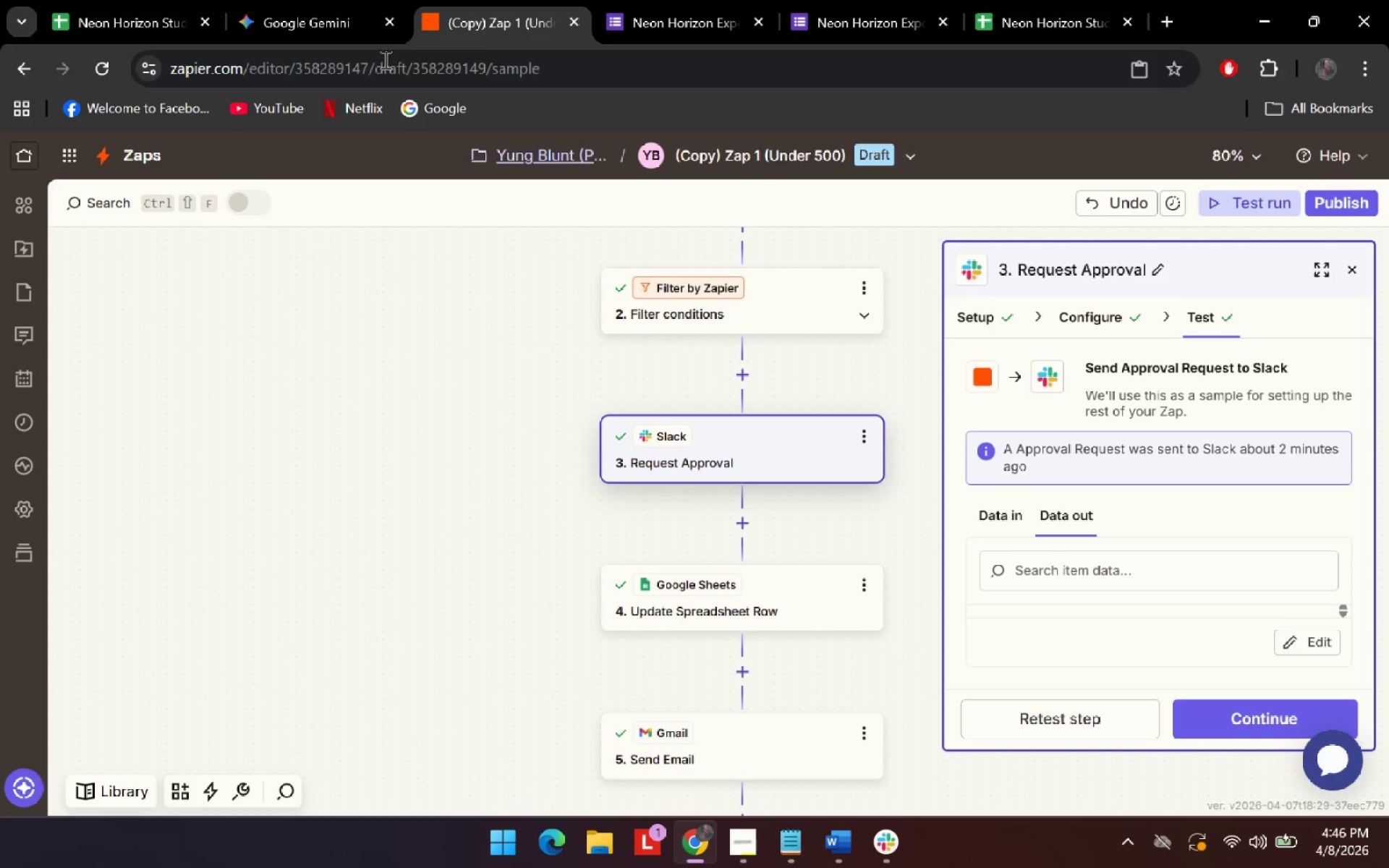 
left_click([298, 0])
 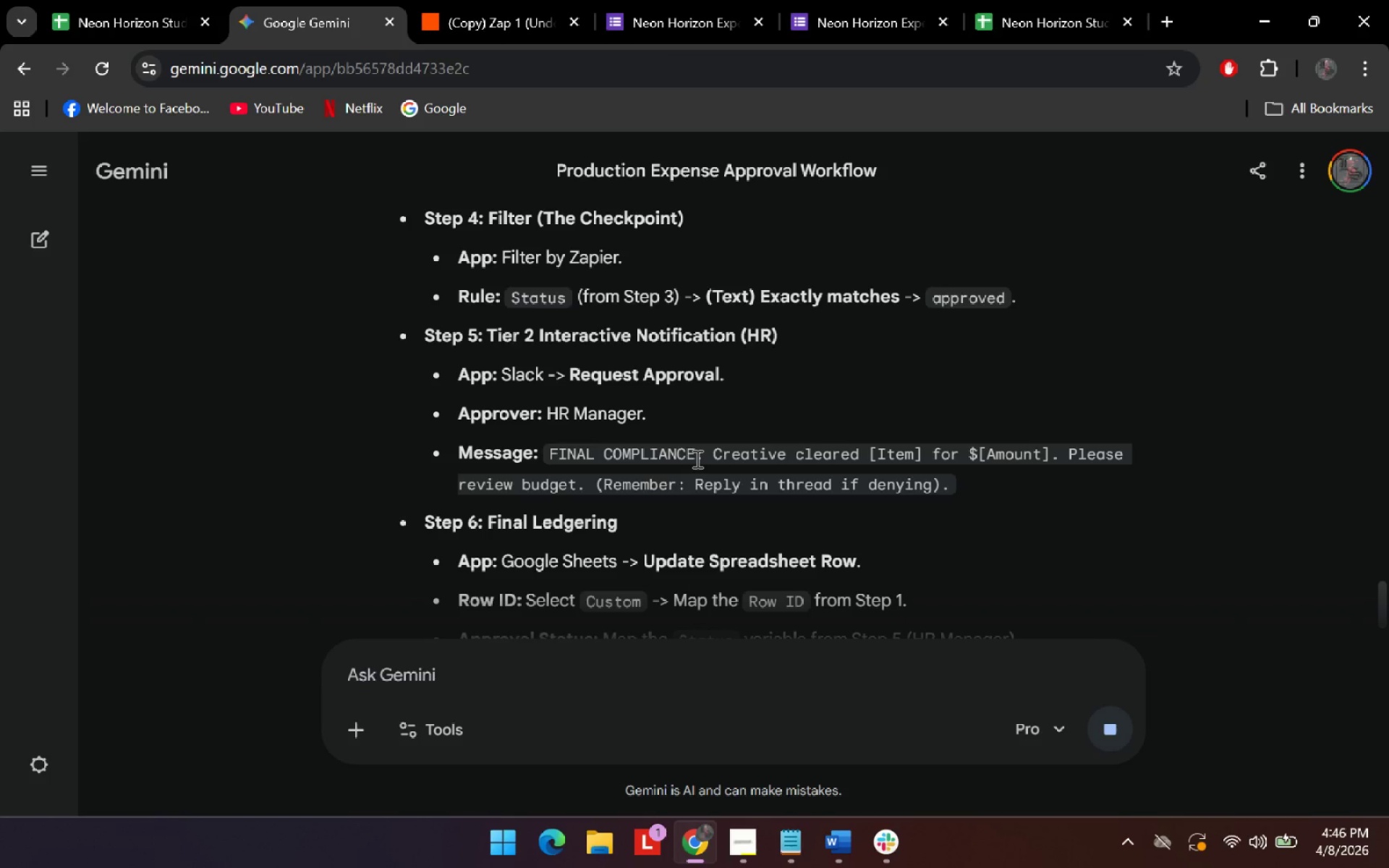 
wait(12.56)
 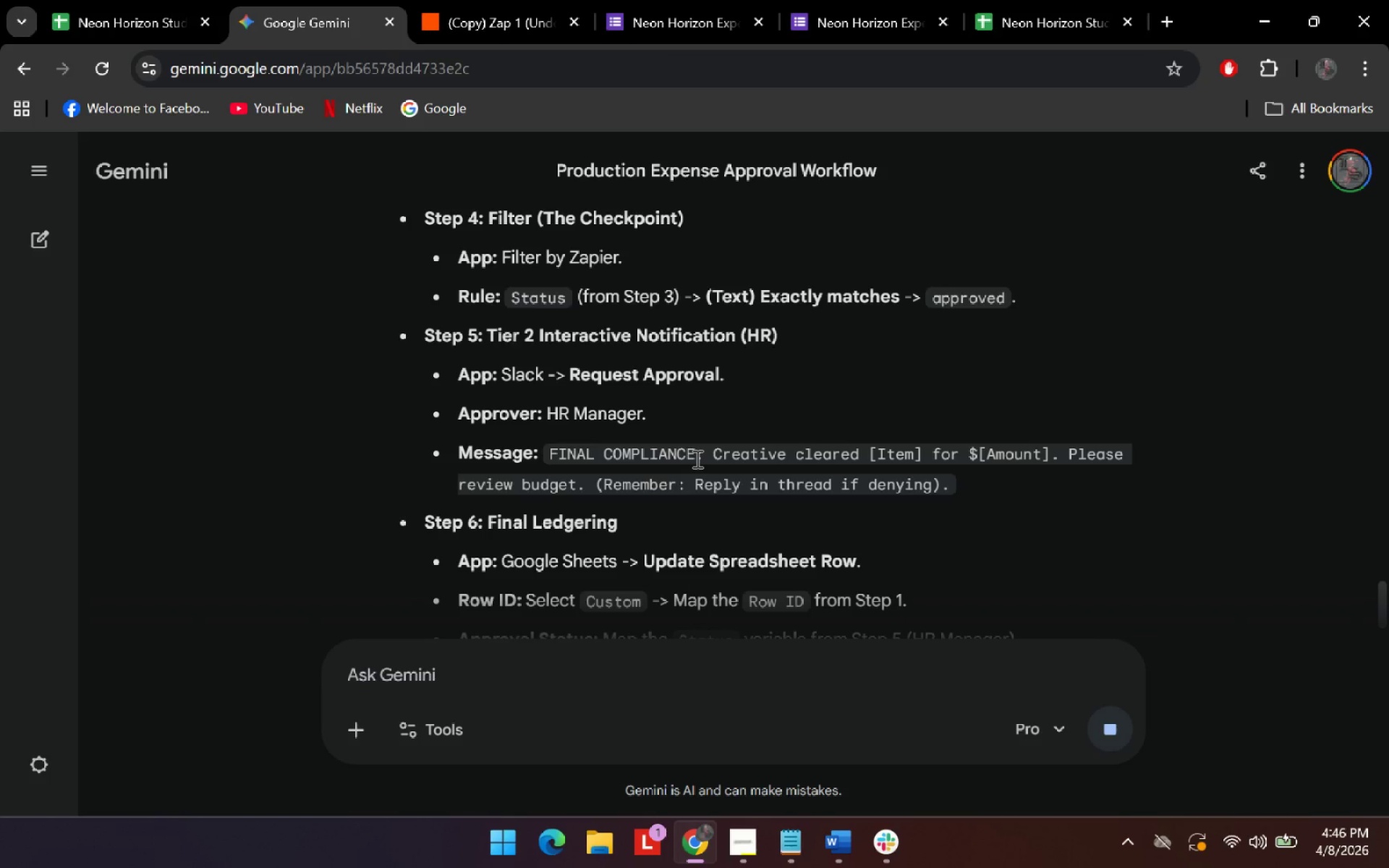 
left_click_drag(start_coordinate=[597, 415], to_coordinate=[608, 418])
 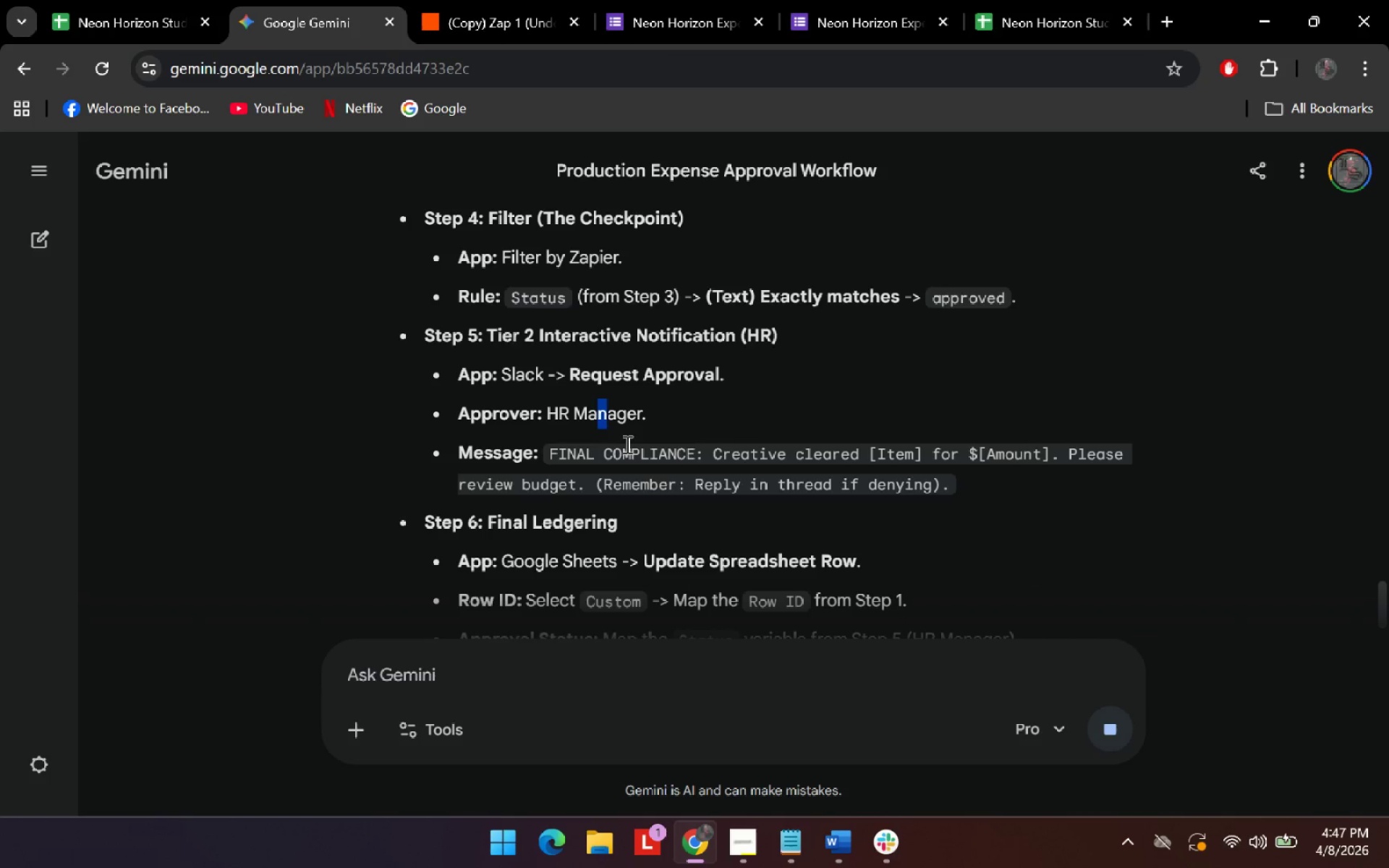 
left_click([626, 444])
 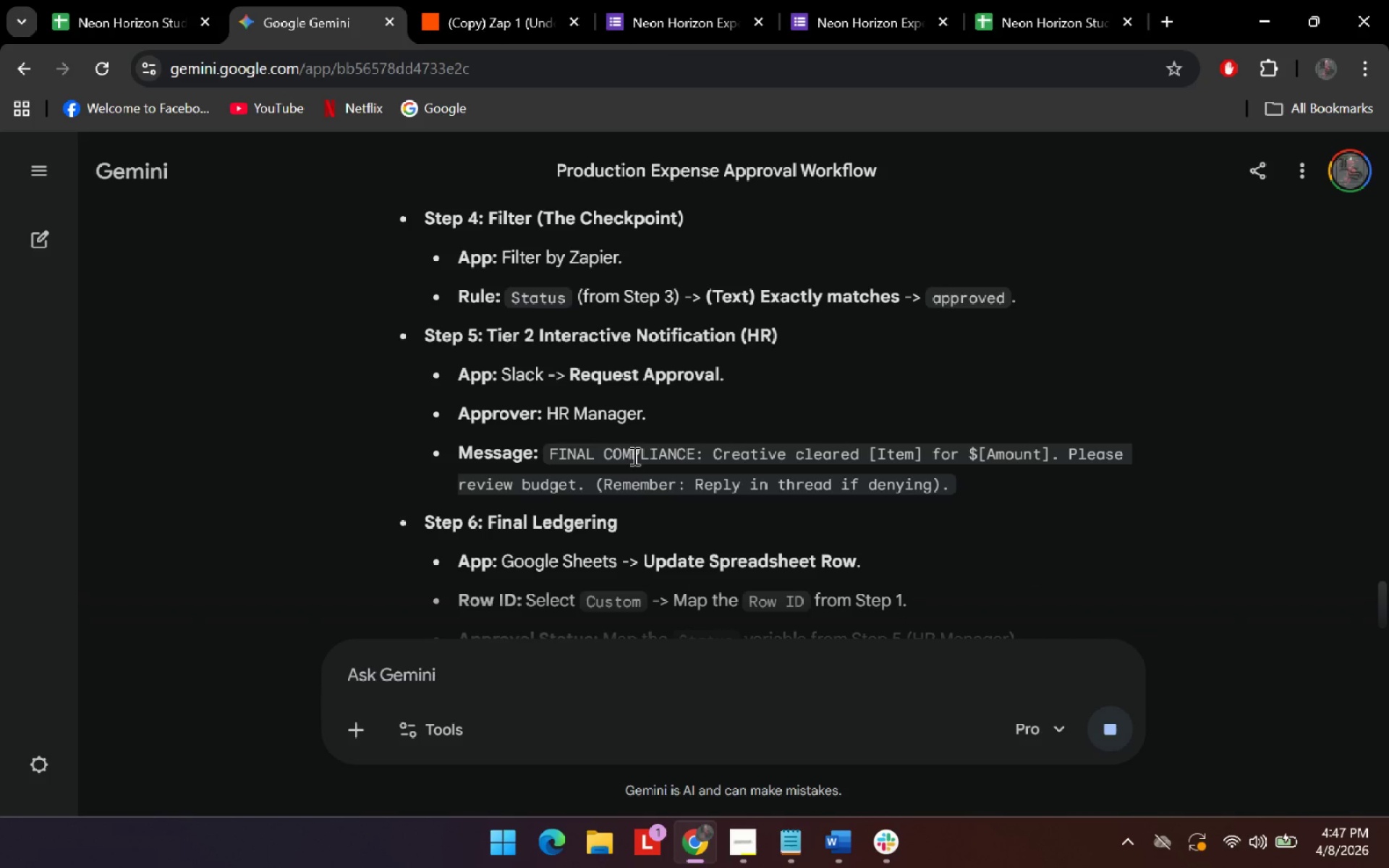 
left_click_drag(start_coordinate=[633, 456], to_coordinate=[650, 456])
 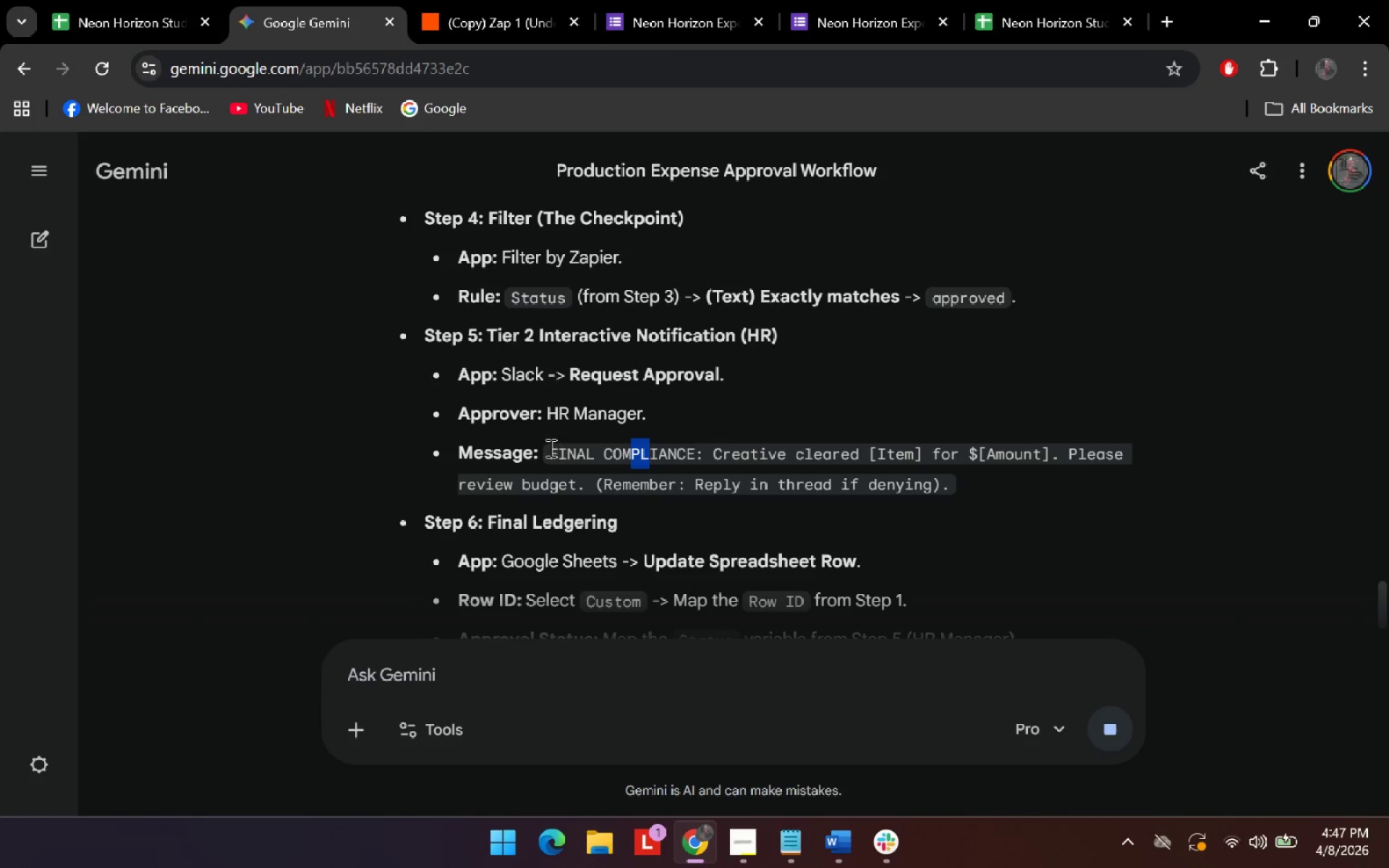 
left_click_drag(start_coordinate=[549, 448], to_coordinate=[587, 490])
 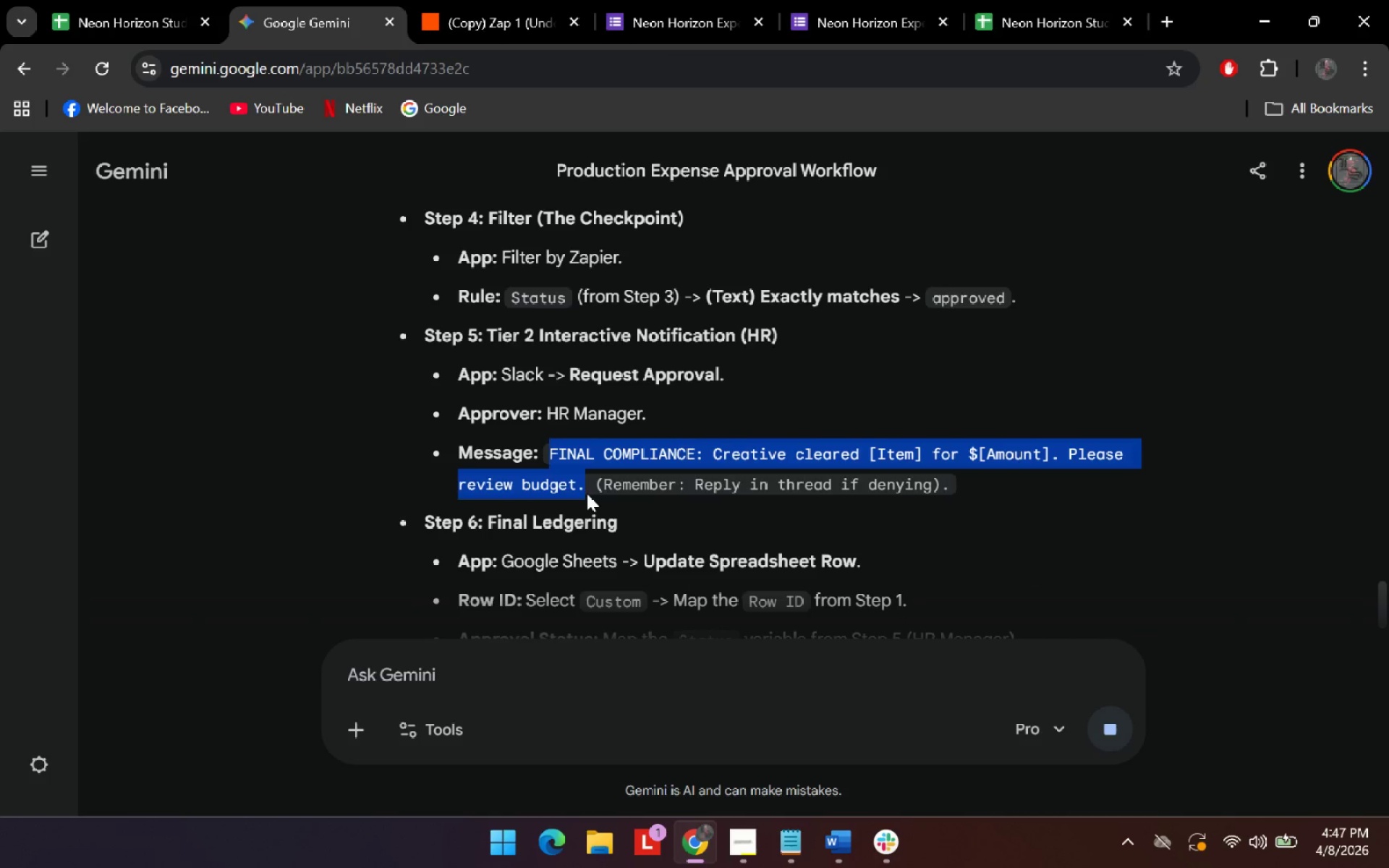 
key(Control+ControlLeft)
 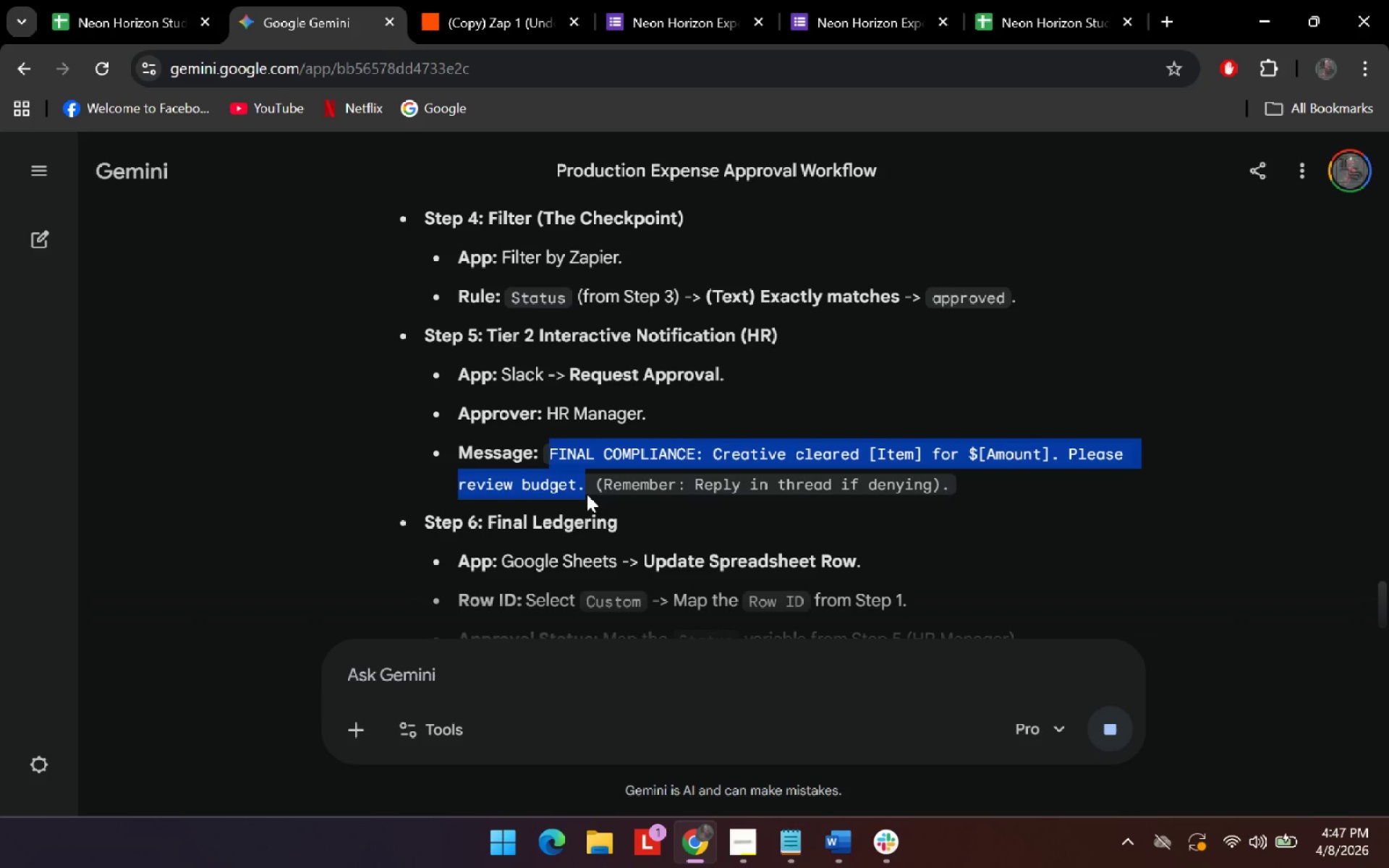 
key(Control+C)
 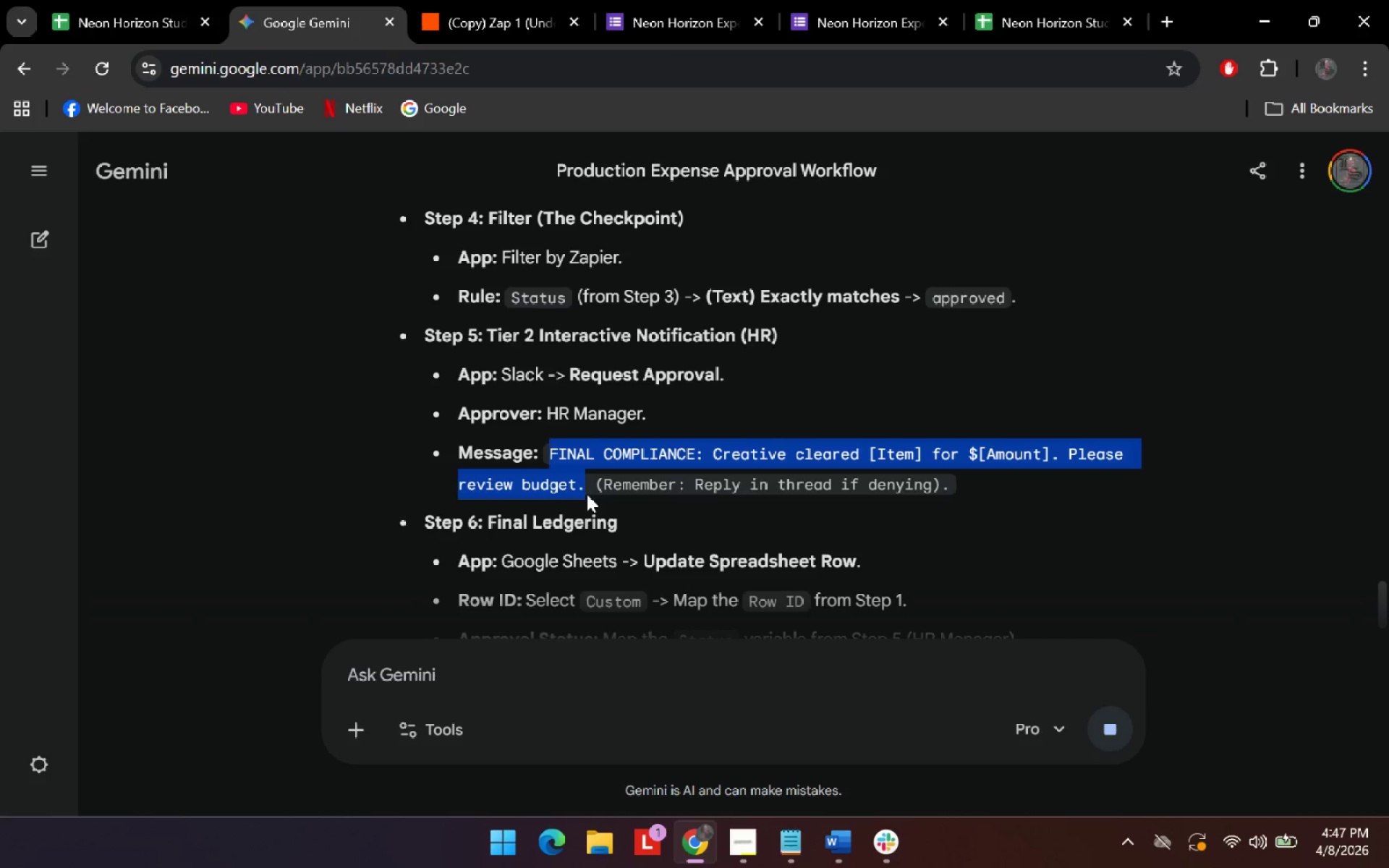 
key(Alt+AltLeft)
 